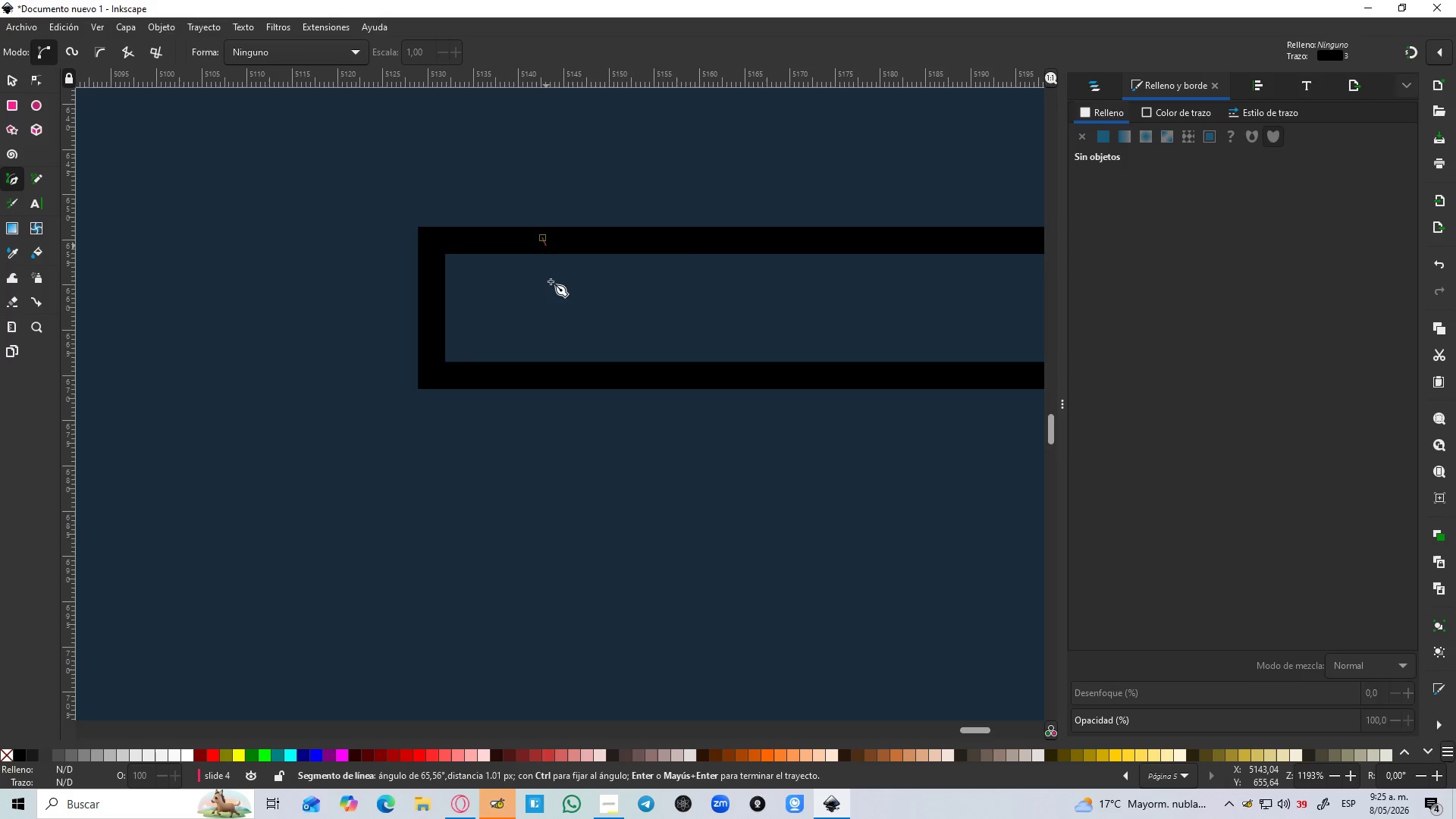 
hold_key(key=ControlLeft, duration=1.06)
left_click([549, 368])
 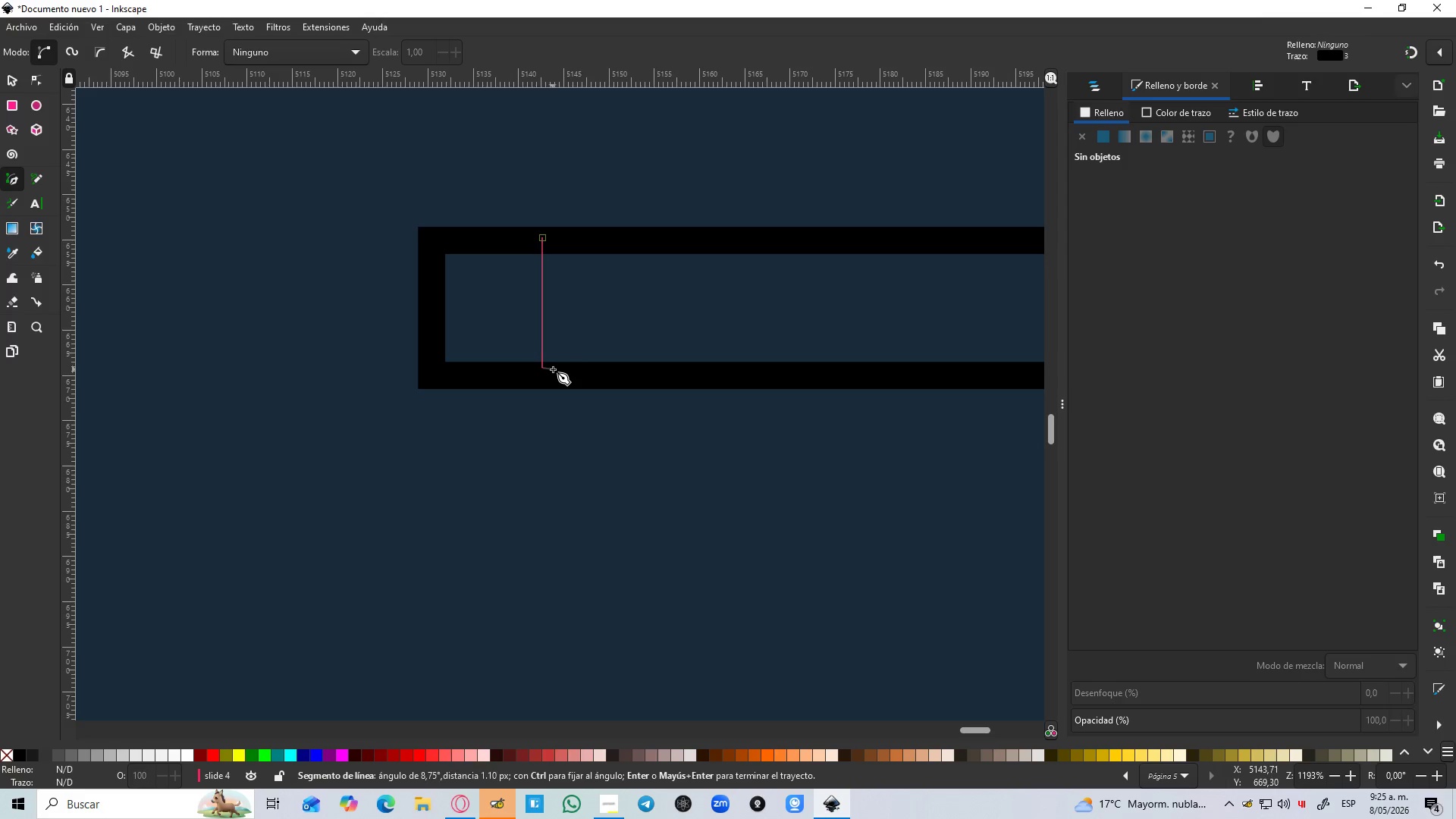 
key(Enter)
 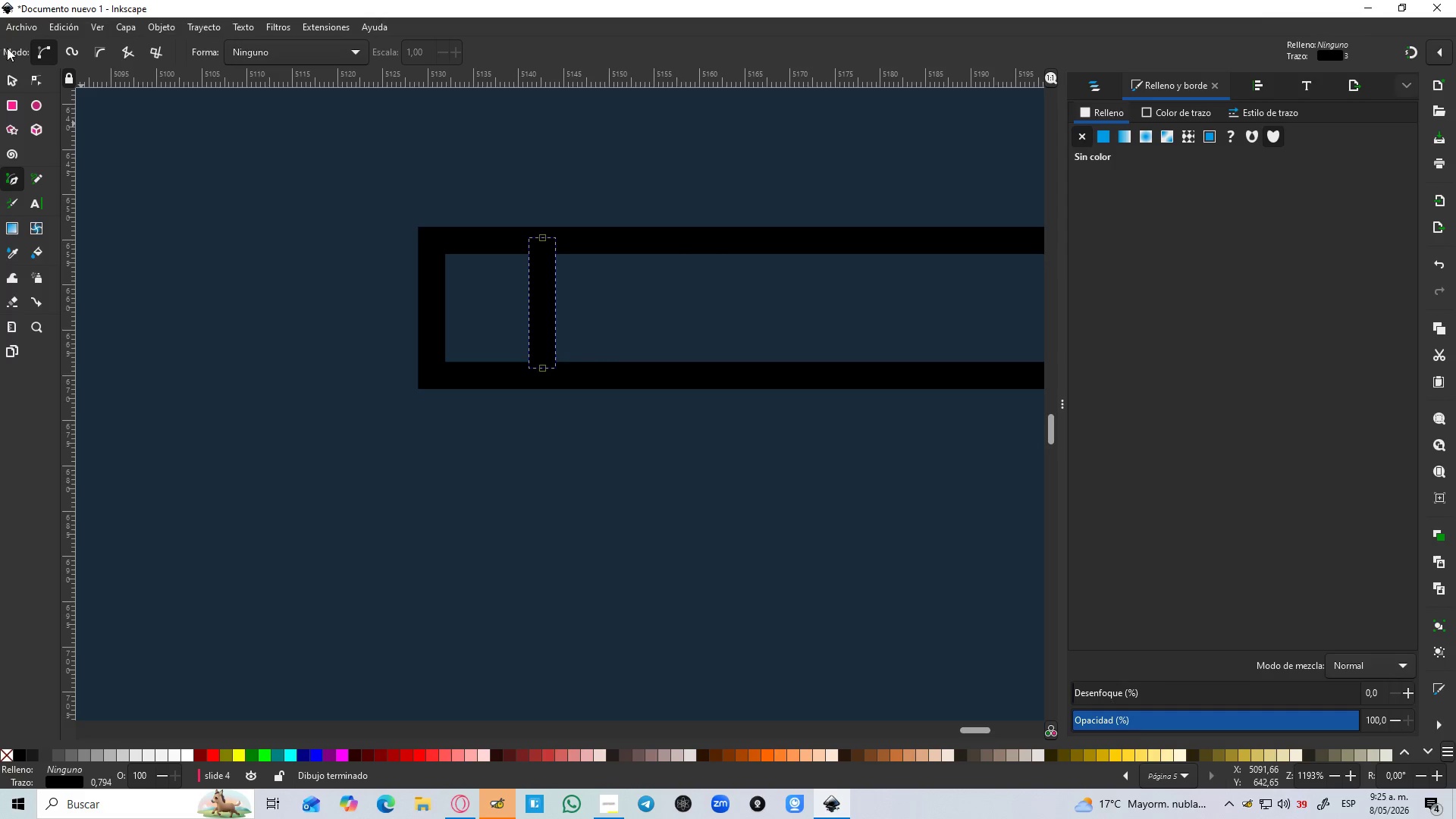 
left_click([8, 75])
 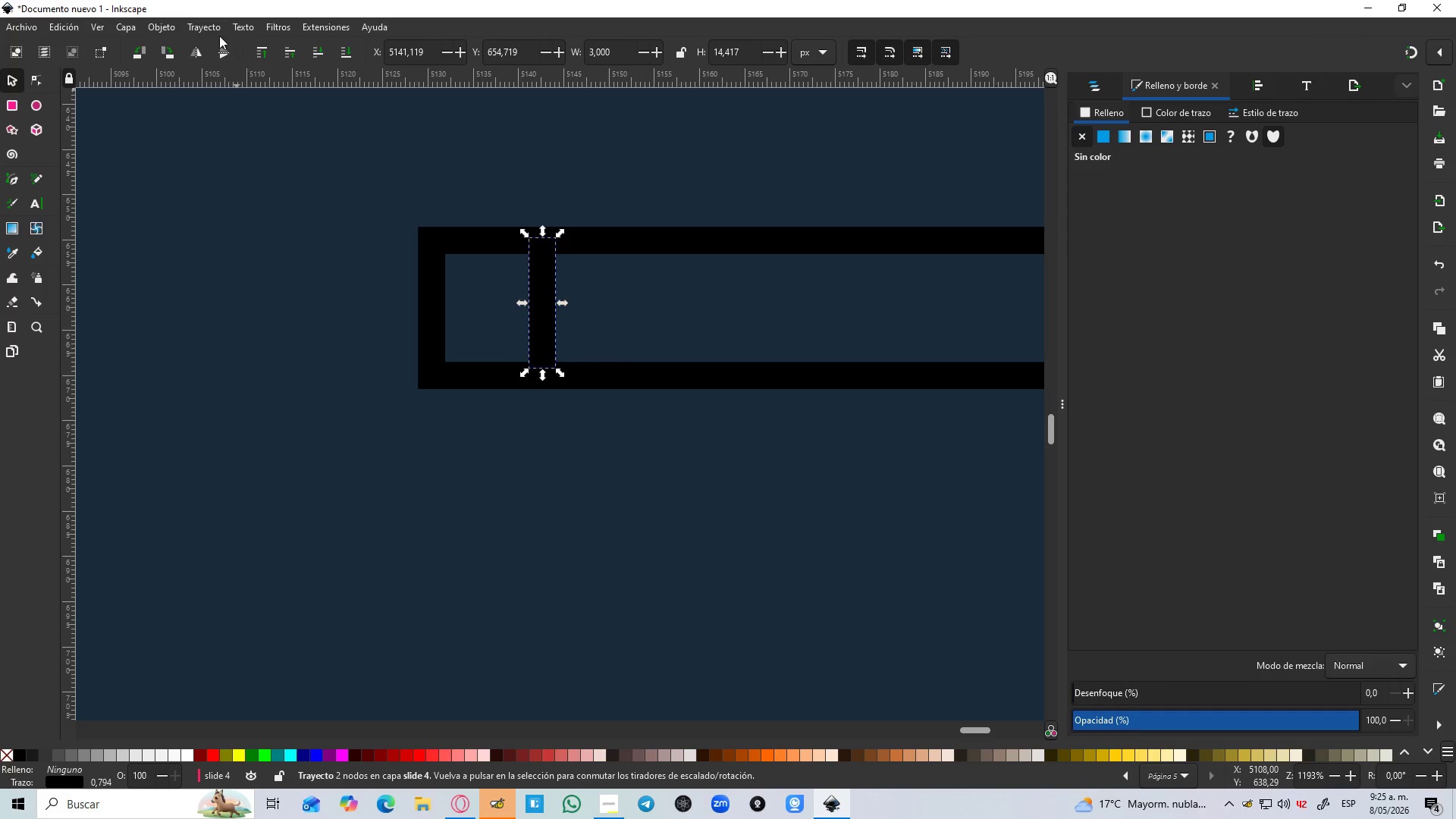 
left_click([202, 33])
 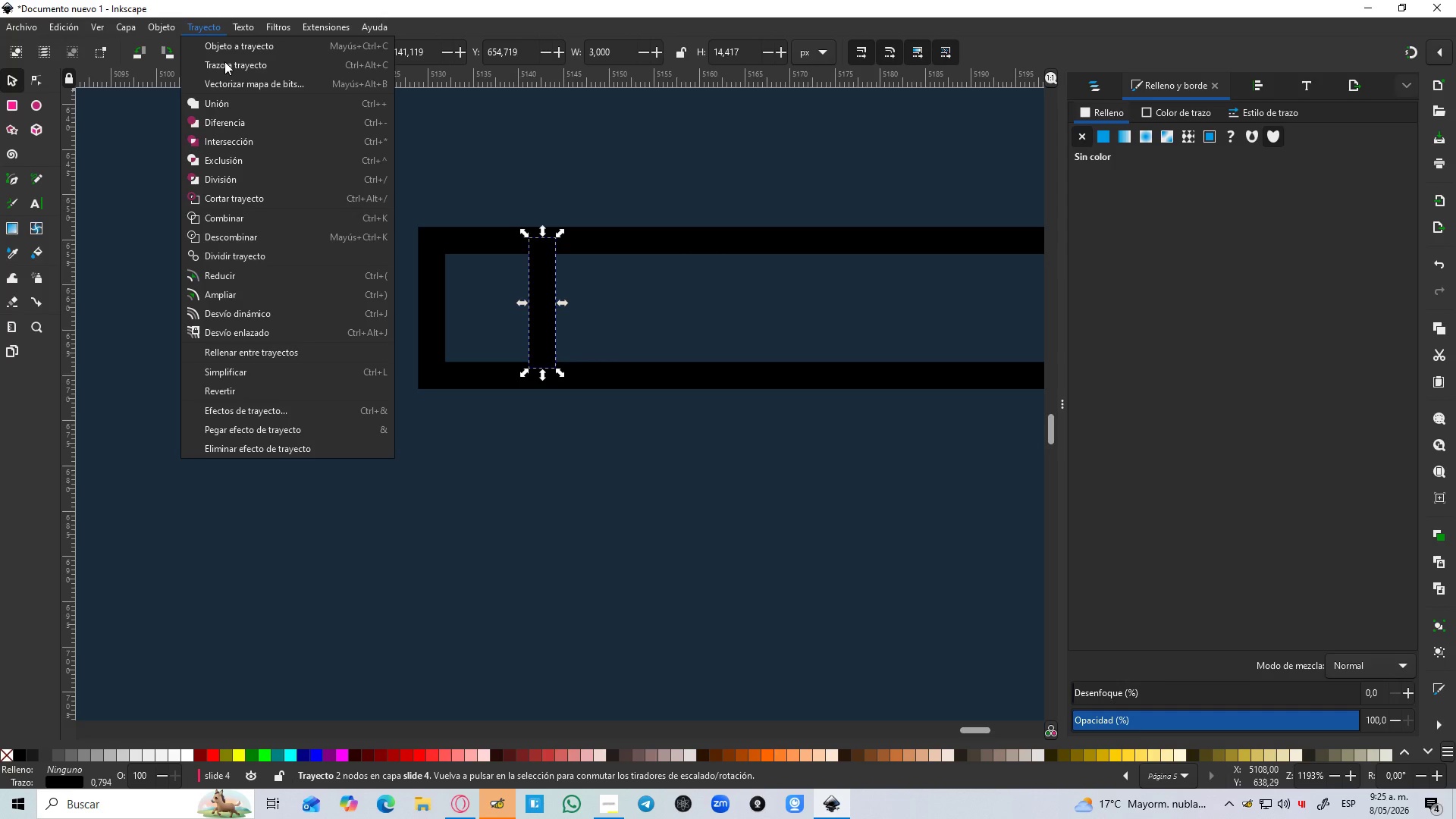 
left_click([224, 61])
 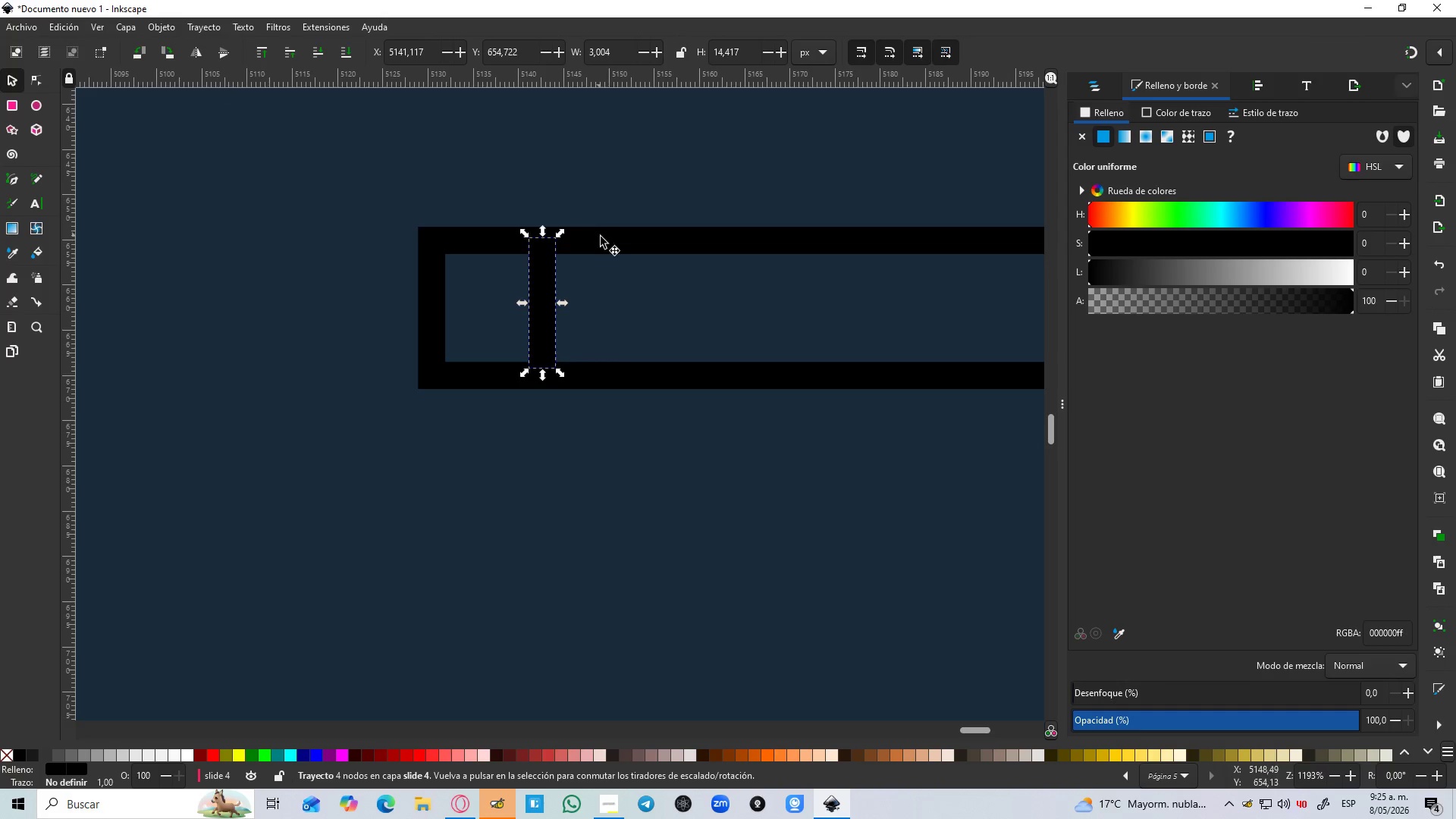 
hold_key(key=ShiftLeft, duration=0.47)
left_click([617, 237])
 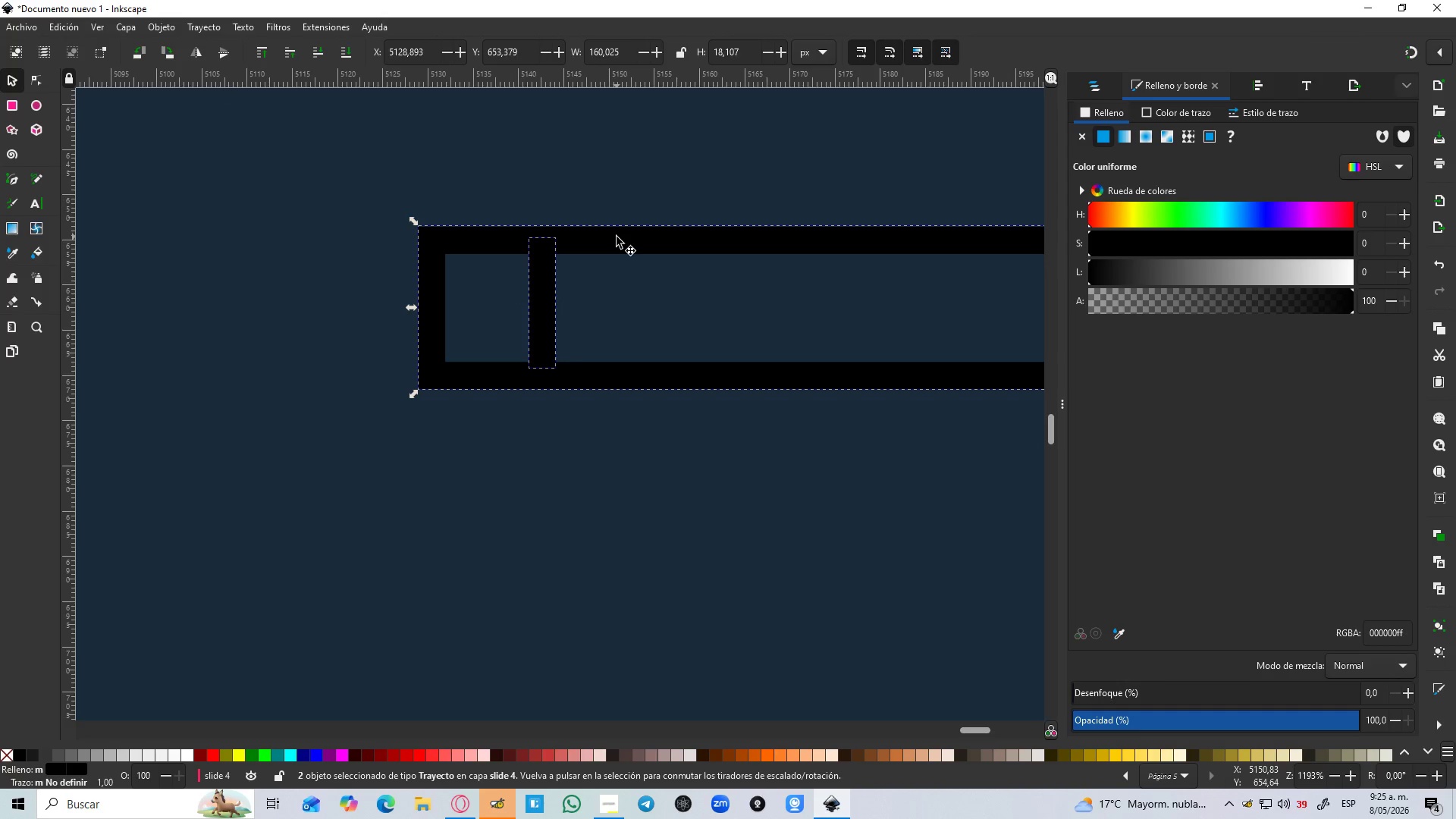 
key(Control+NumpadAdd)
 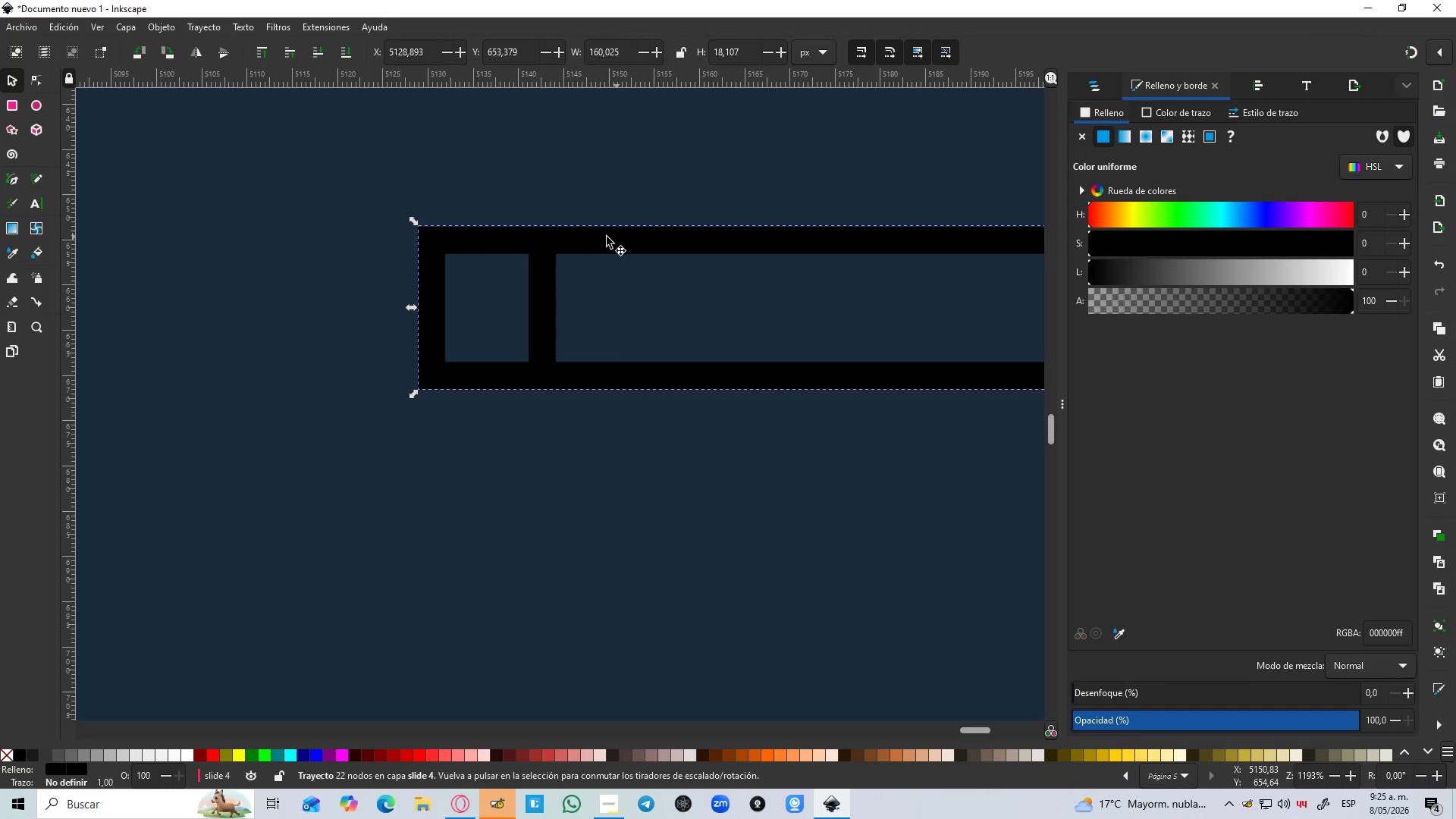 
hold_key(key=ControlLeft, duration=0.56)
scroll: coordinate [605, 237], scroll_direction: down, amount: 4.0
 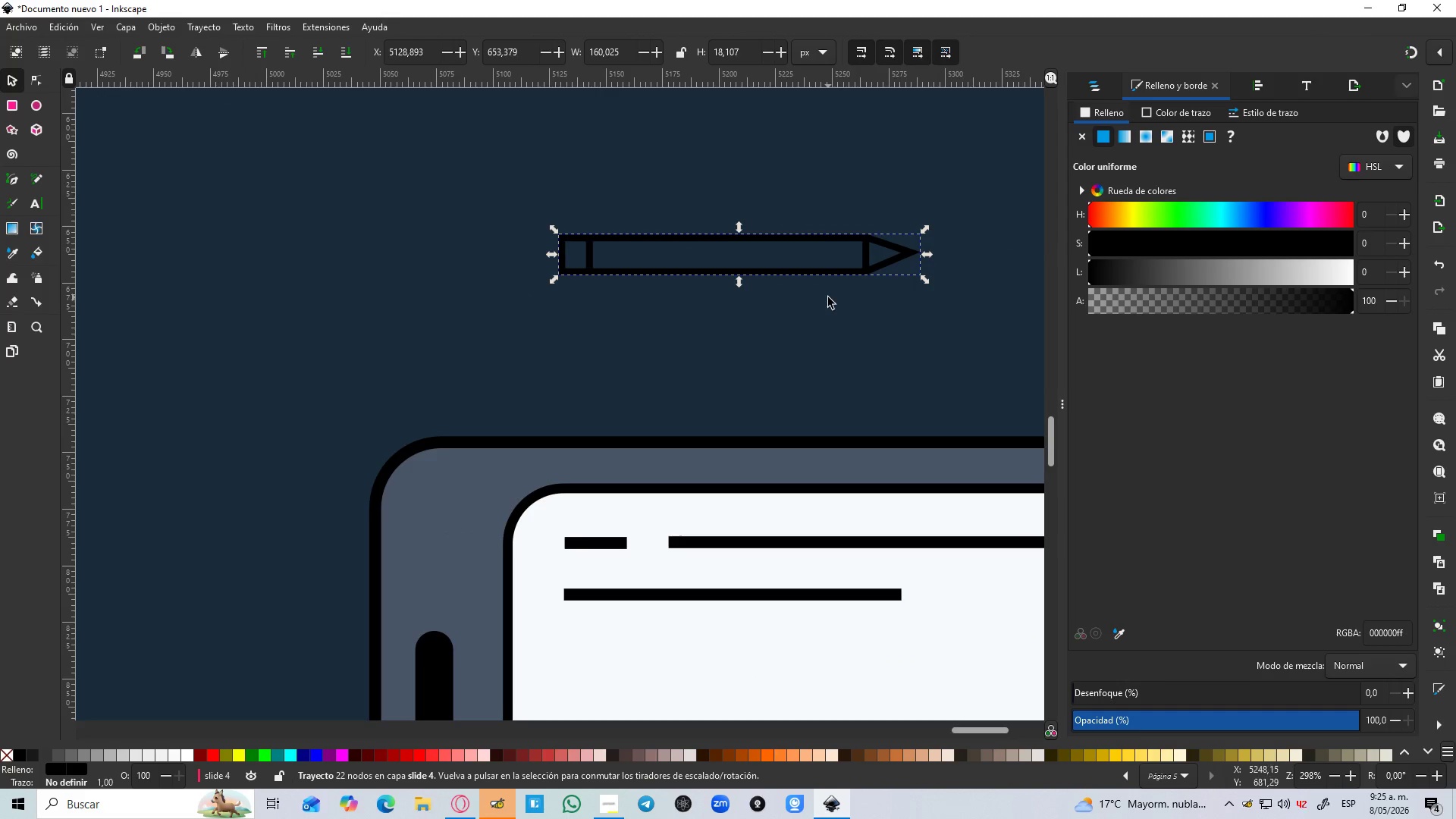 
left_click([838, 300])
 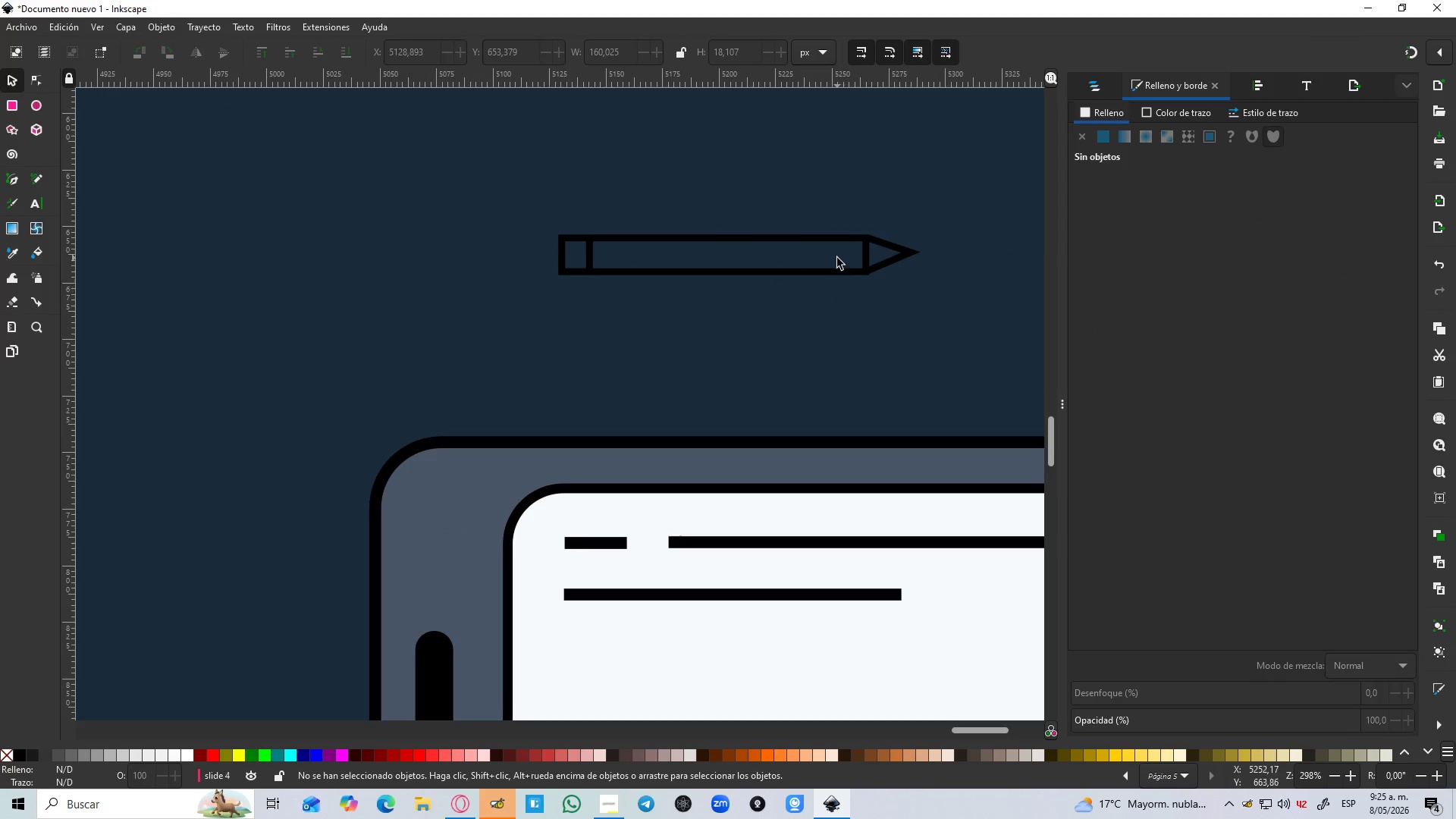 
hold_key(key=ControlLeft, duration=1.28)
scroll: coordinate [829, 257], scroll_direction: up, amount: 1.0
 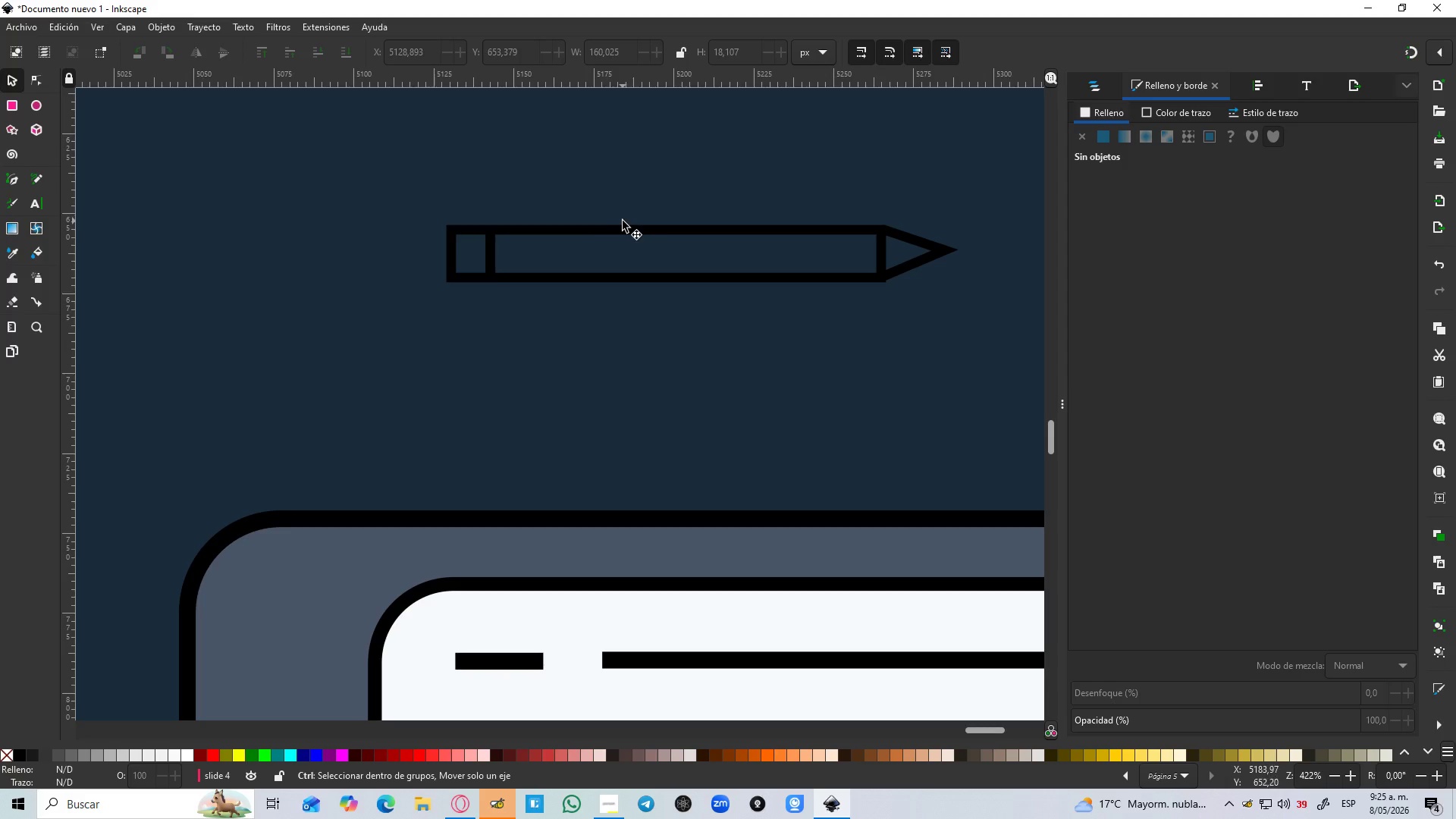 
key(B)
 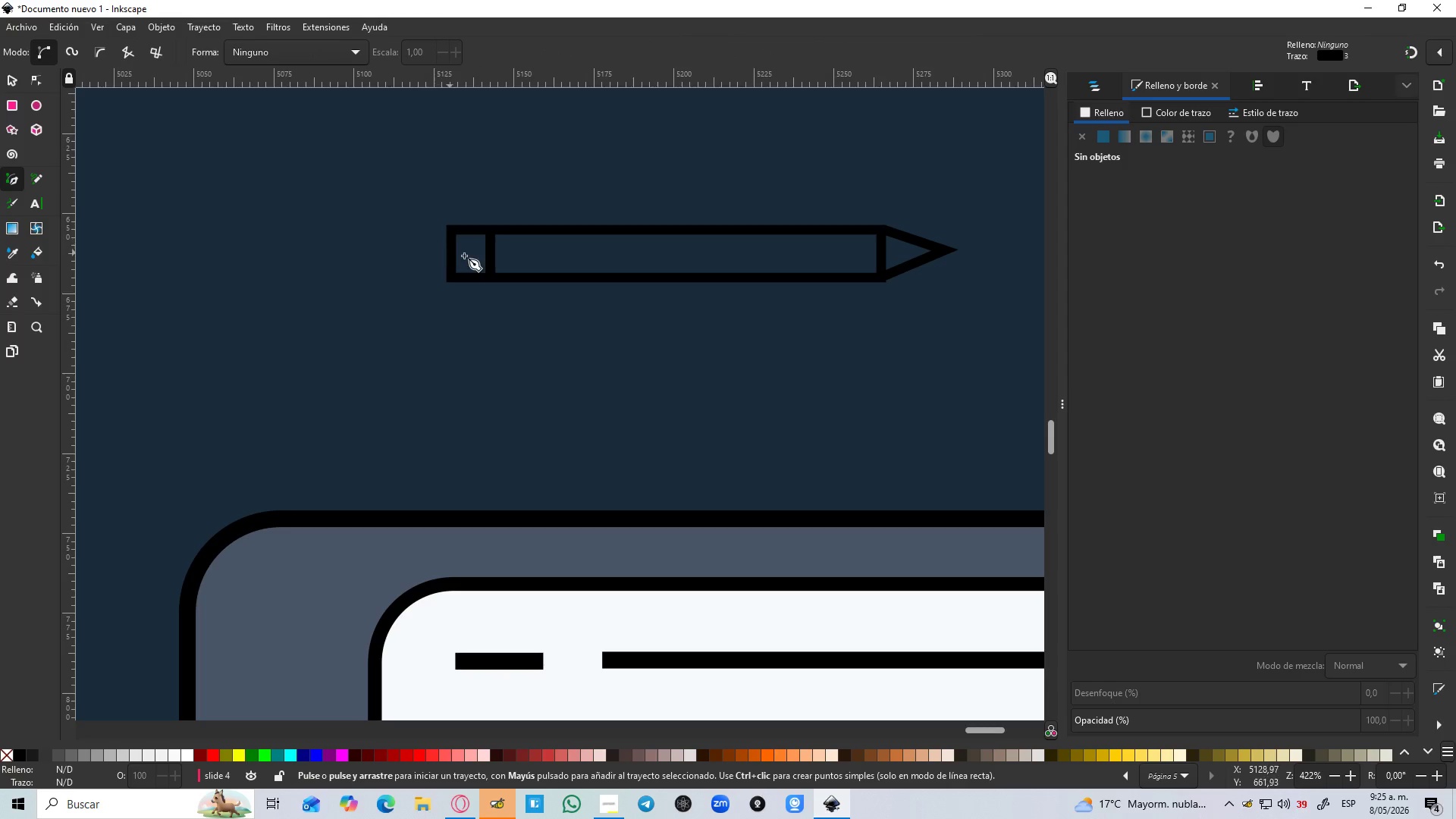 
hold_key(key=ControlLeft, duration=0.38)
scroll: coordinate [459, 237], scroll_direction: up, amount: 3.0
 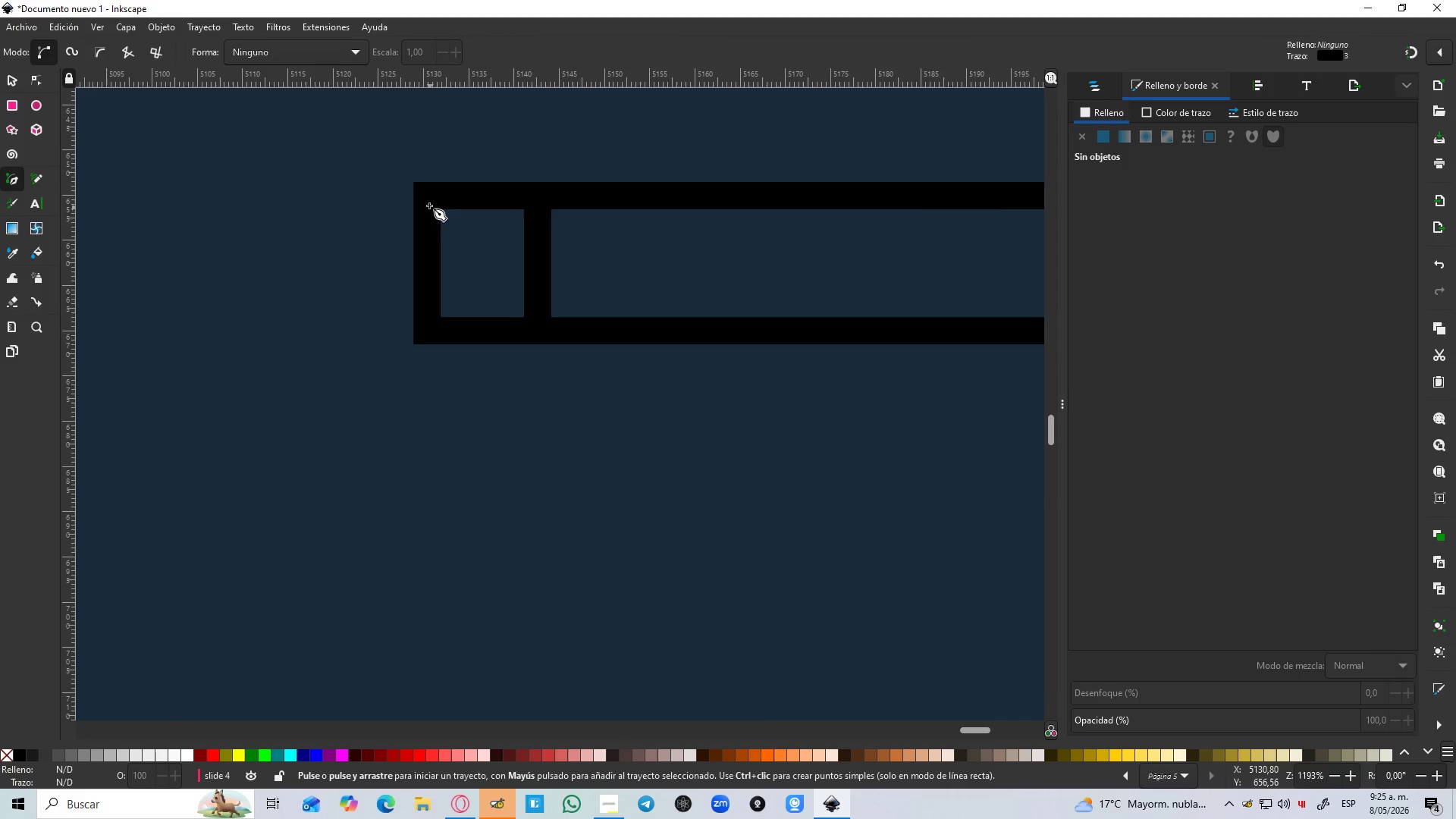 
left_click([425, 199])
 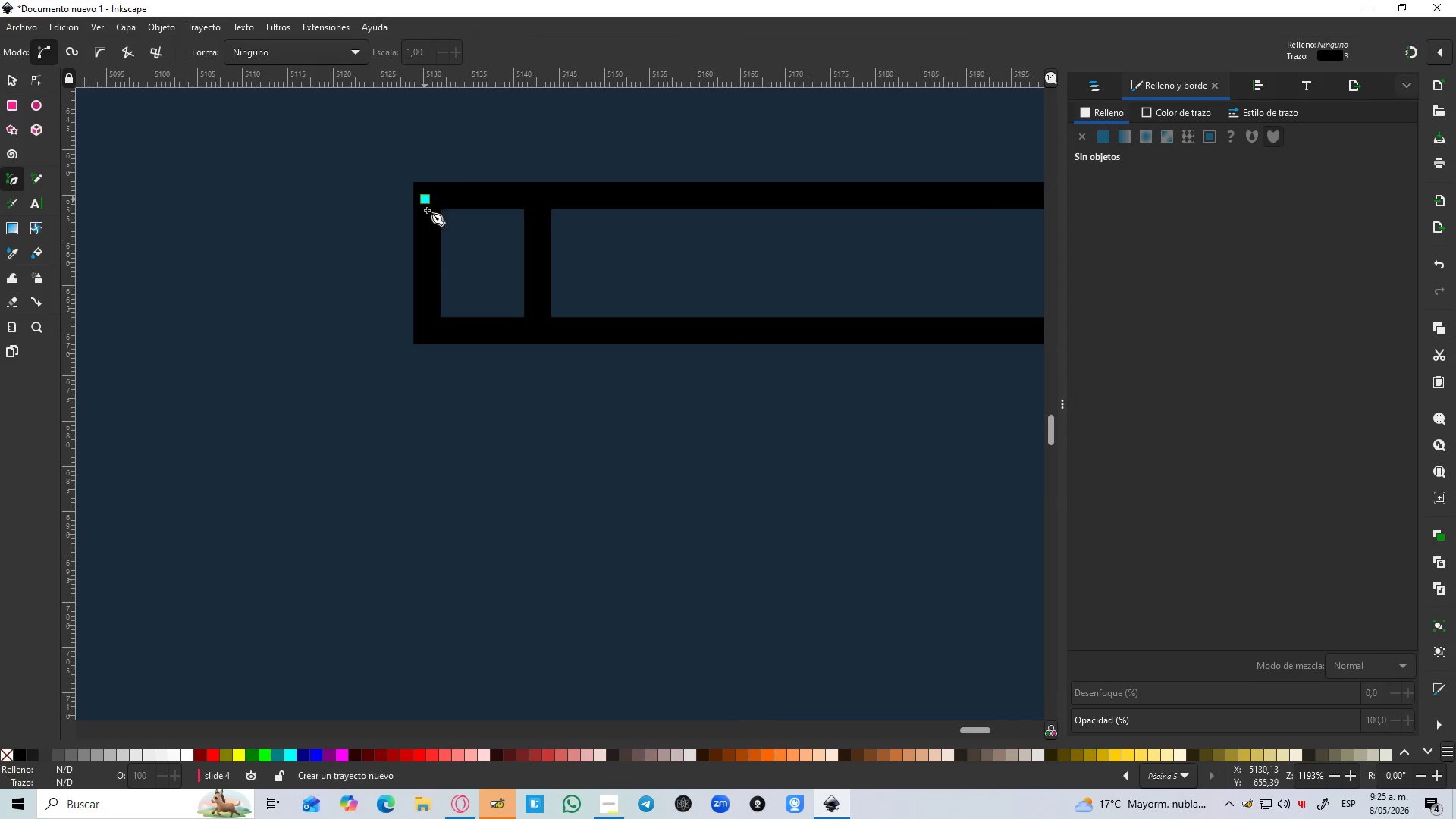 
hold_key(key=ControlLeft, duration=0.98)
left_click([425, 331])
 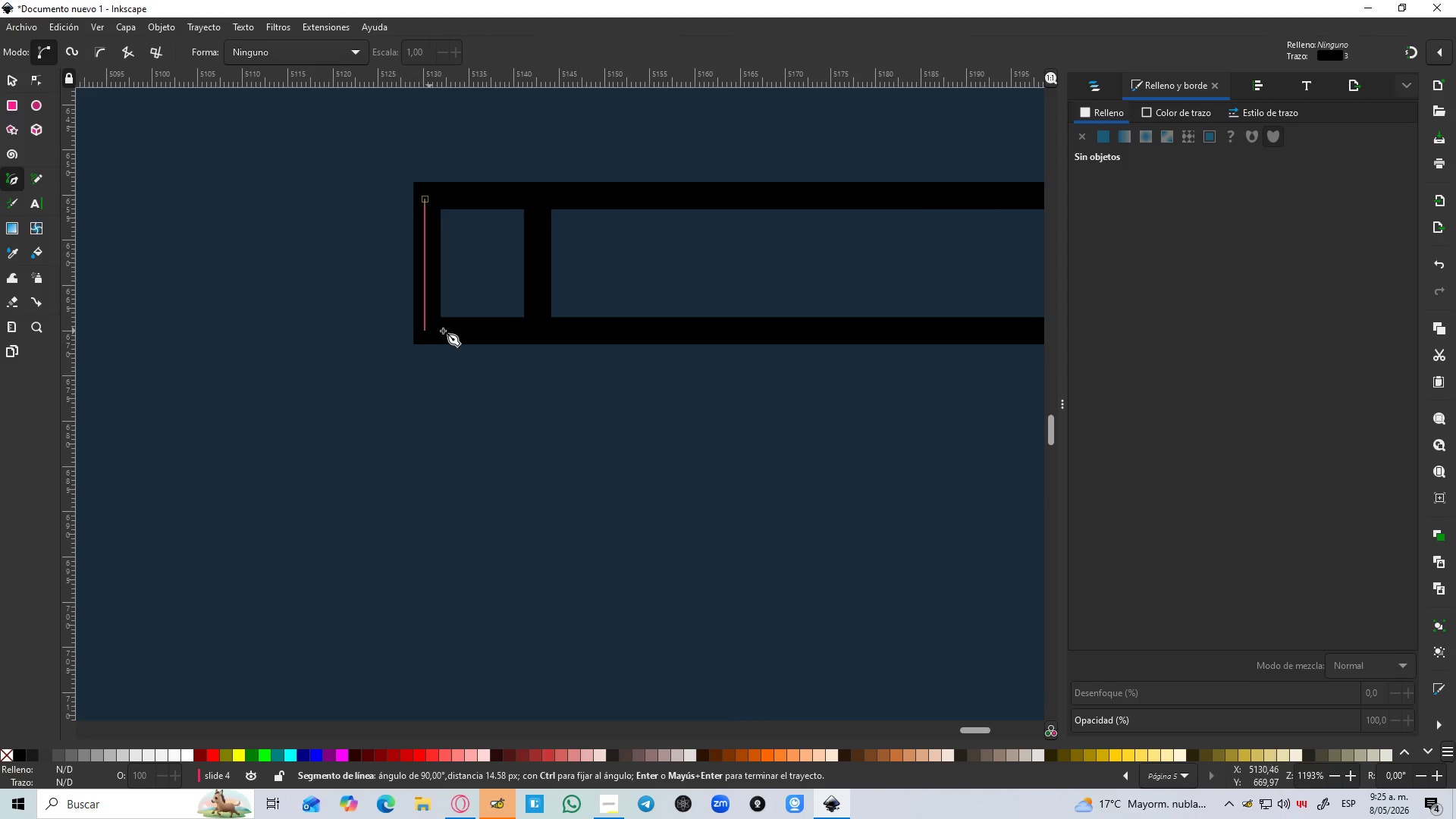 
hold_key(key=ControlLeft, duration=1.34)
 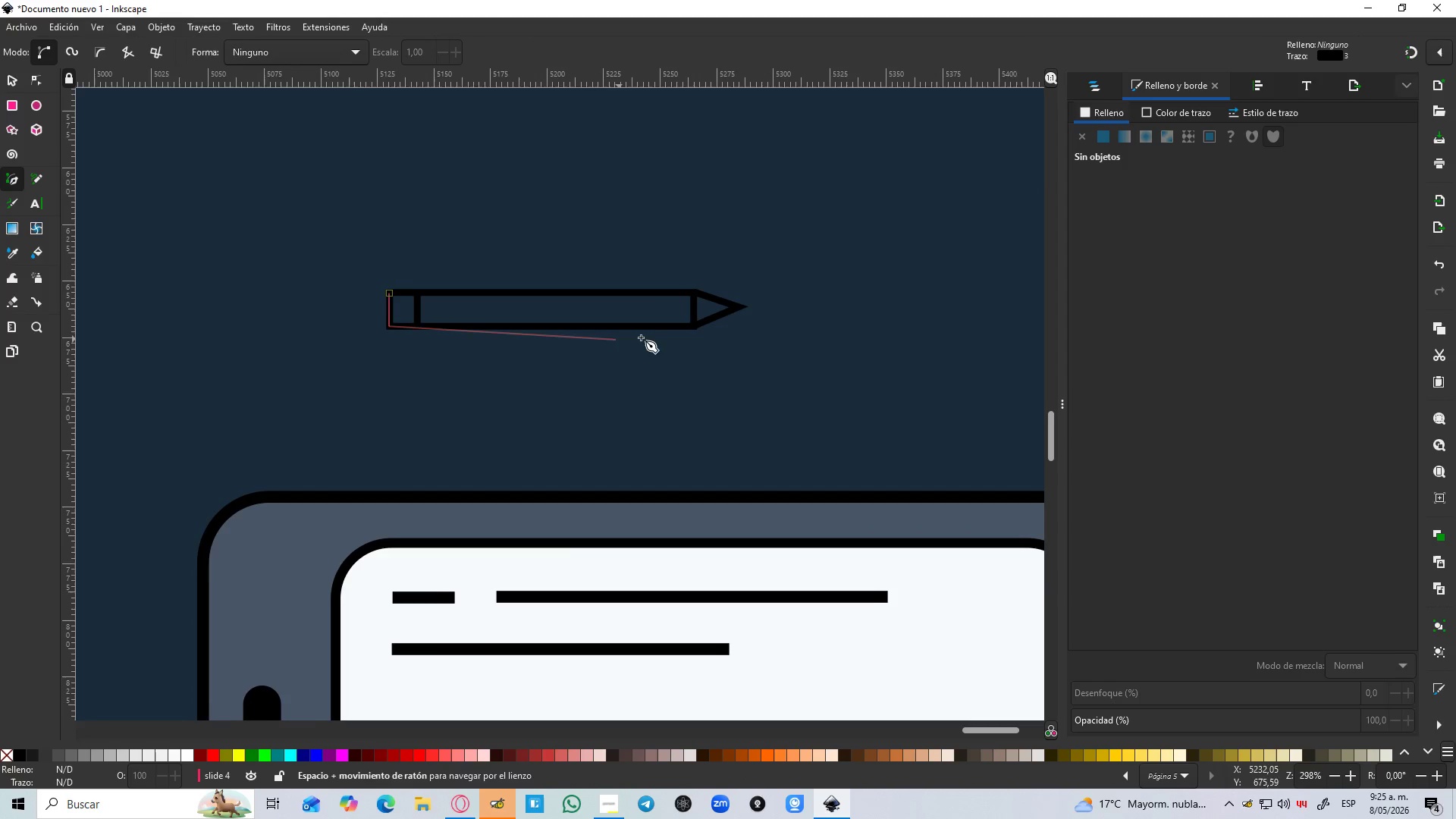 
hold_key(key=Space, duration=0.39)
 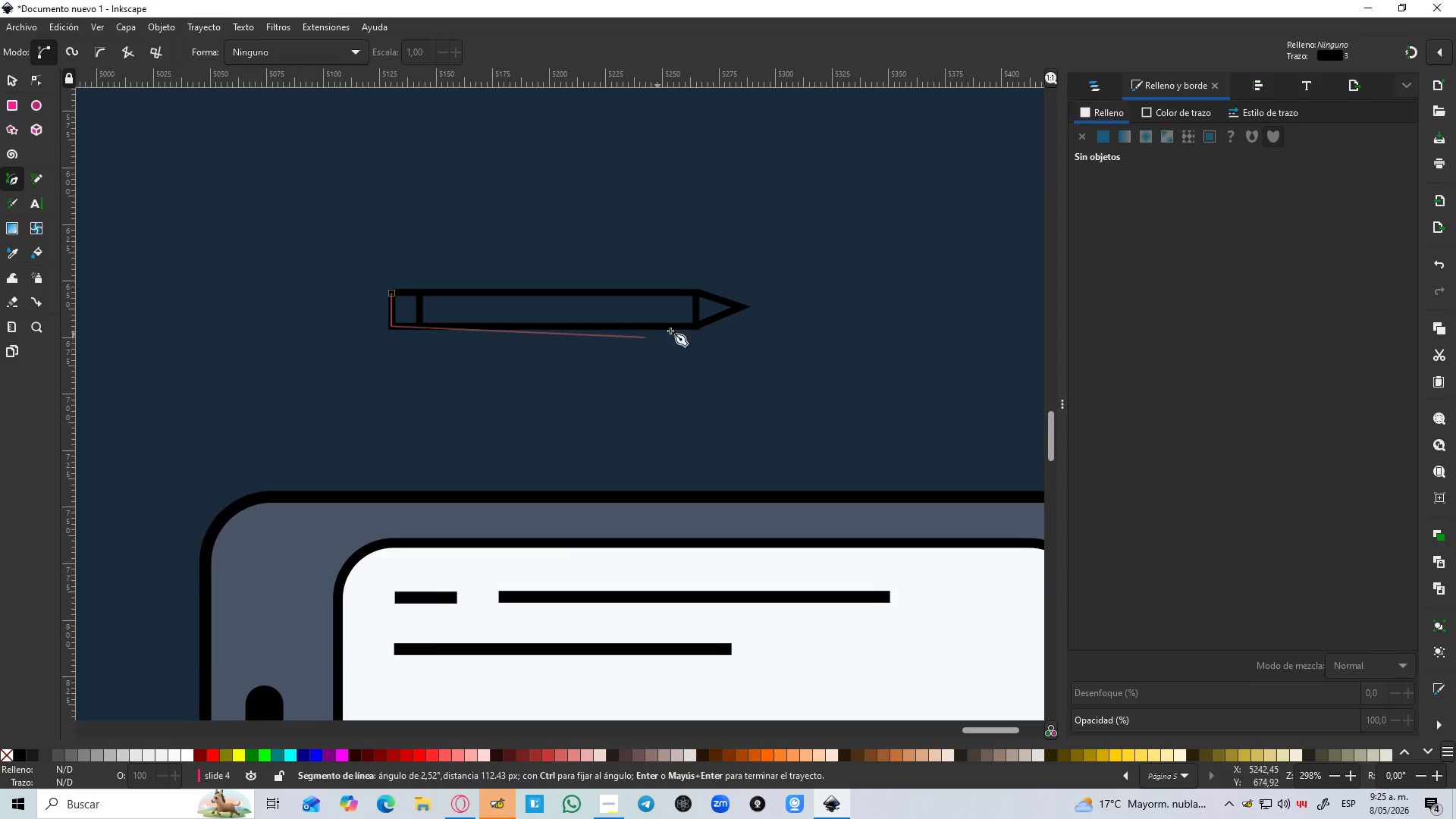 
scroll: coordinate [617, 332], scroll_direction: down, amount: 4.0
 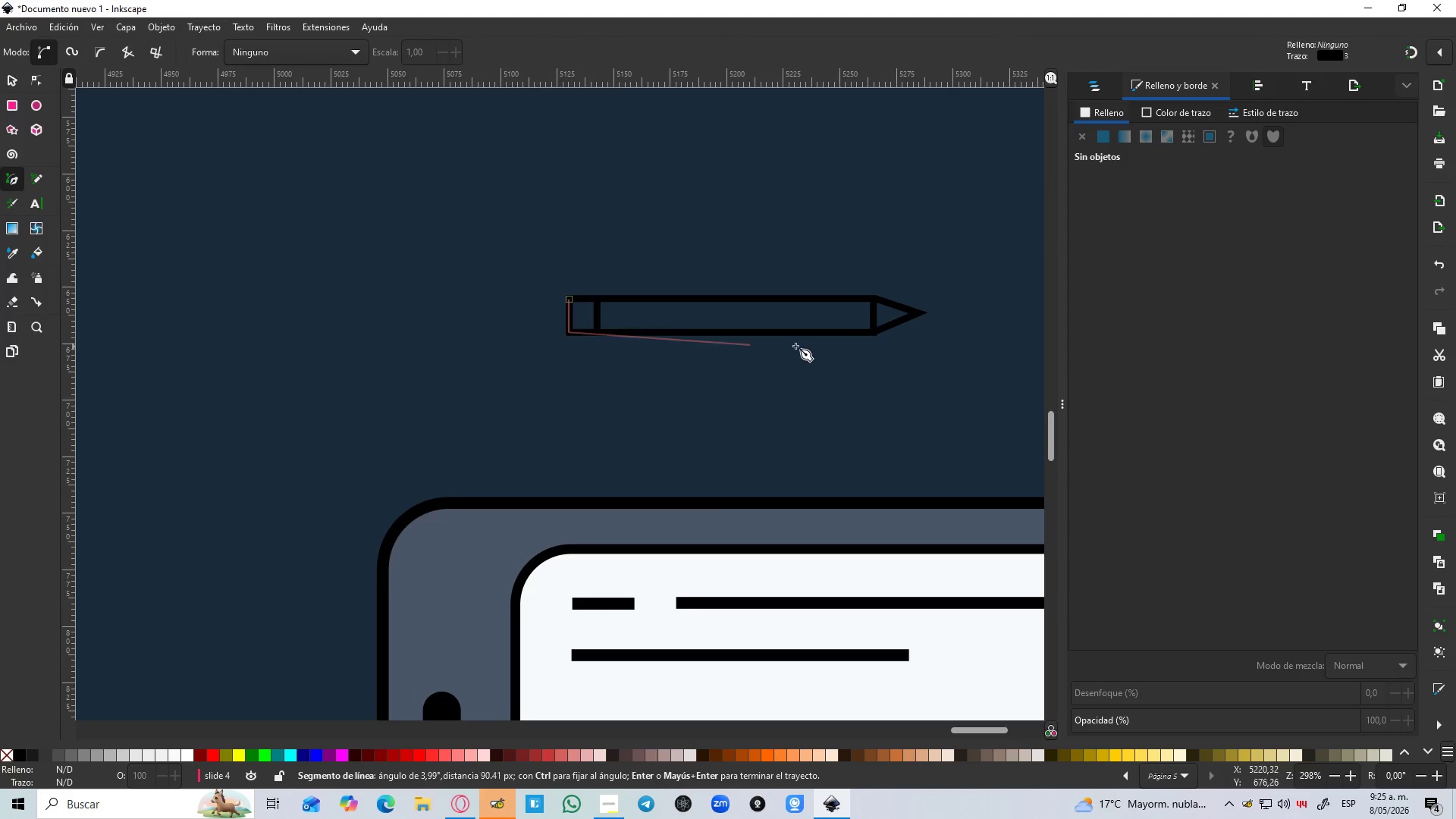 
hold_key(key=ControlLeft, duration=1.22)
scroll: coordinate [692, 322], scroll_direction: up, amount: 3.0
 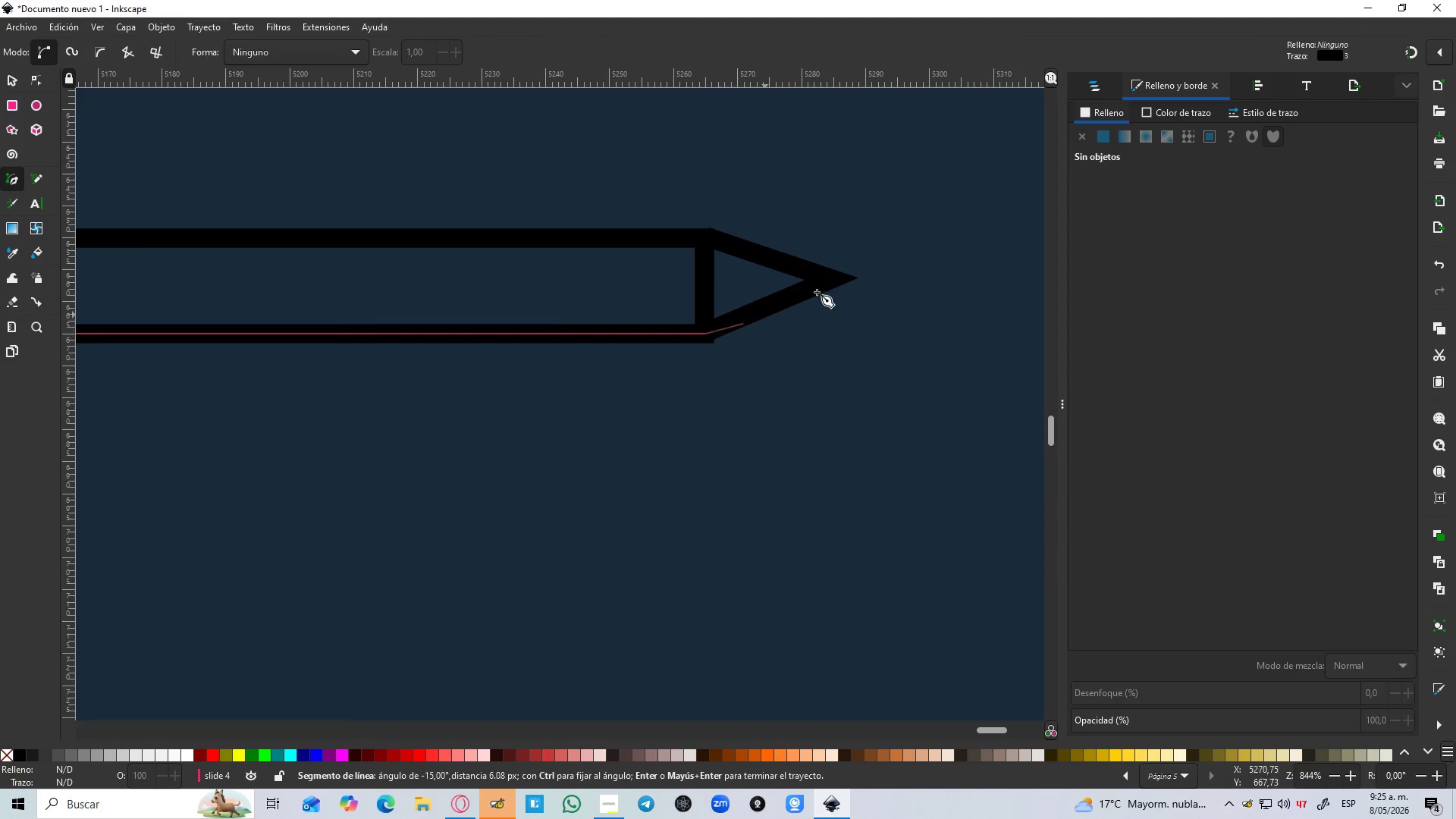 
hold_key(key=ControlLeft, duration=0.67)
left_click([828, 279])
 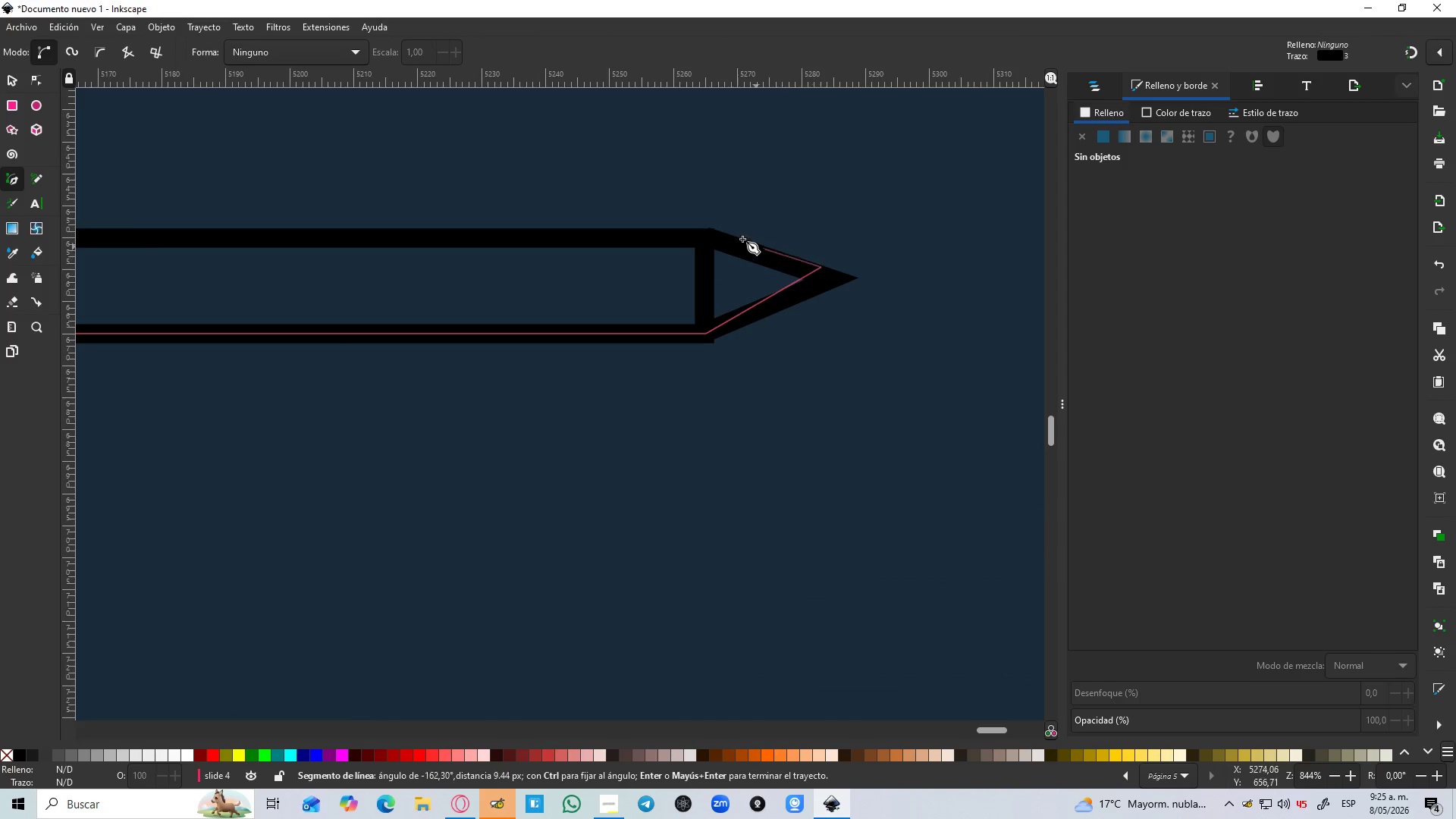 
hold_key(key=ControlLeft, duration=0.38)
 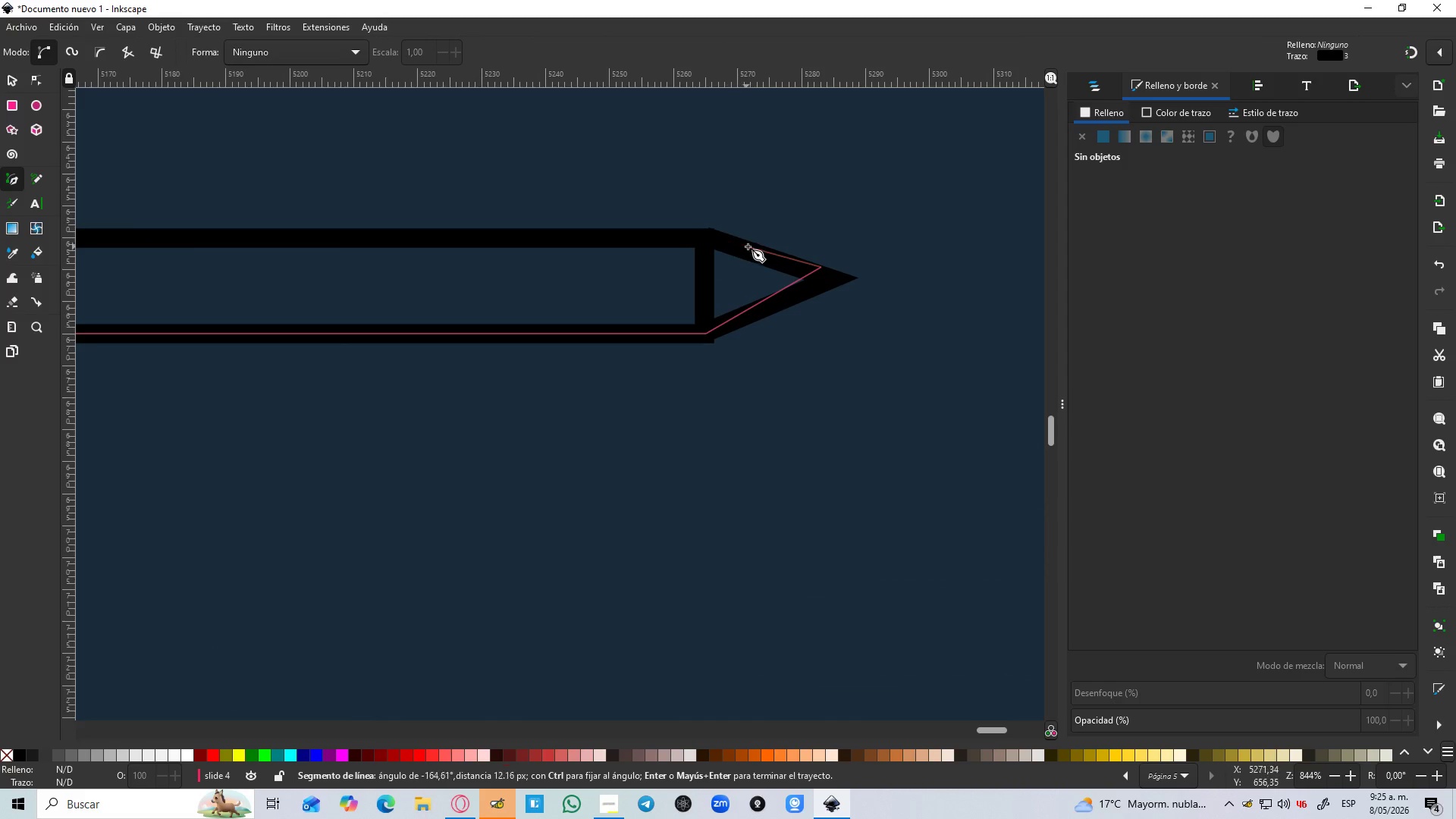 
key(Control+Z)
 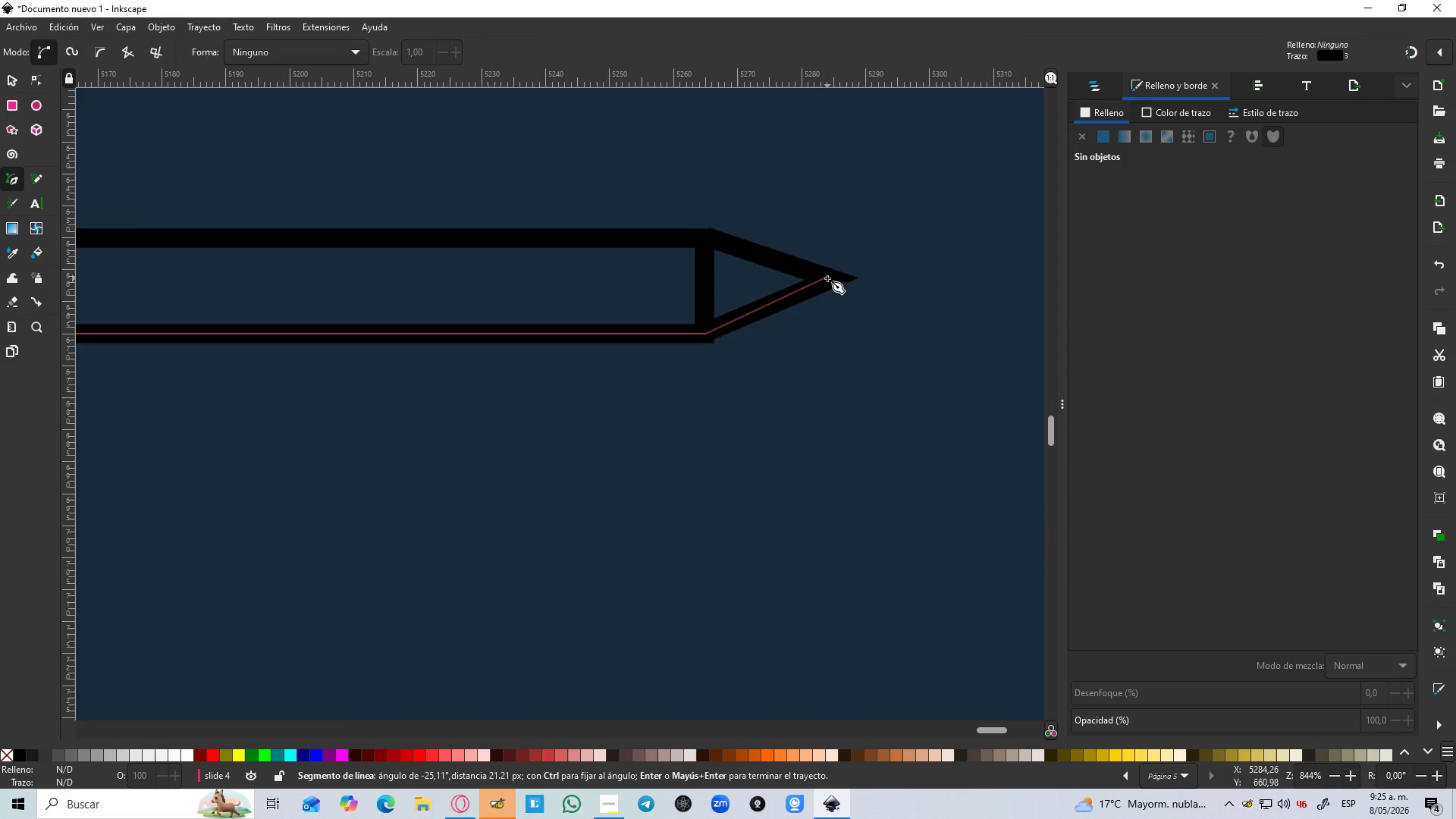 
left_click([827, 278])
 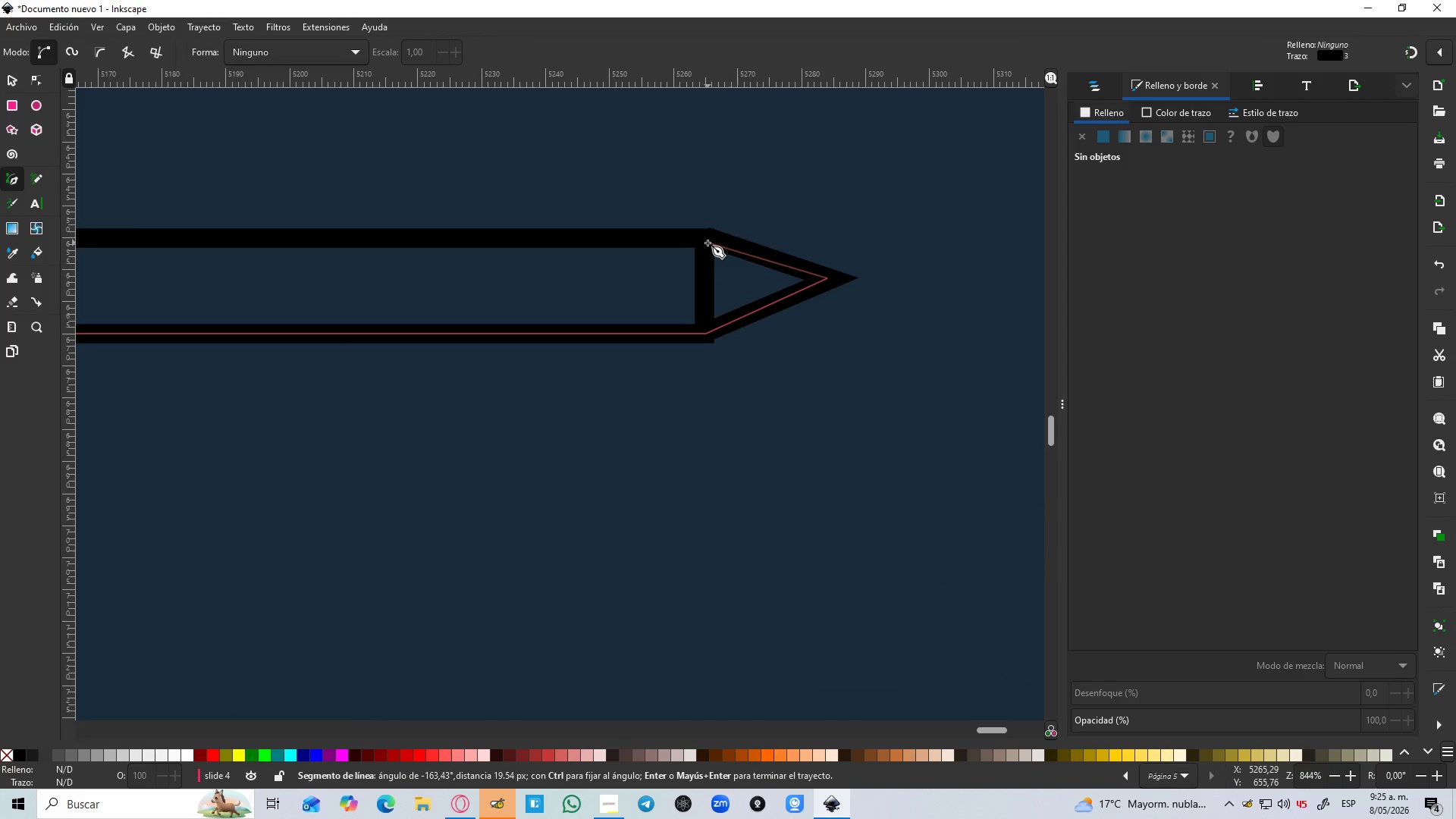 
left_click([707, 237])
 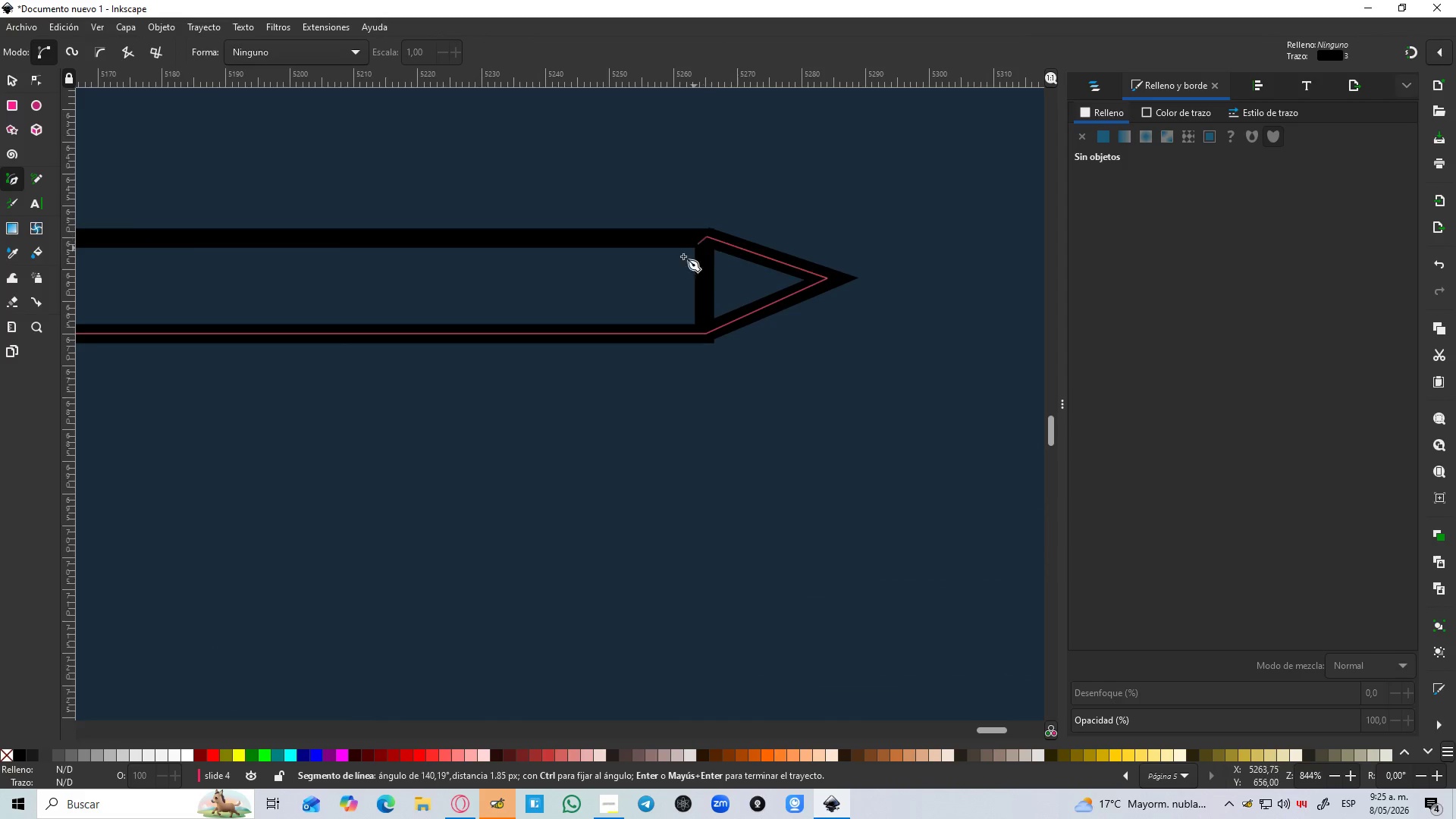 
hold_key(key=Space, duration=0.53)
 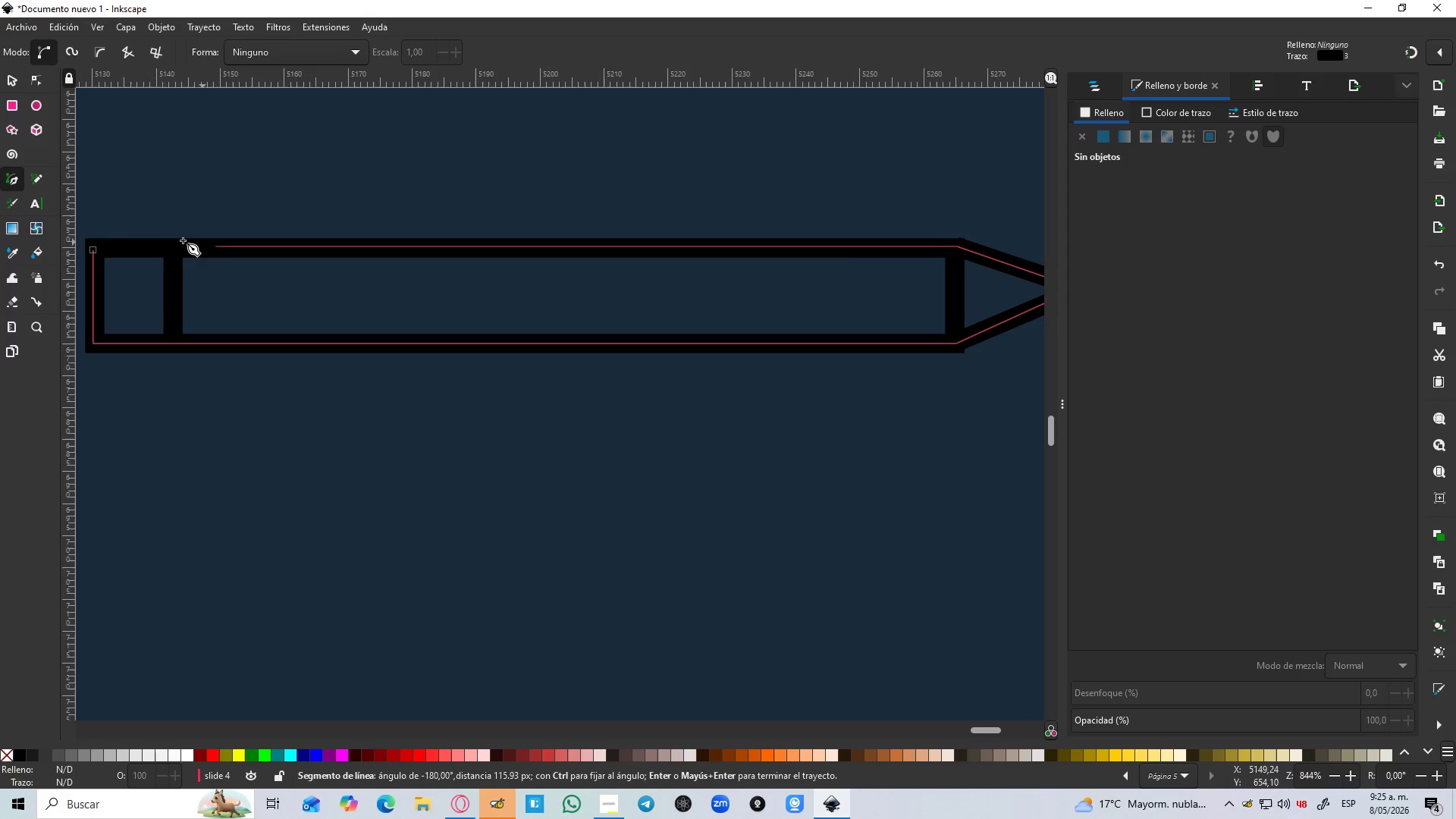 
hold_key(key=ControlLeft, duration=1.5)
 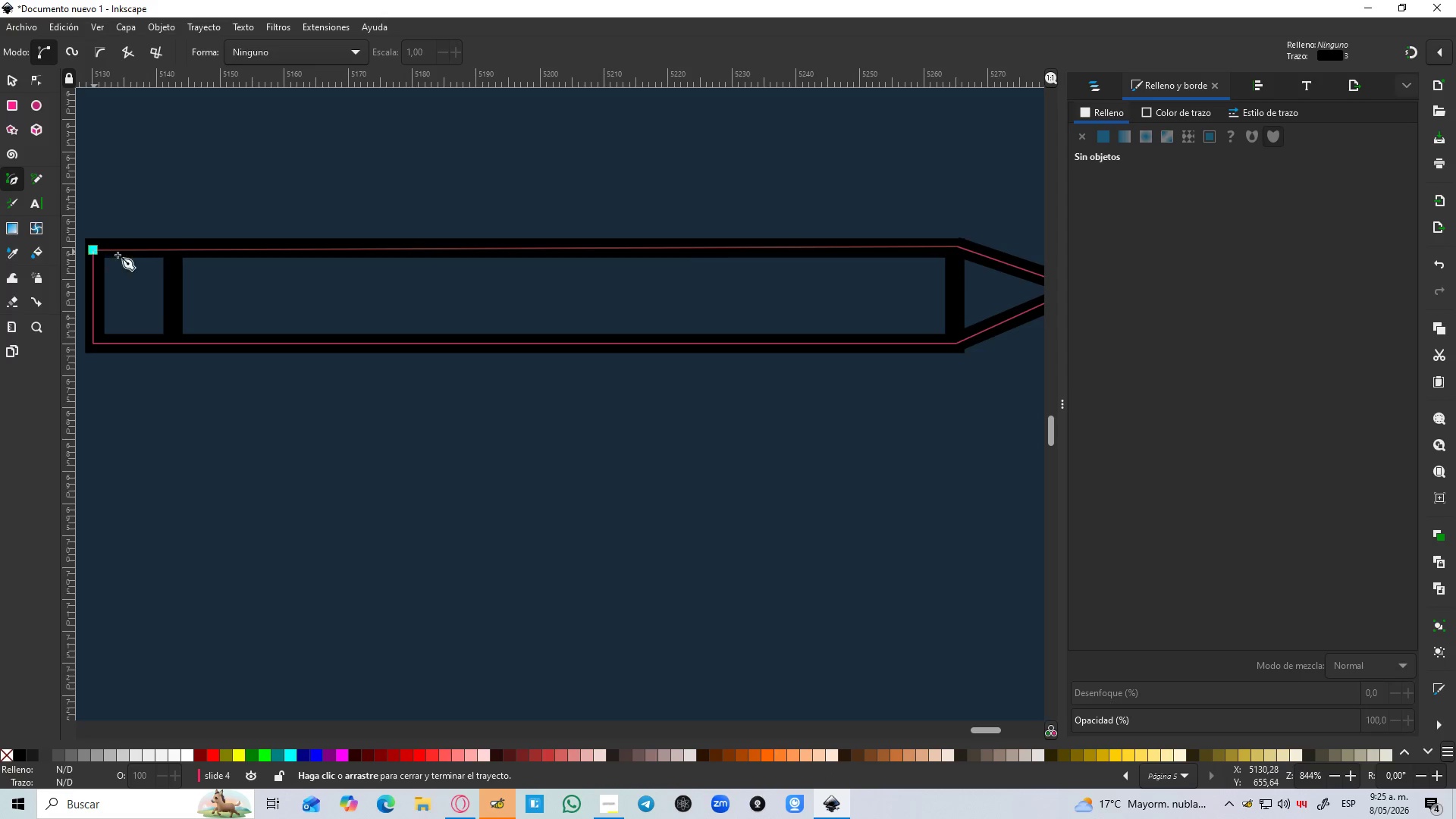 
hold_key(key=ControlLeft, duration=0.41)
left_click([94, 252])
 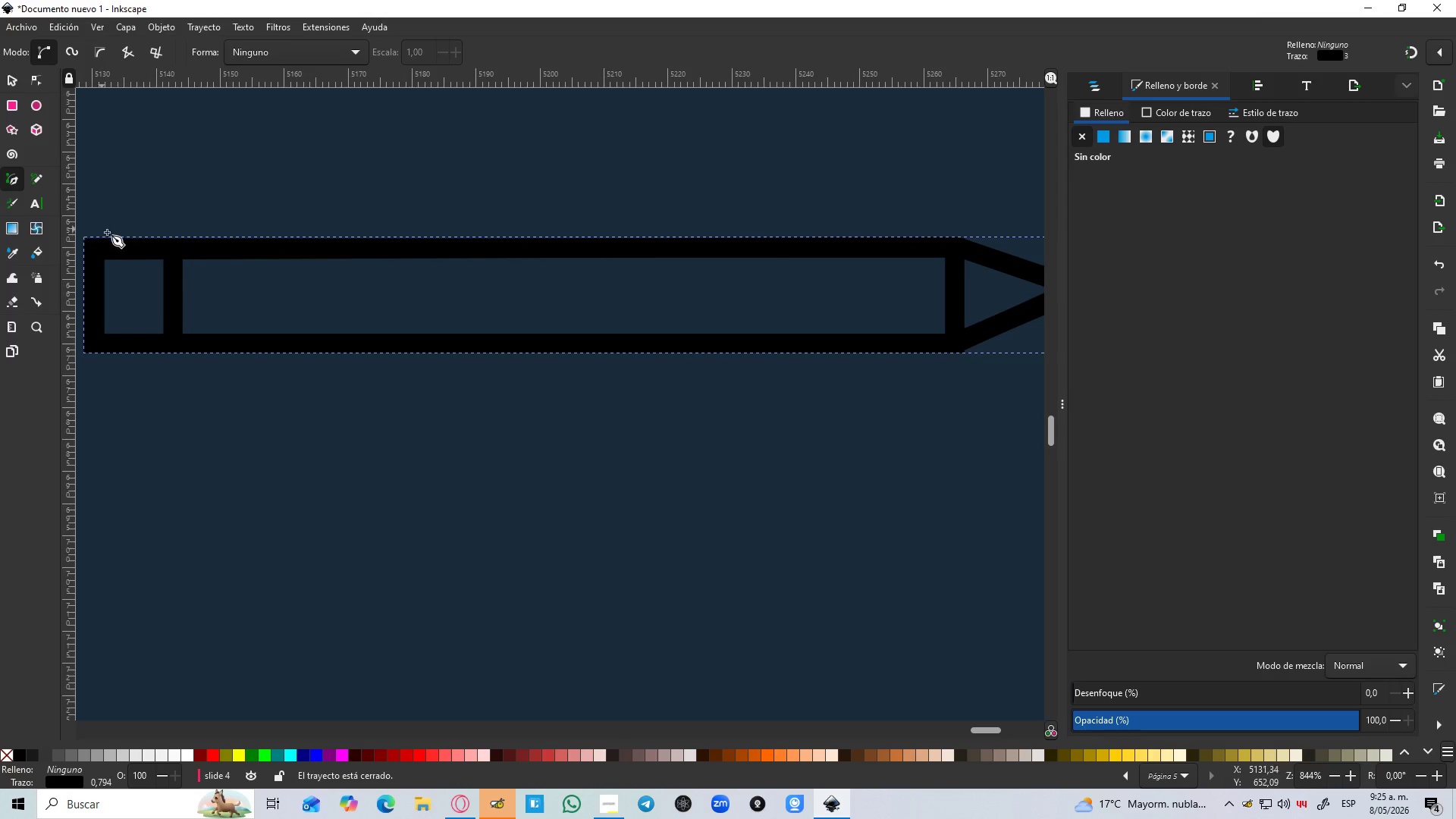 
hold_key(key=ControlLeft, duration=0.92)
scroll: coordinate [595, 281], scroll_direction: down, amount: 4.0
 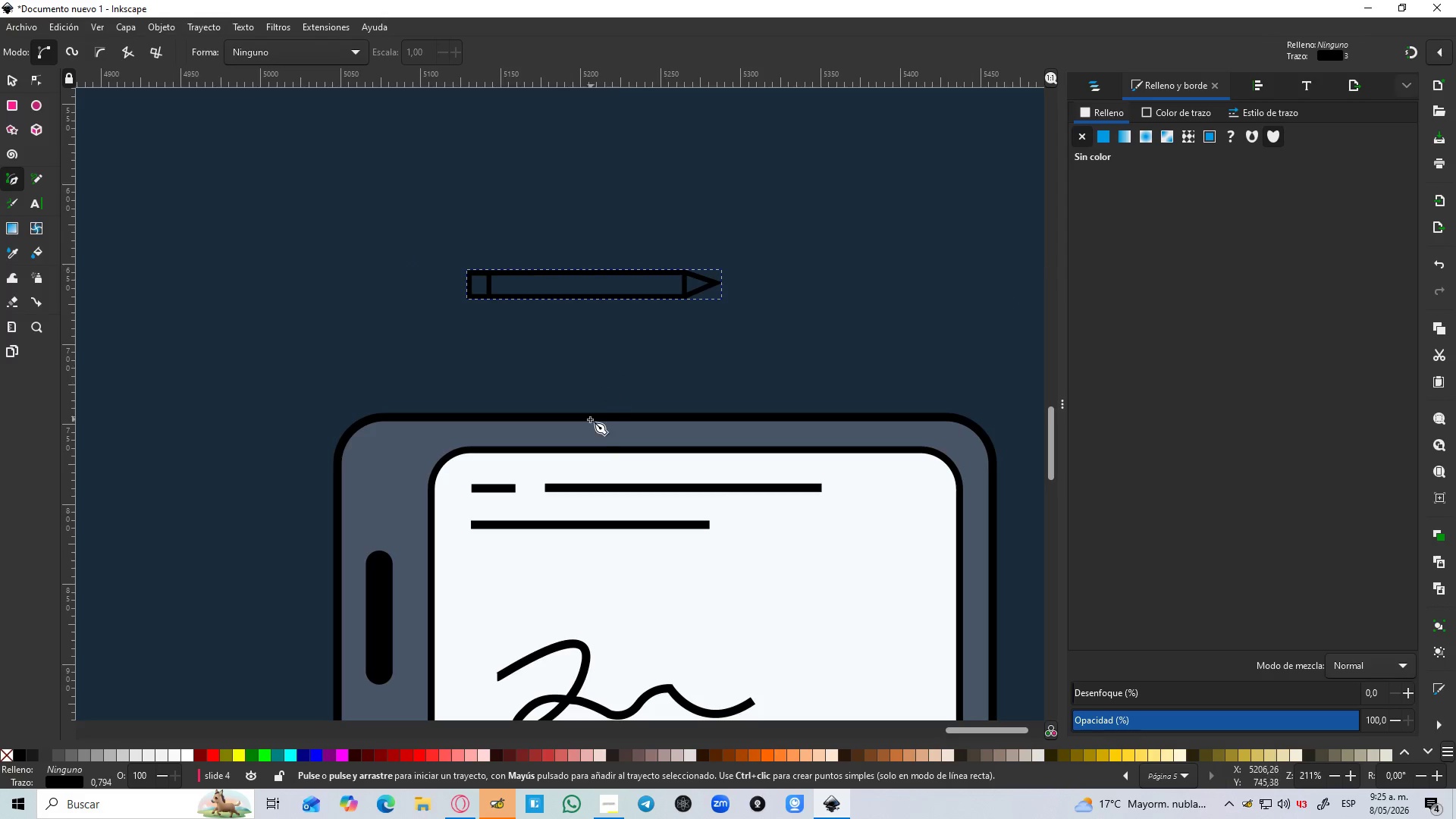 
key(D)
 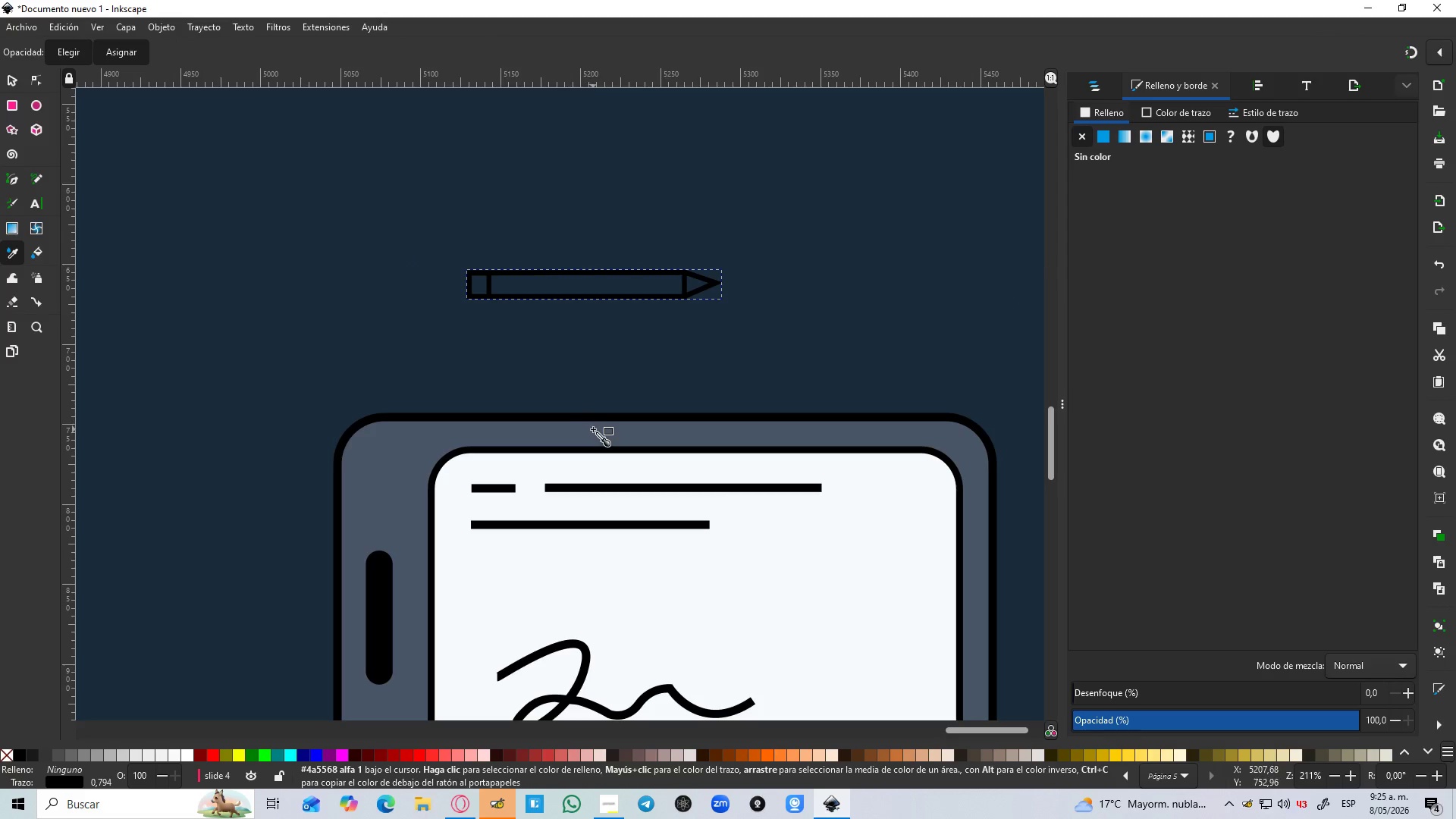 
left_click_drag(start_coordinate=[593, 429], to_coordinate=[1095, 91])
 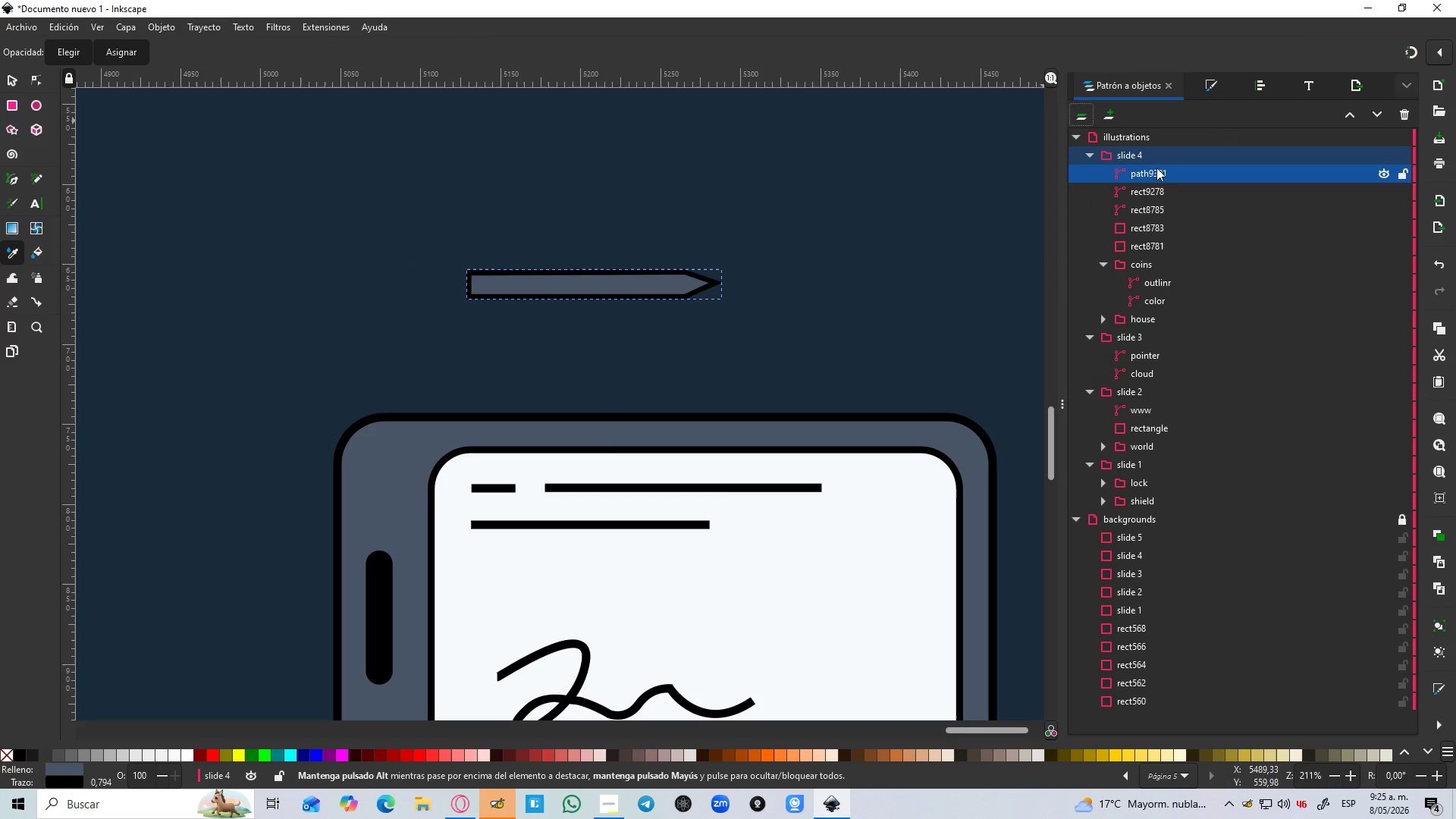 
left_click([1095, 91])
 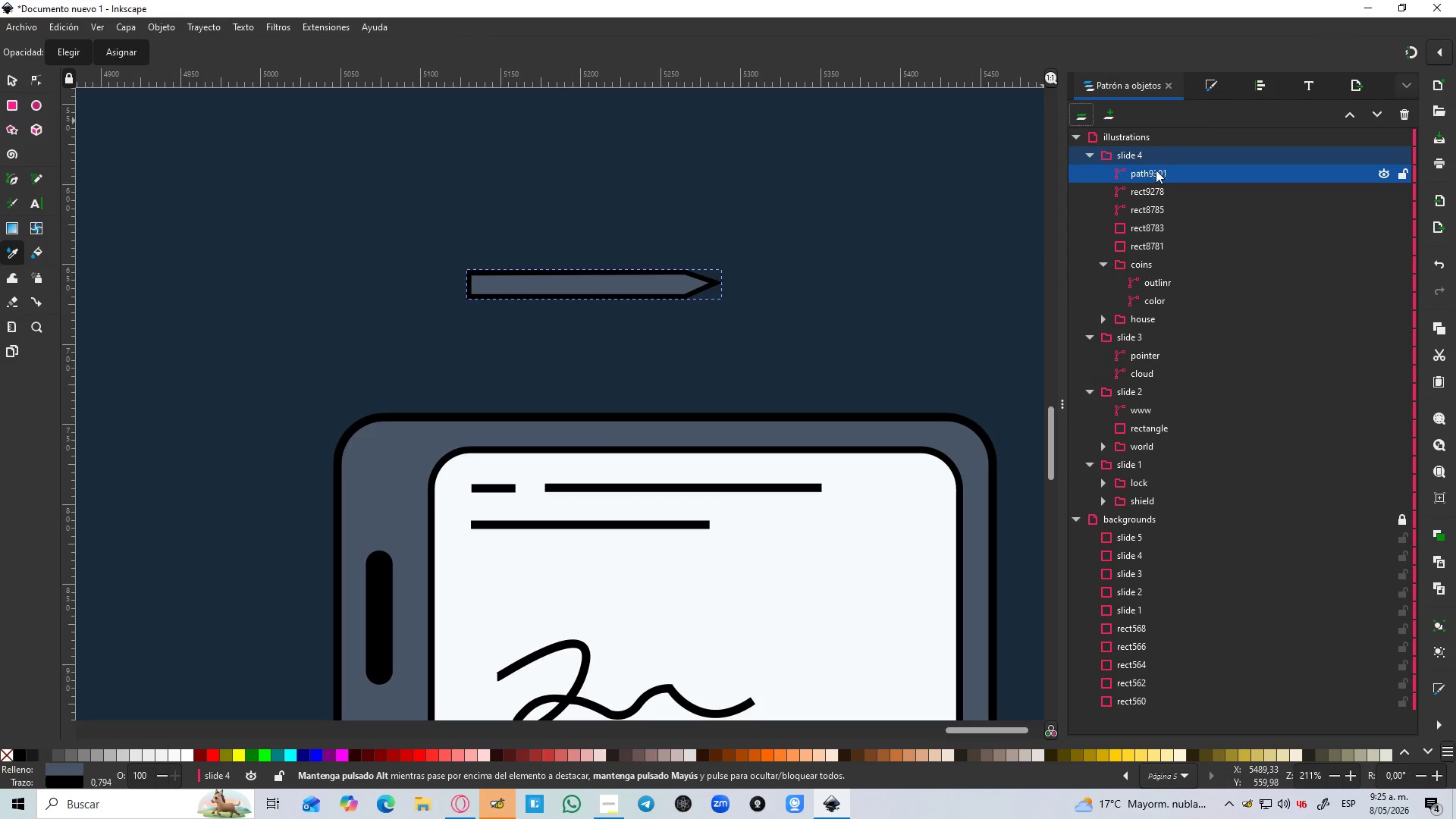 
left_click_drag(start_coordinate=[1154, 170], to_coordinate=[1169, 197])
 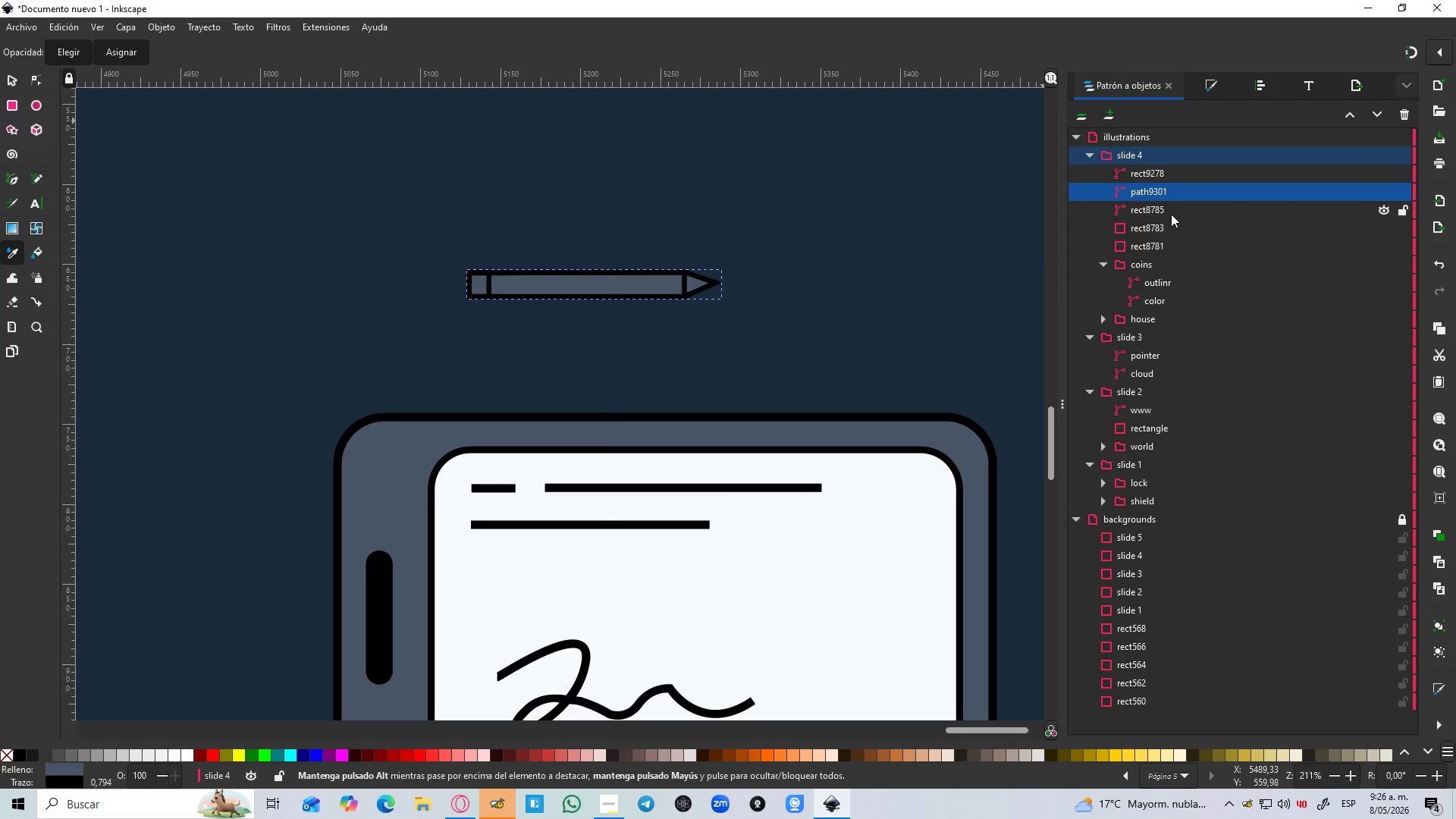 
left_click([1163, 209])
 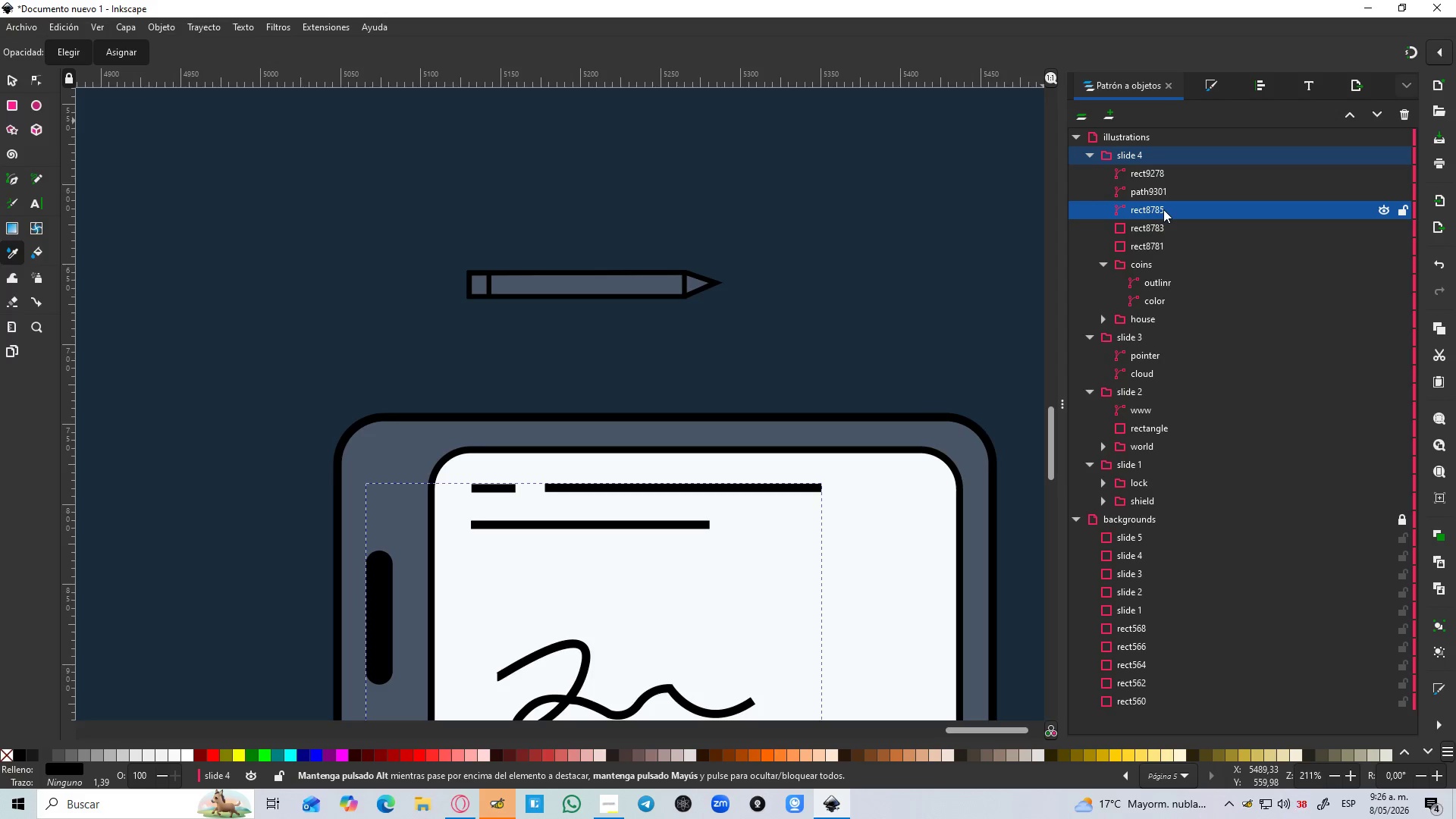 
left_click([1153, 224])
 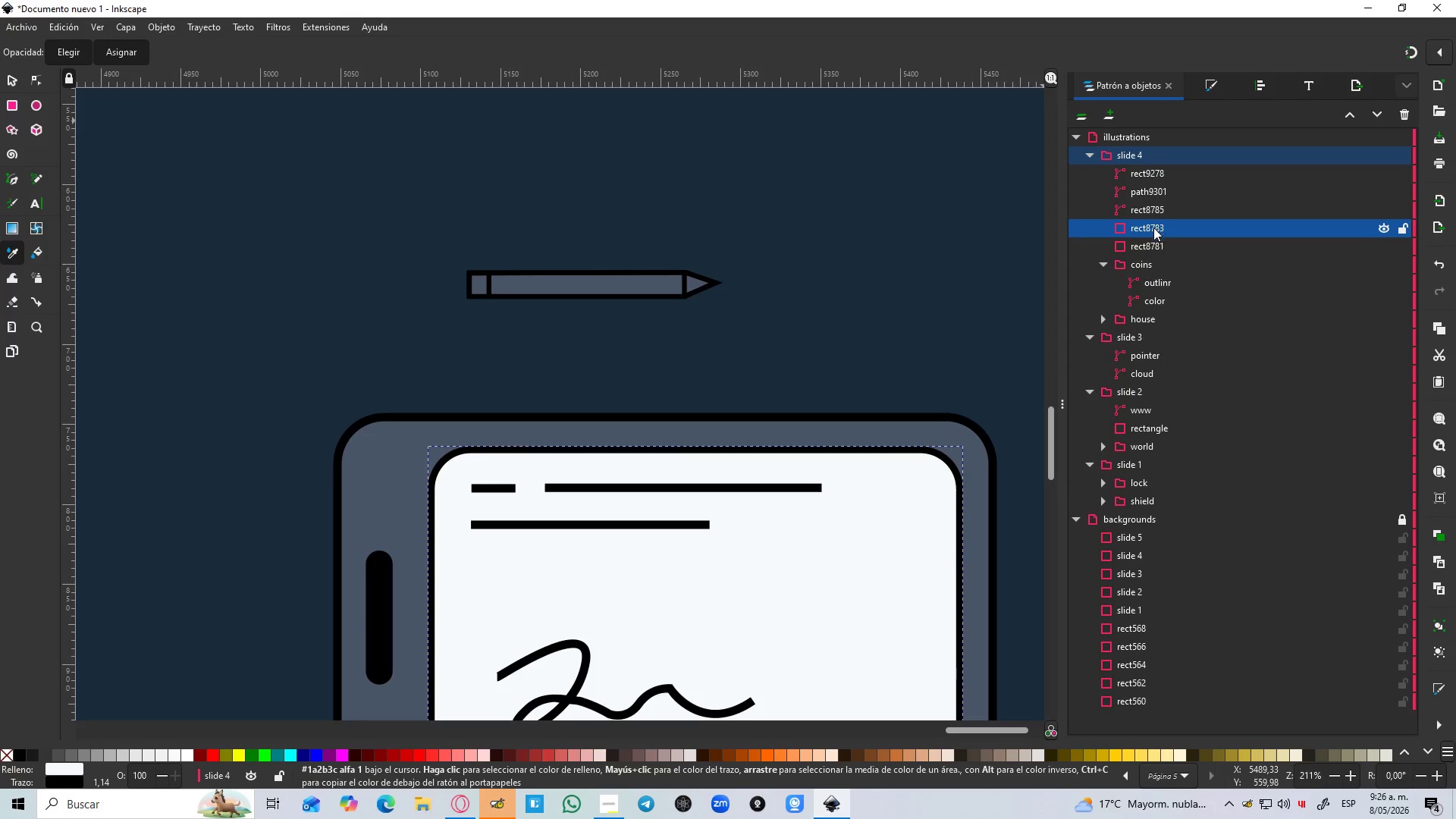 
left_click([1153, 242])
 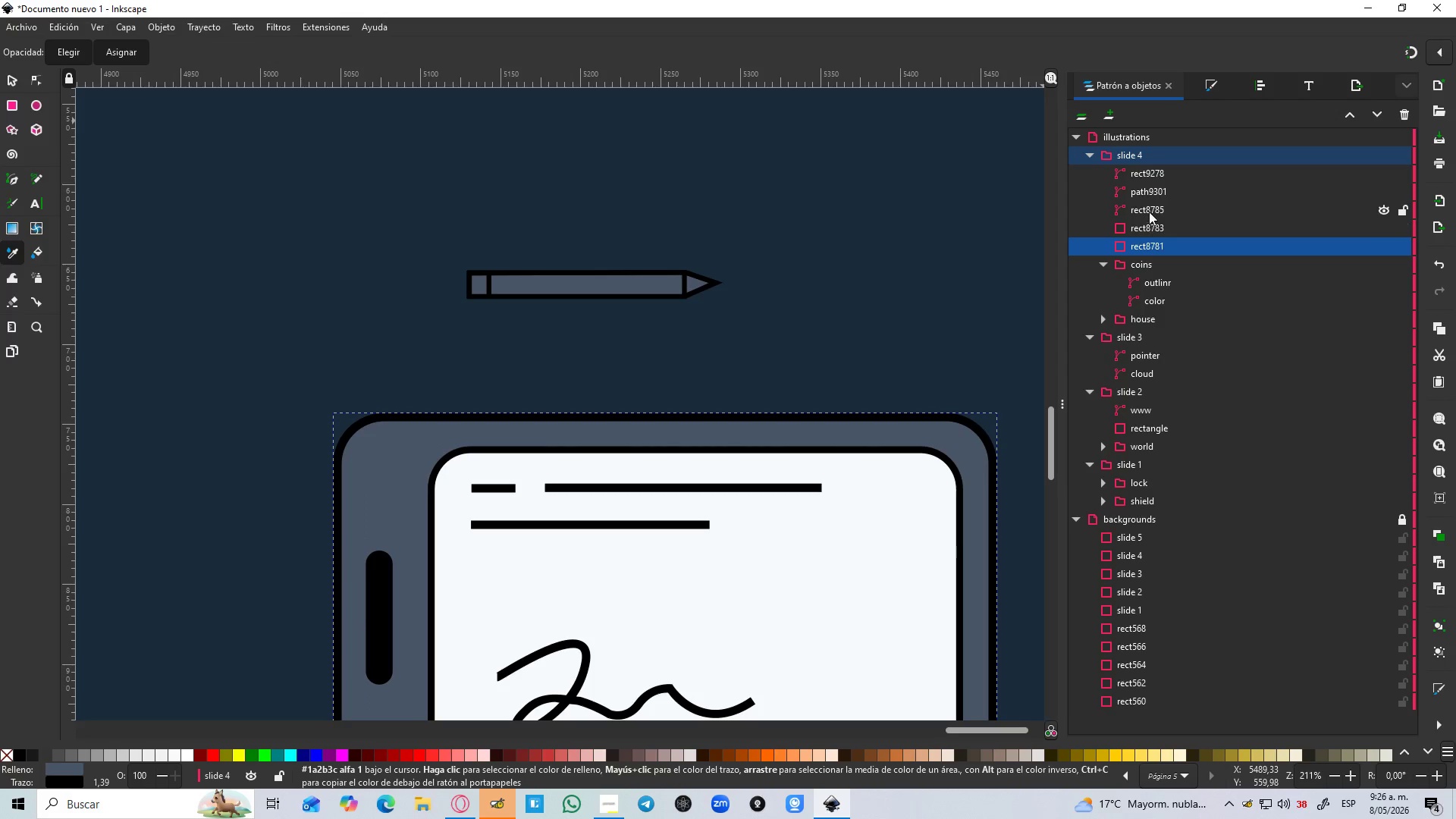 
left_click([1149, 212])
 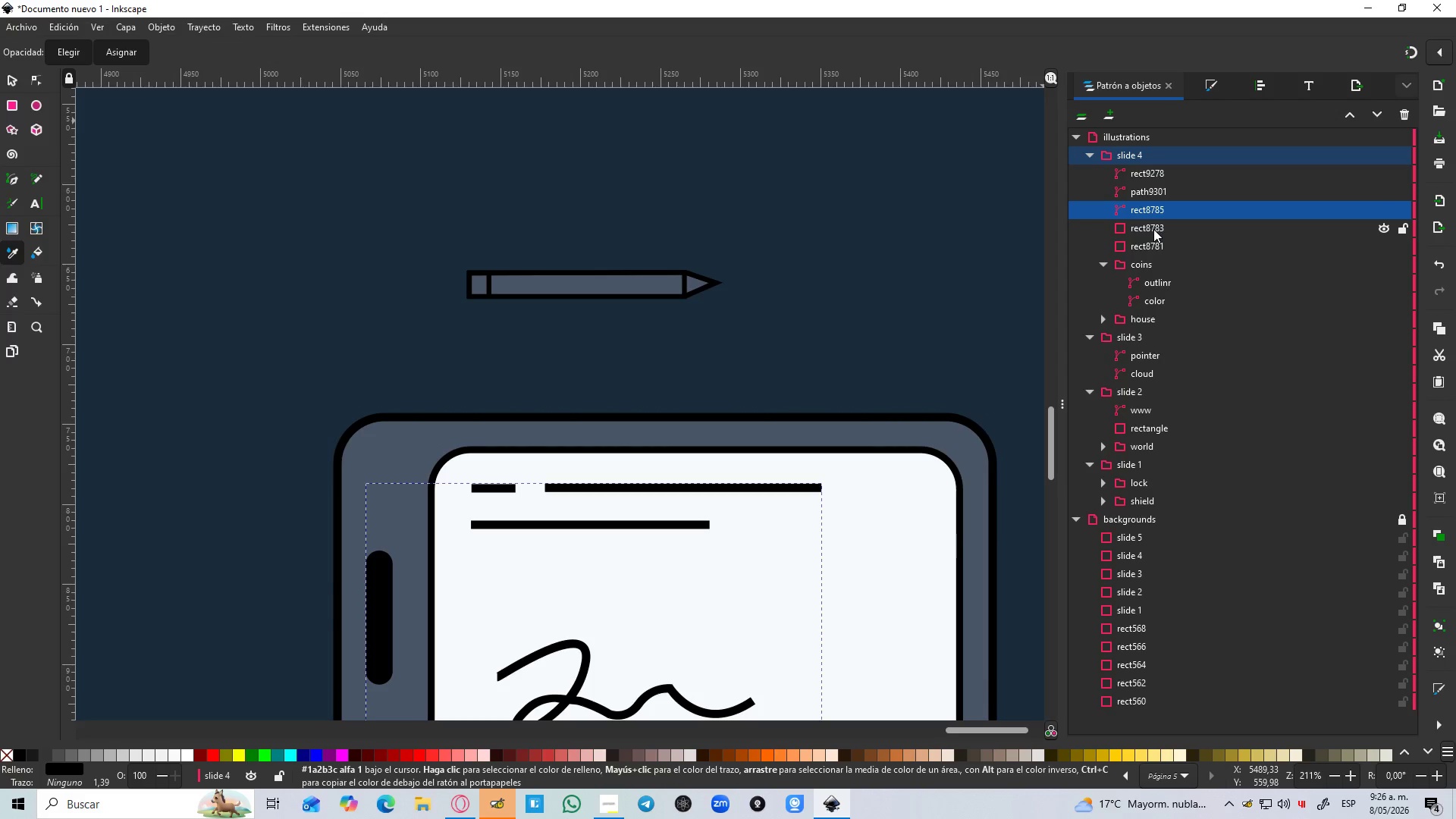 
hold_key(key=ShiftLeft, duration=0.64)
left_click([1160, 251])
 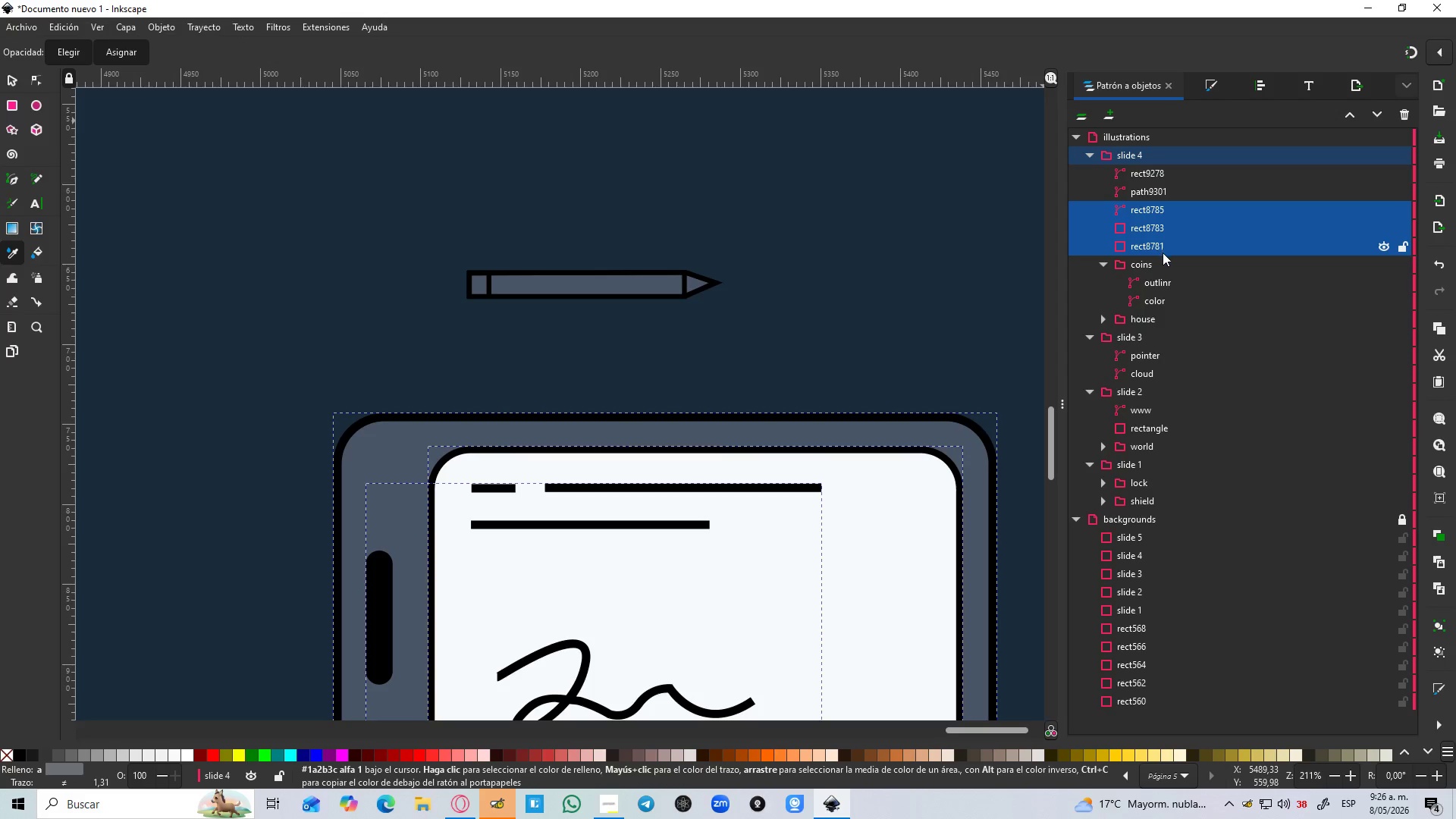 
key(Control+G)
 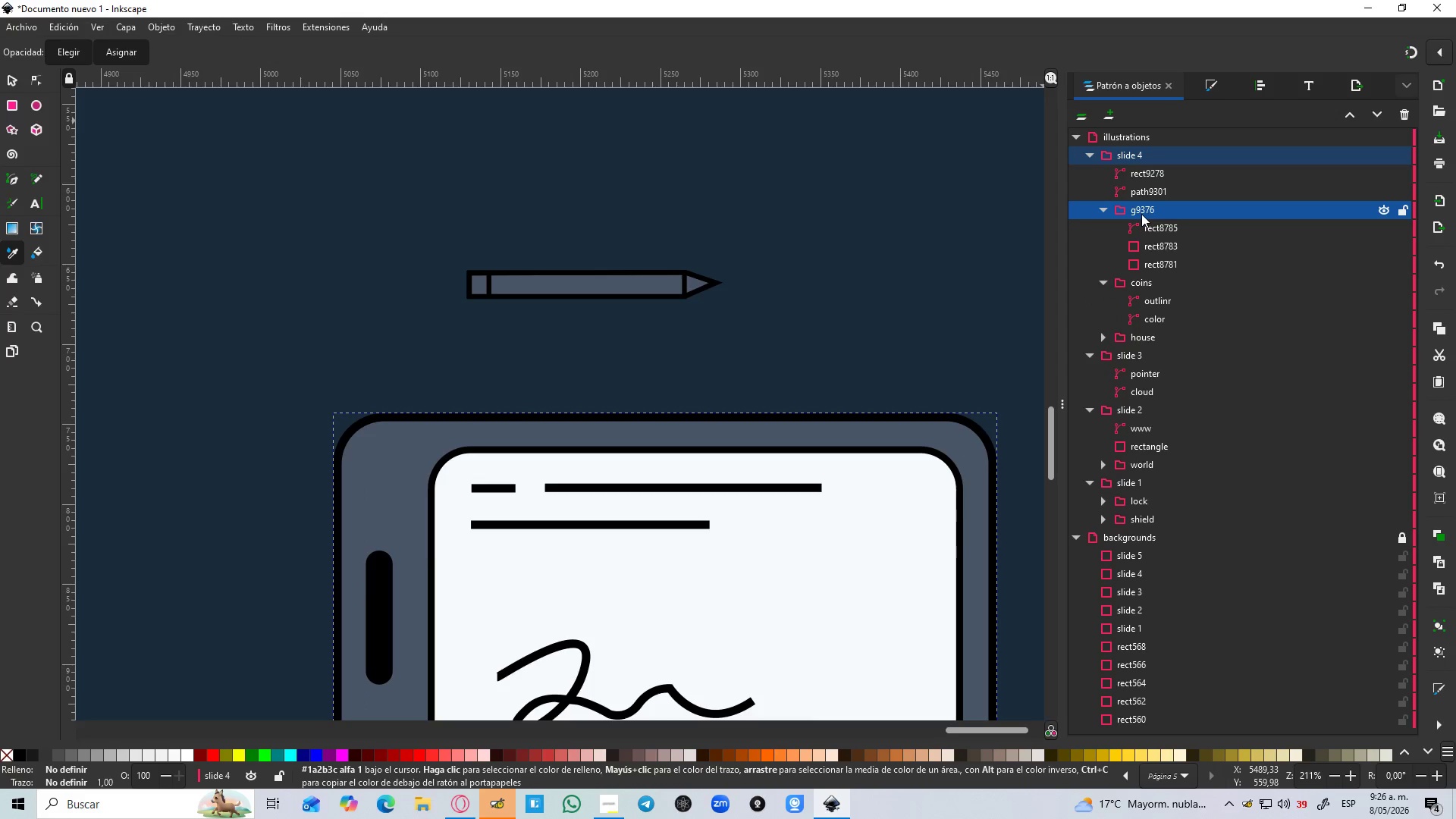 
double_click([1141, 214])
 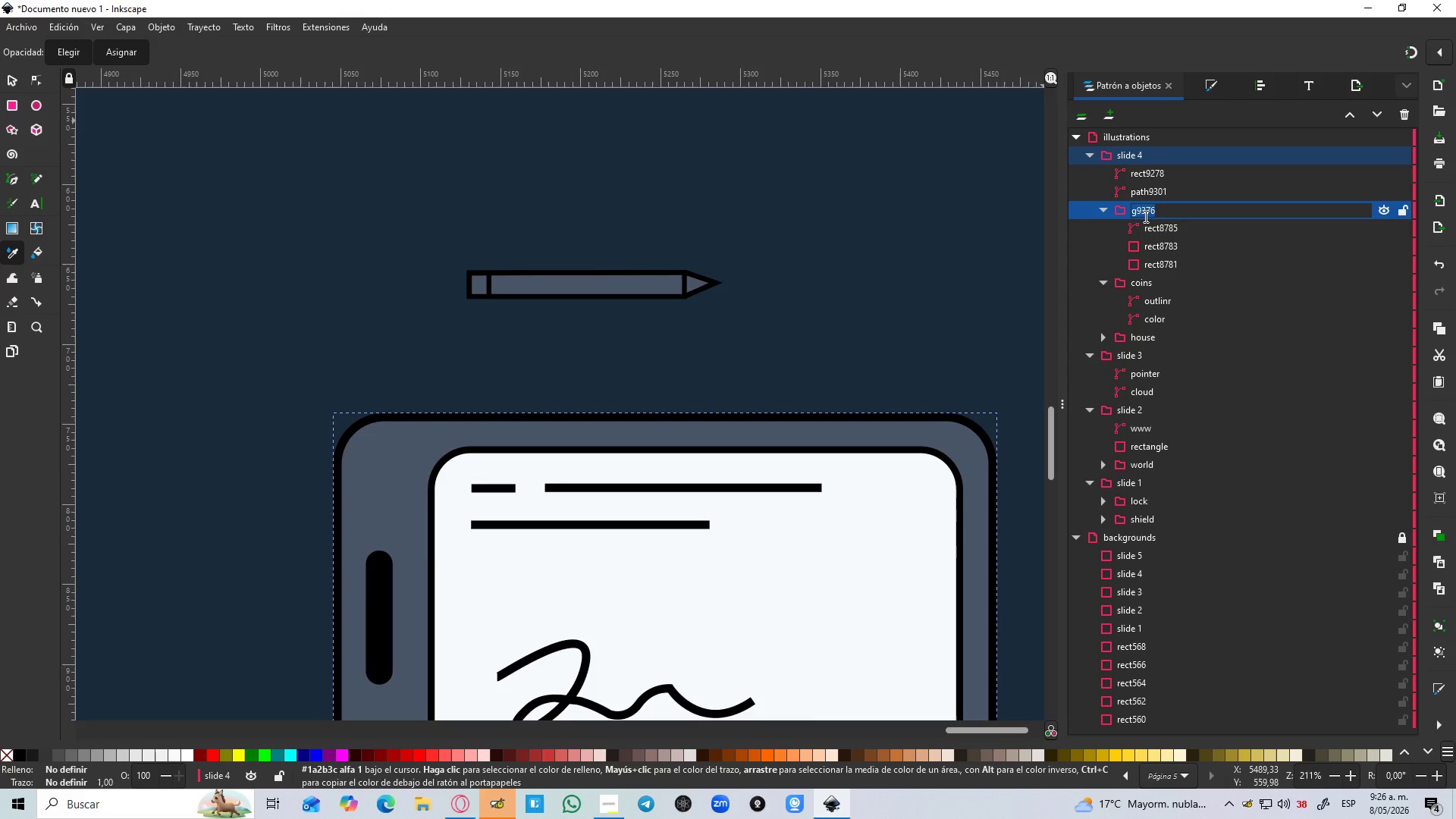 
type(tablet)
 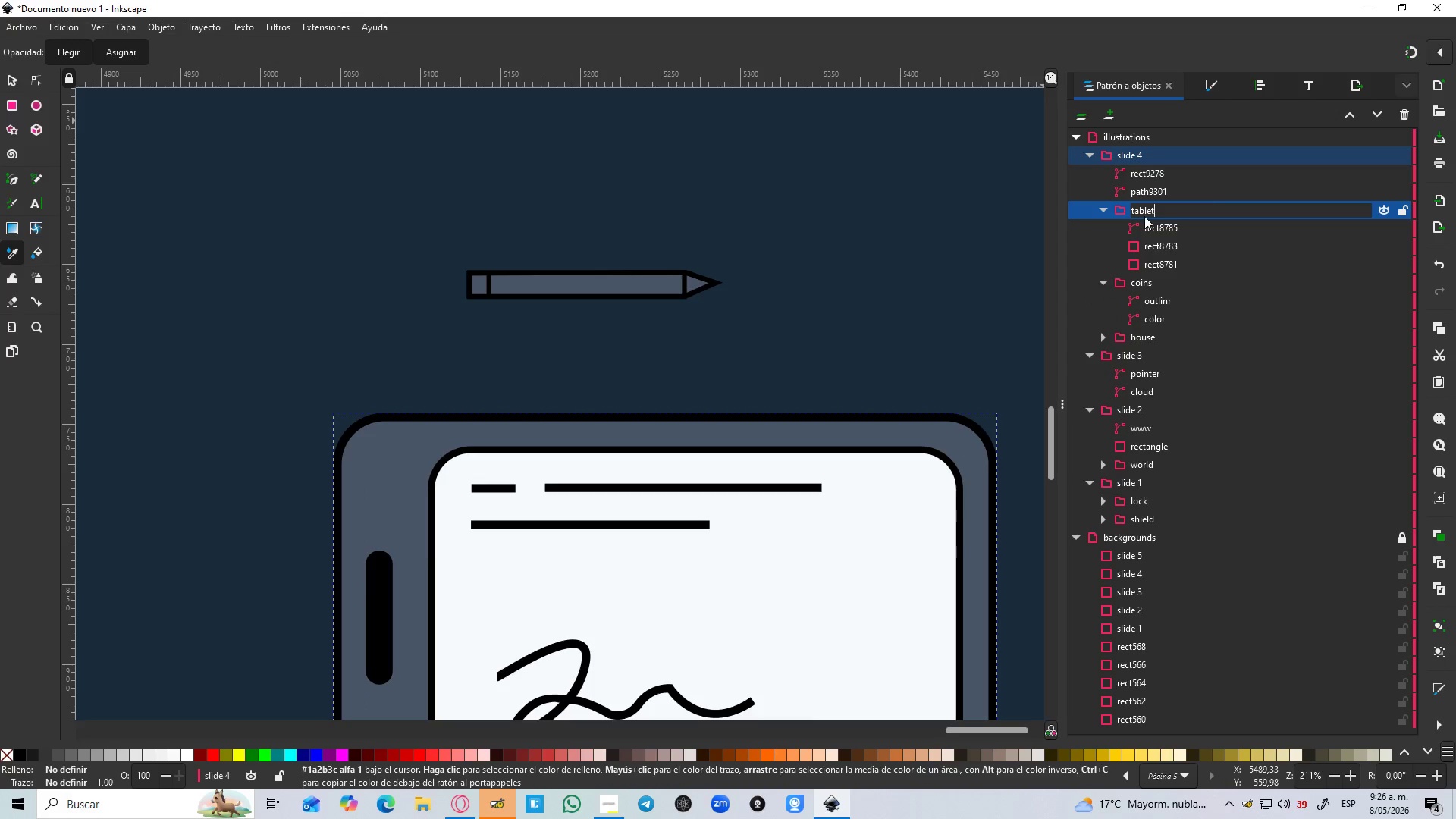 
key(Enter)
 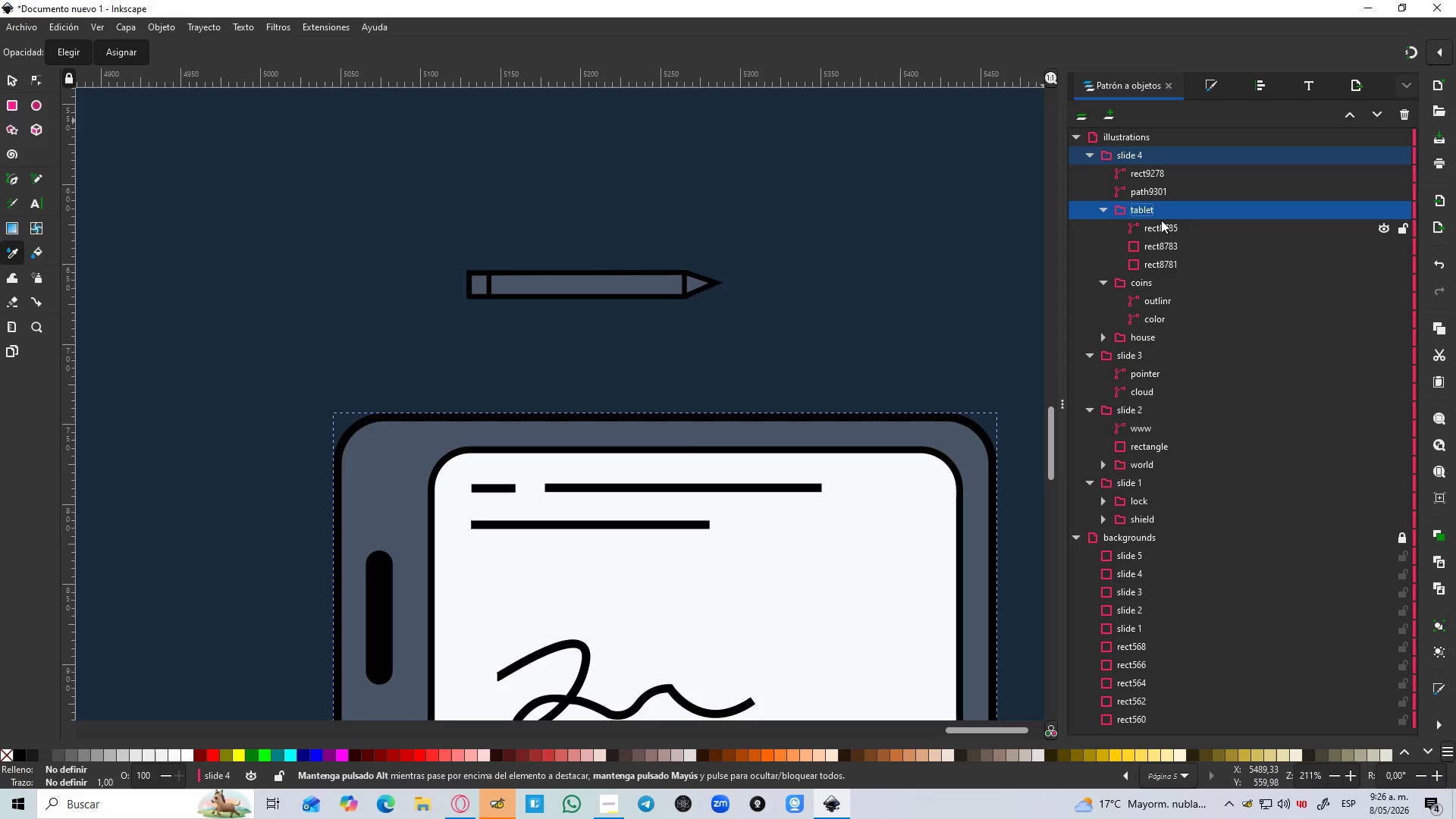 
left_click([1161, 224])
 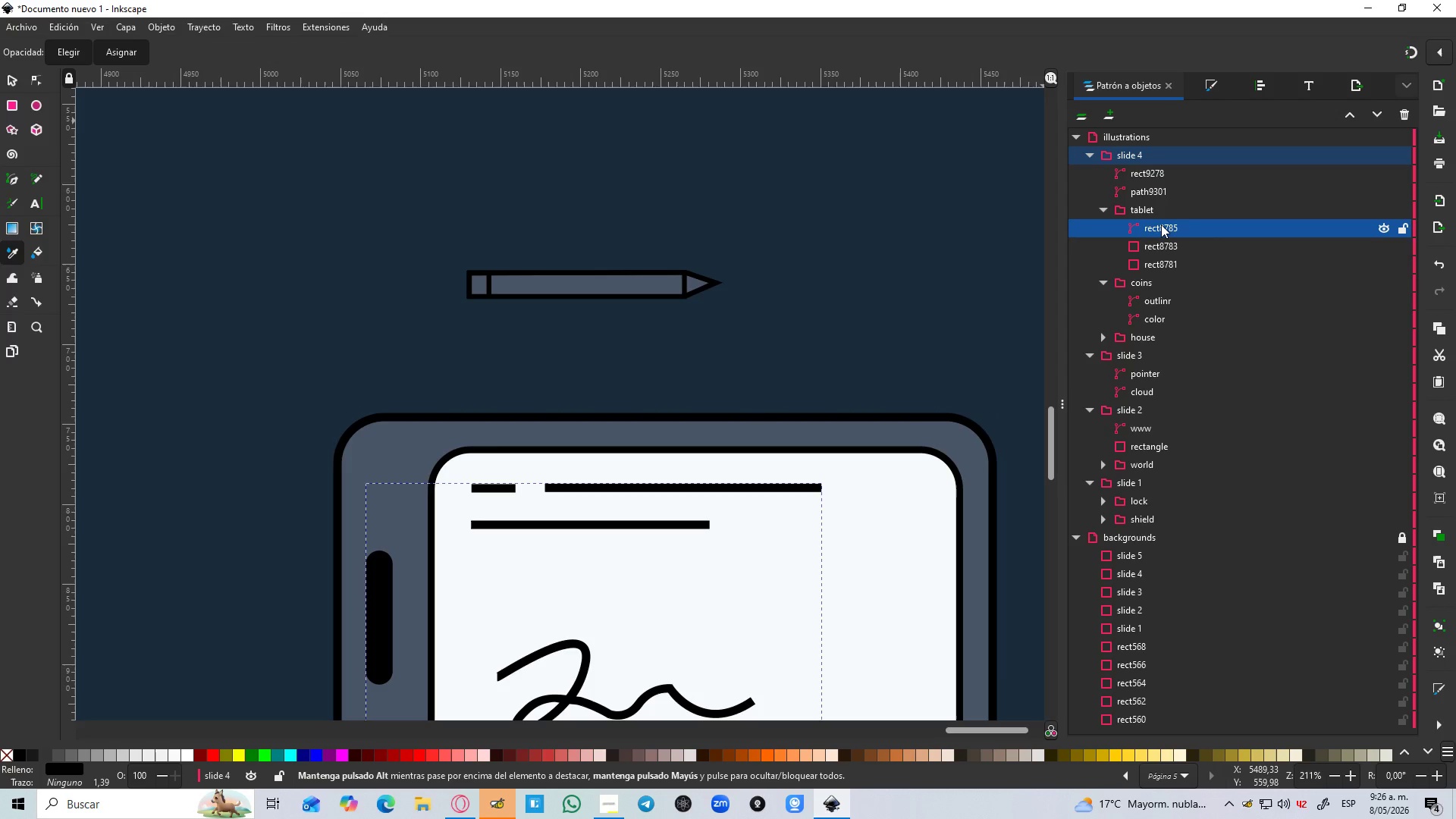 
double_click([1161, 224])
 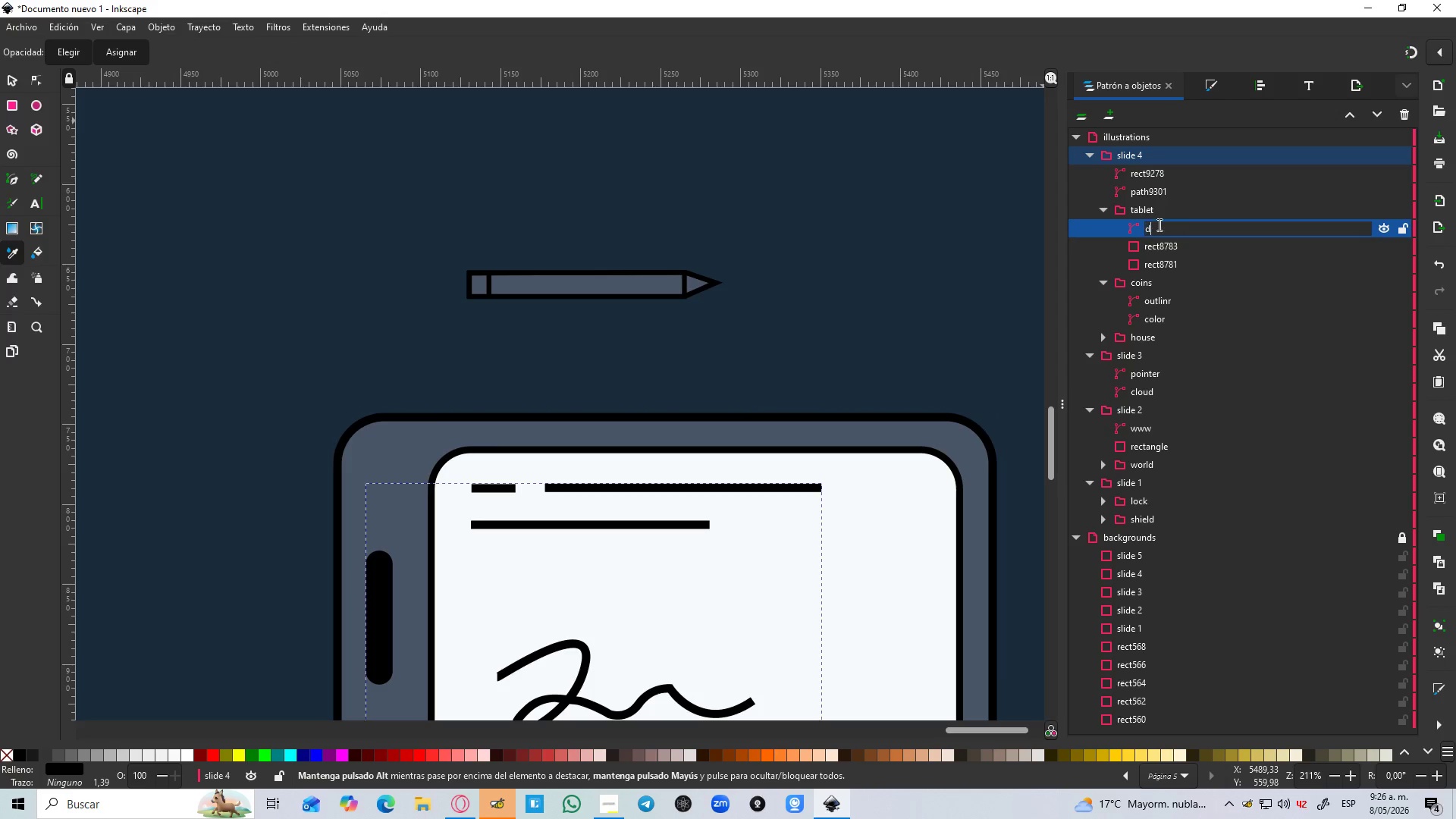 
type(details)
 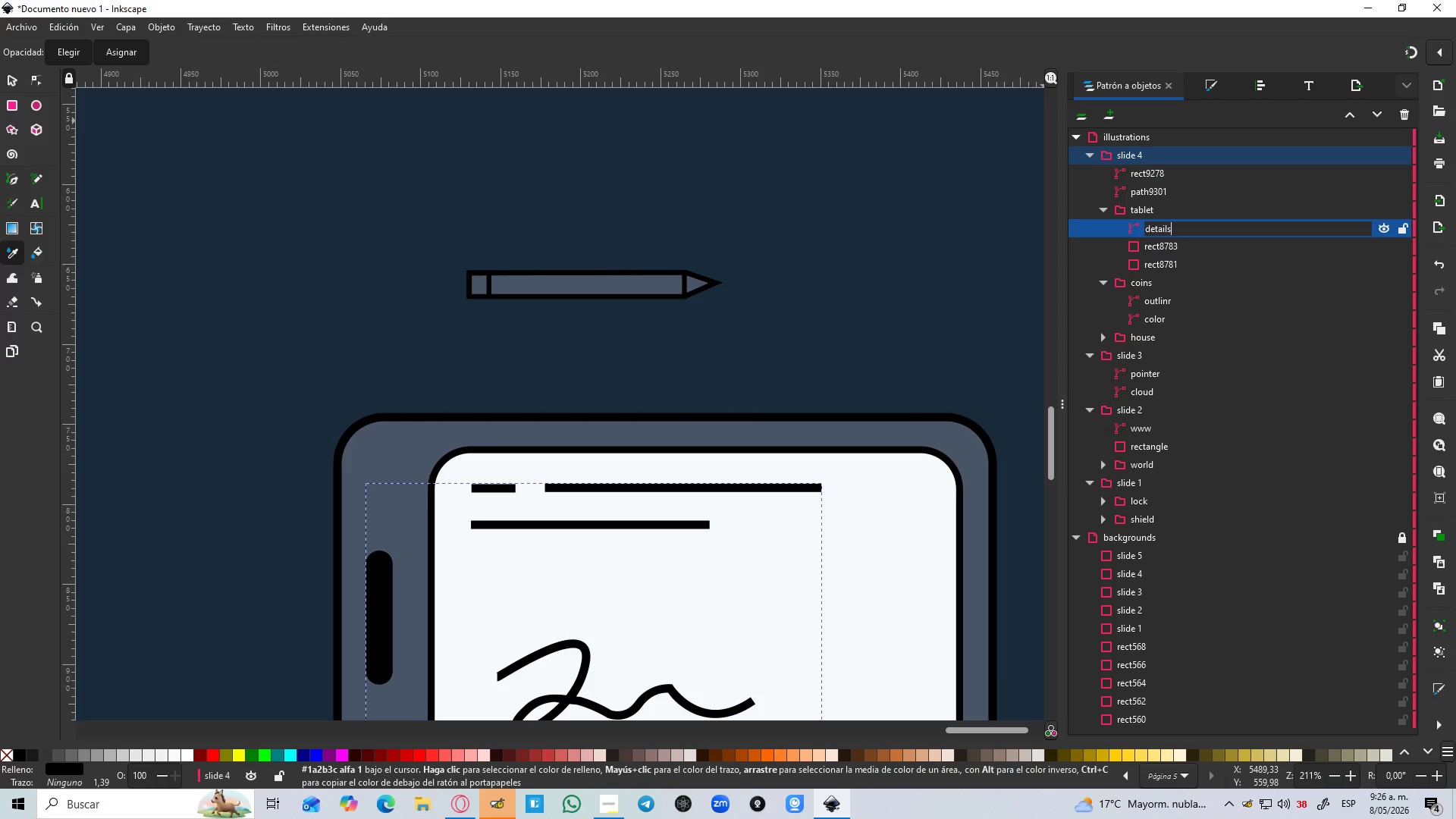 
key(Enter)
 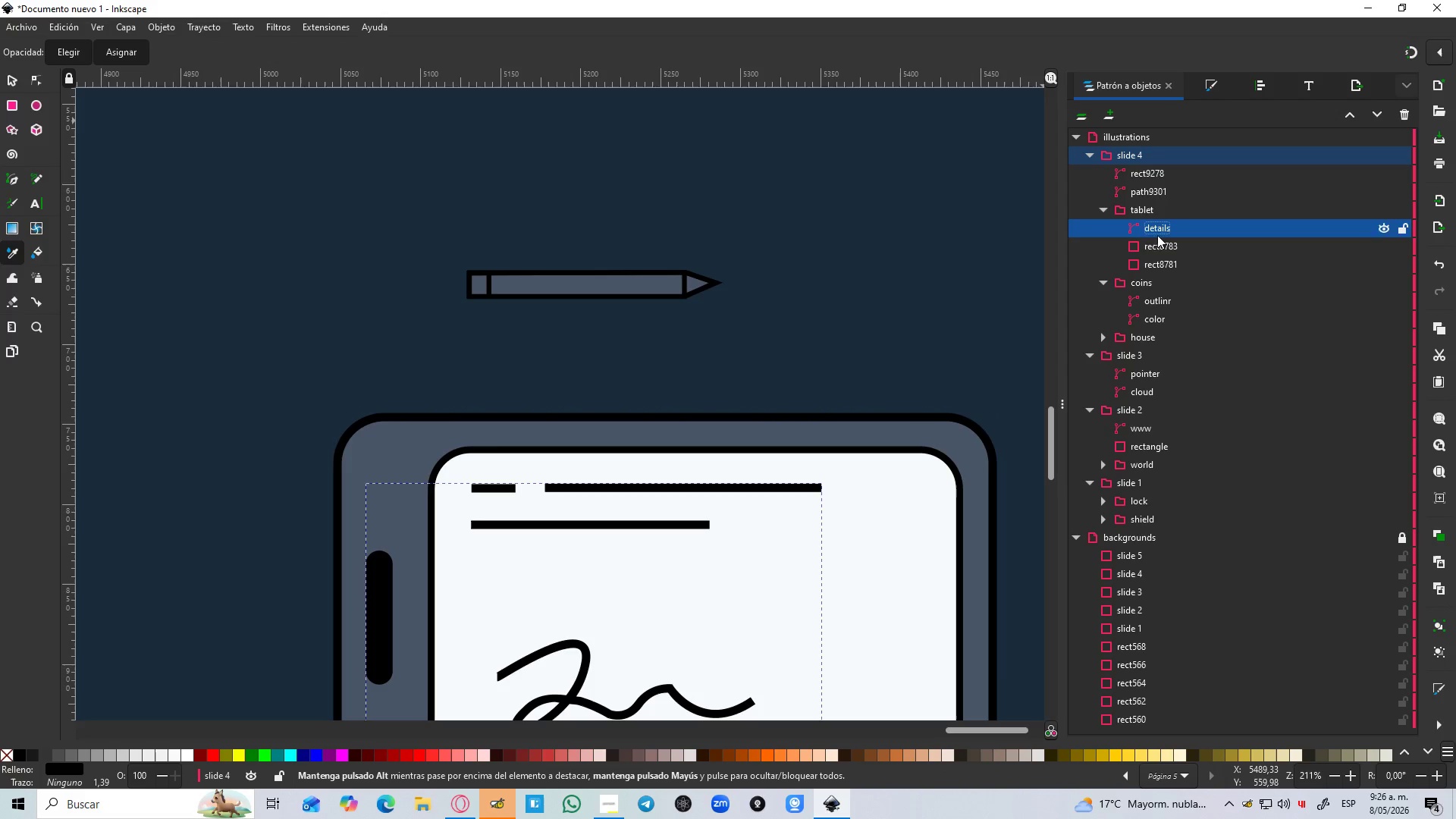 
left_click([1160, 243])
 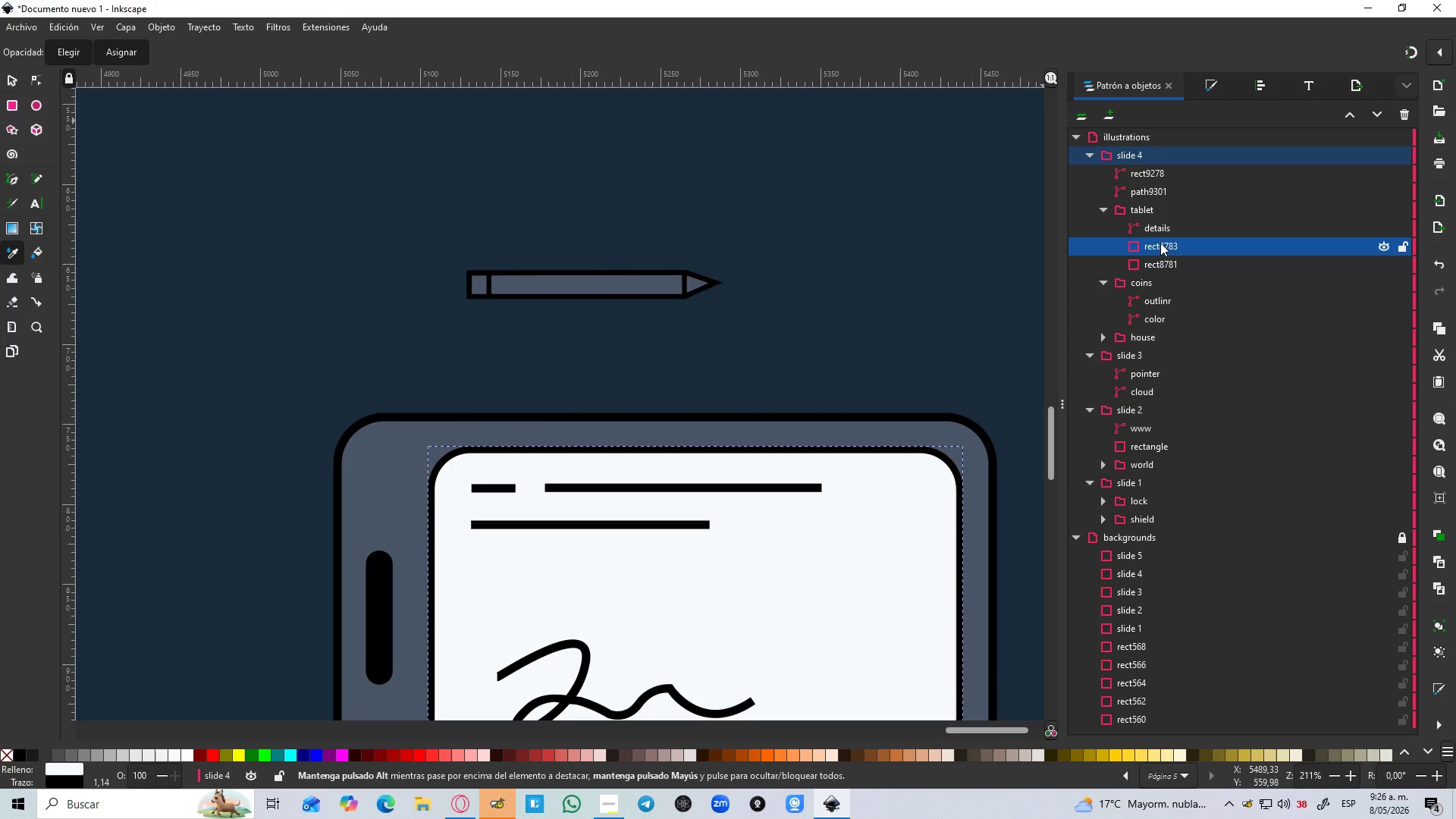 
double_click([1160, 243])
 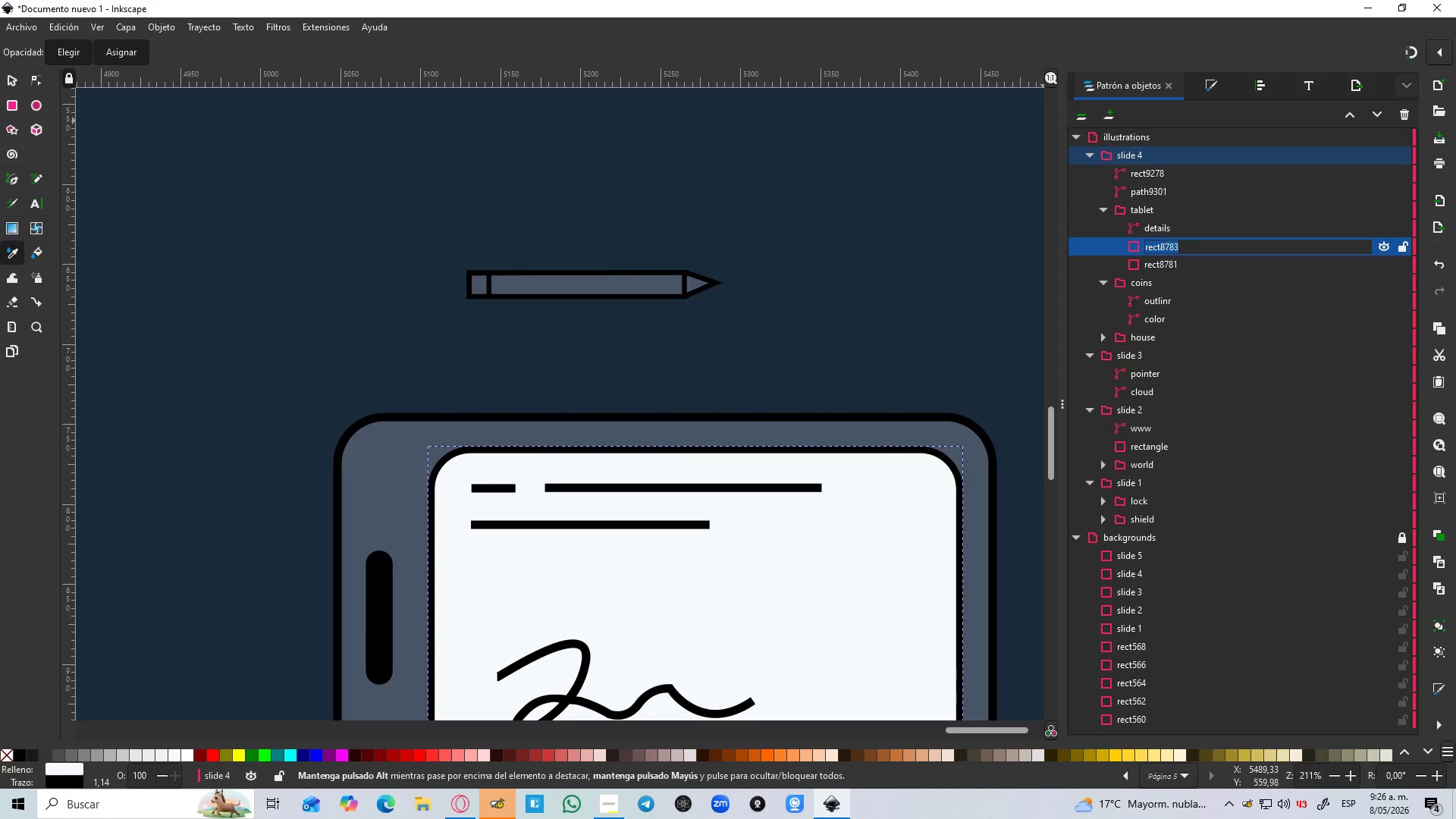 
type(screen)
 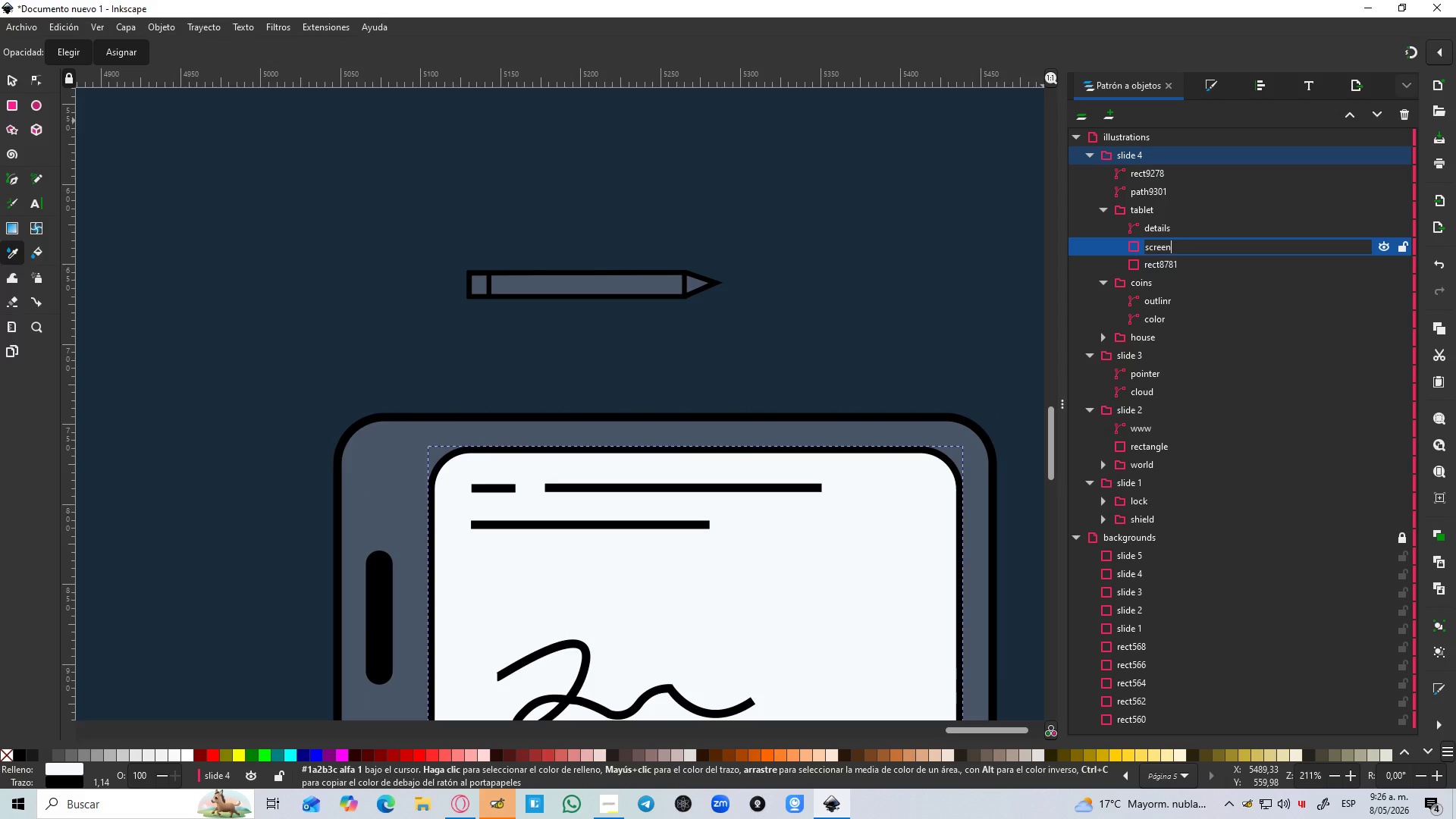 
key(Enter)
 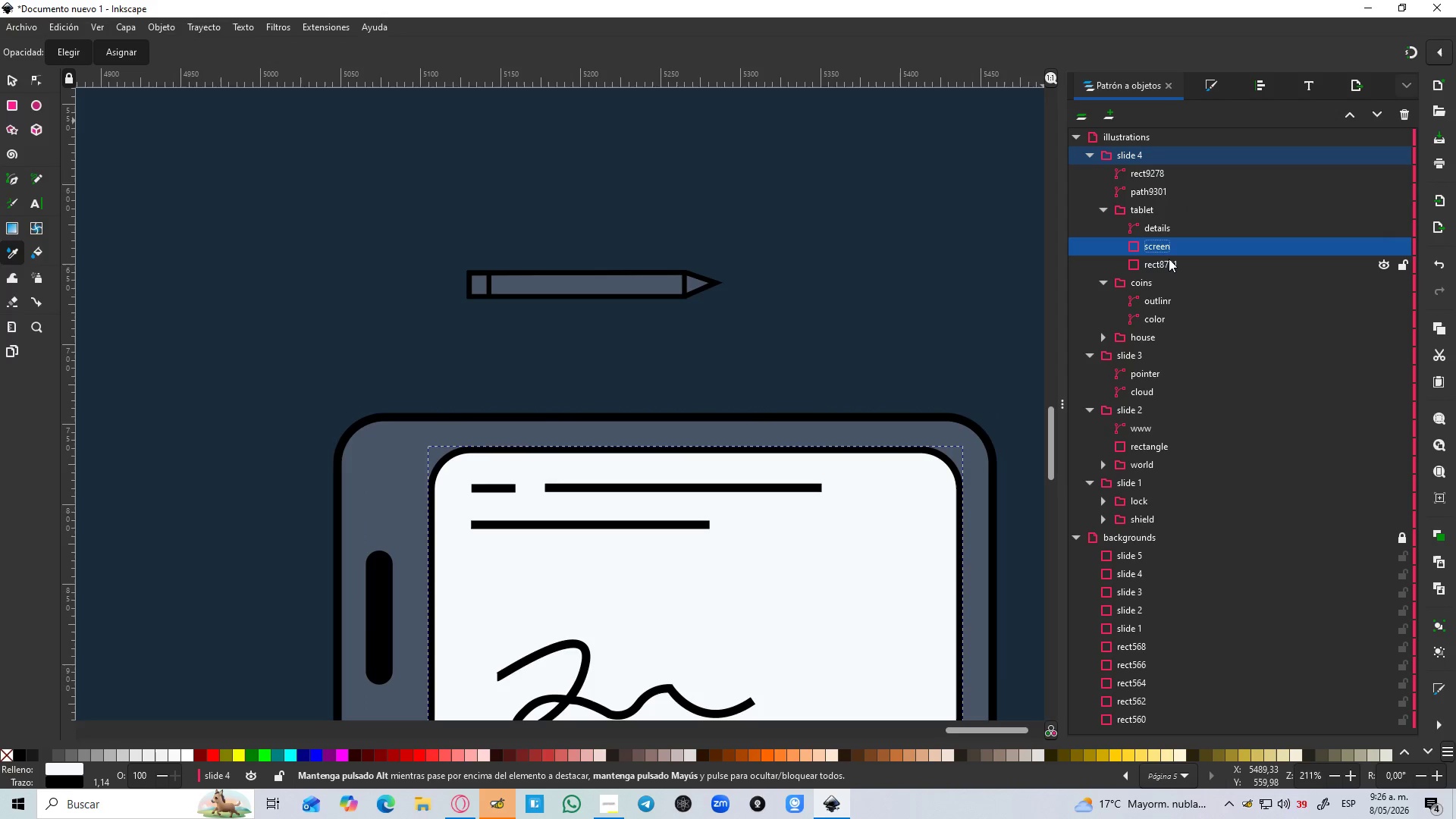 
double_click([1167, 265])
 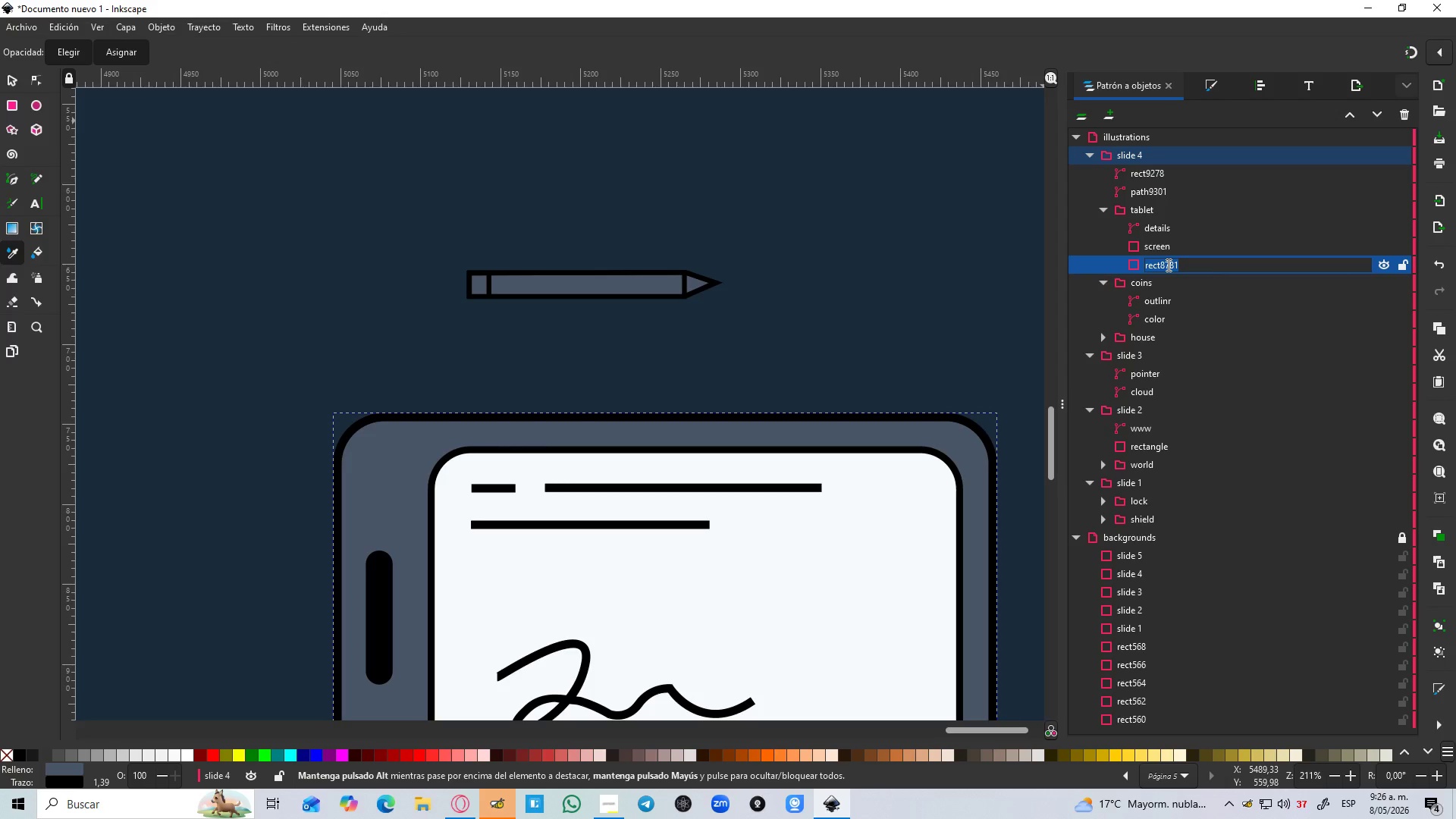 
type(bod)
key(Backspace)
key(Backspace)
key(Backspace)
key(Backspace)
type(tablet body)
 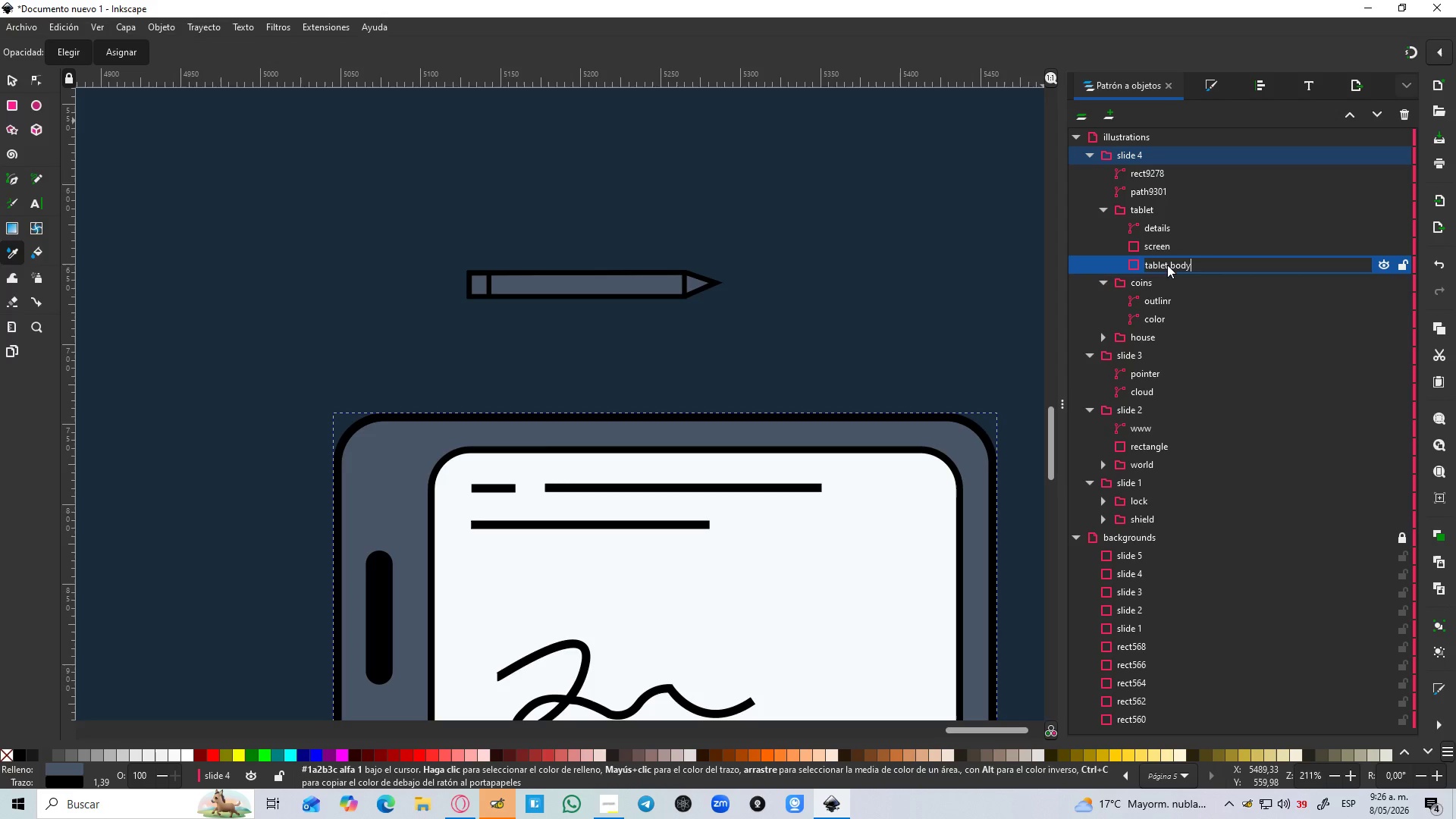 
key(Enter)
 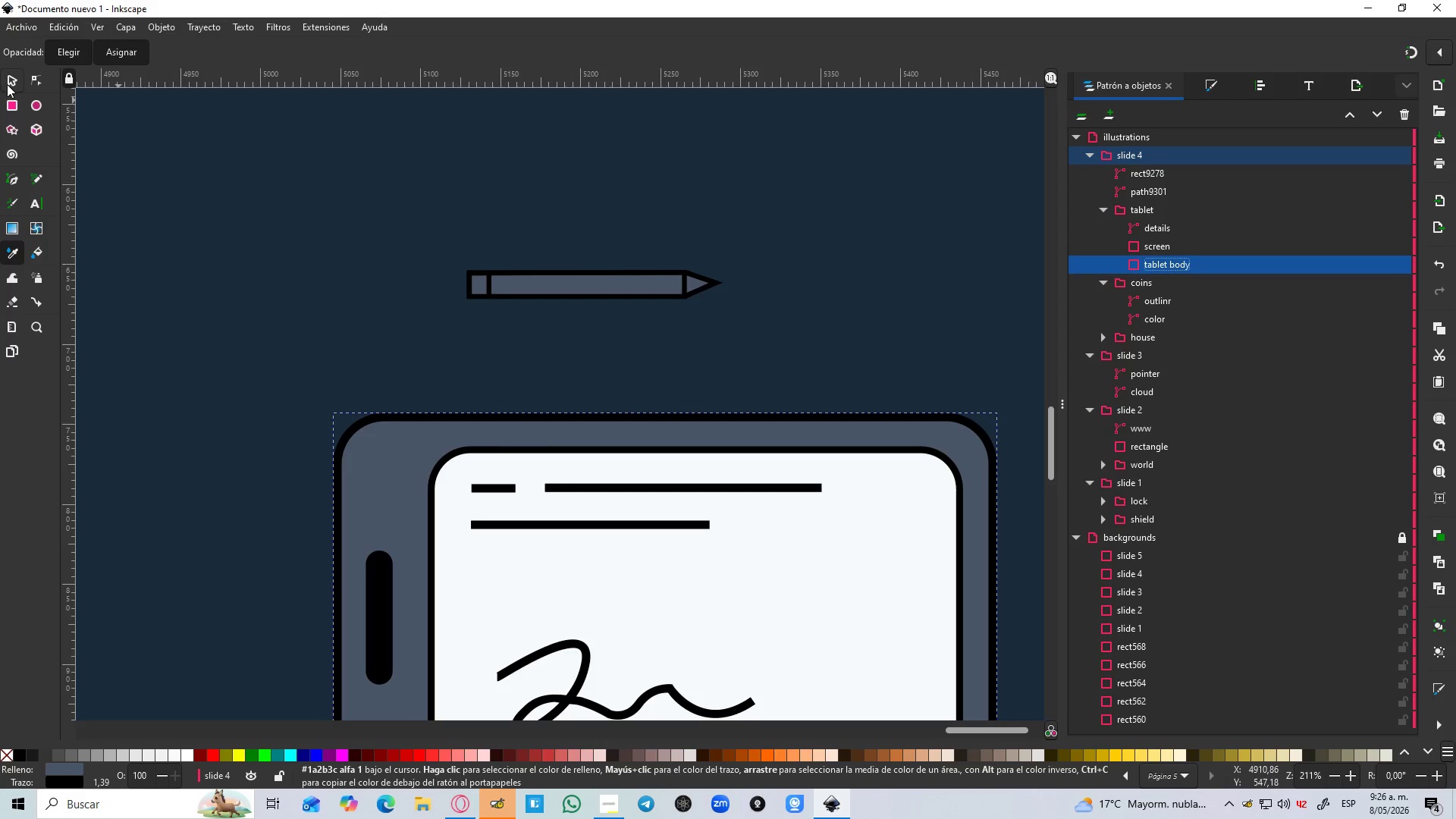 
left_click([1150, 176])
 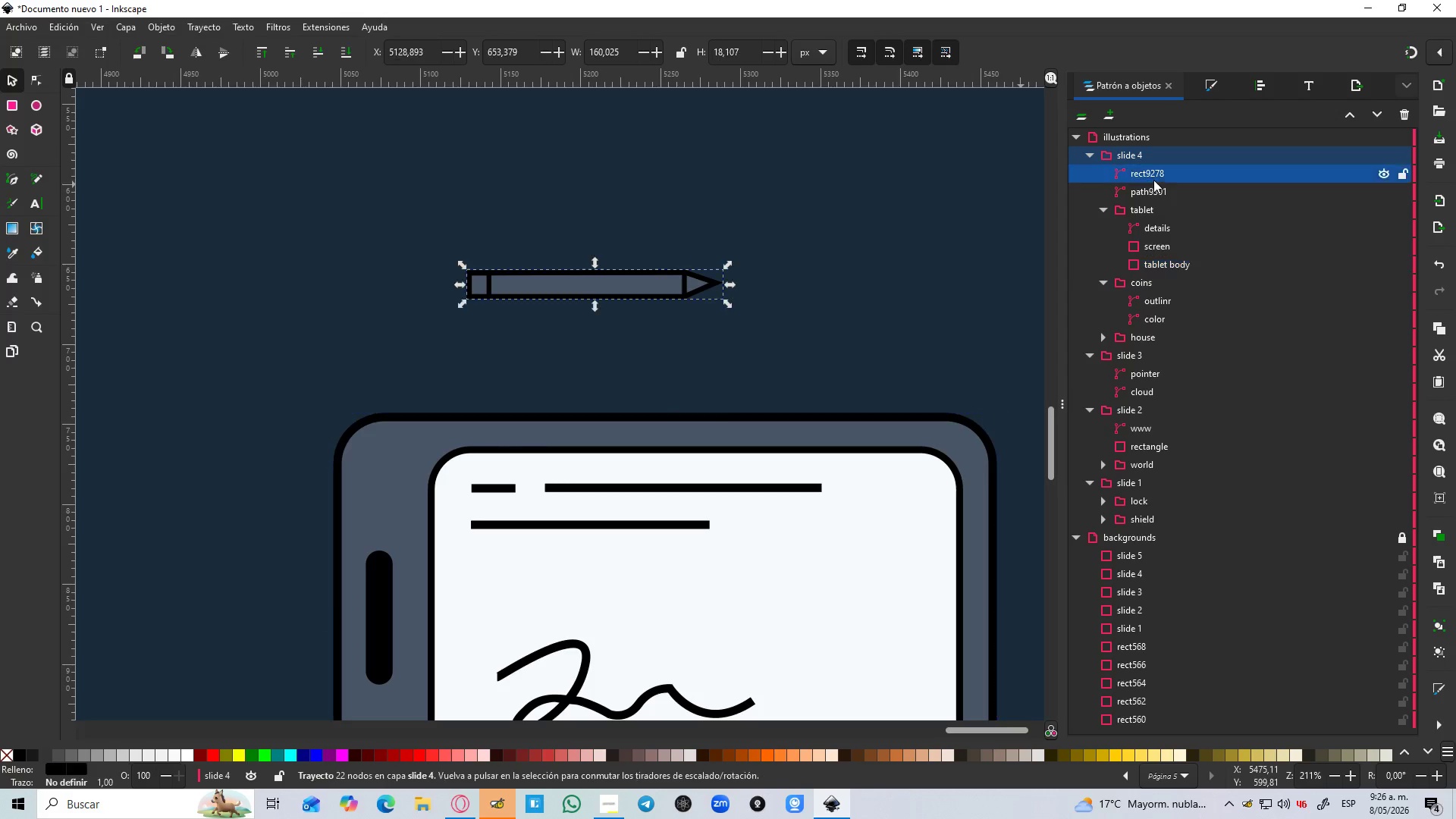 
hold_key(key=ShiftLeft, duration=0.64)
left_click([1159, 190])
 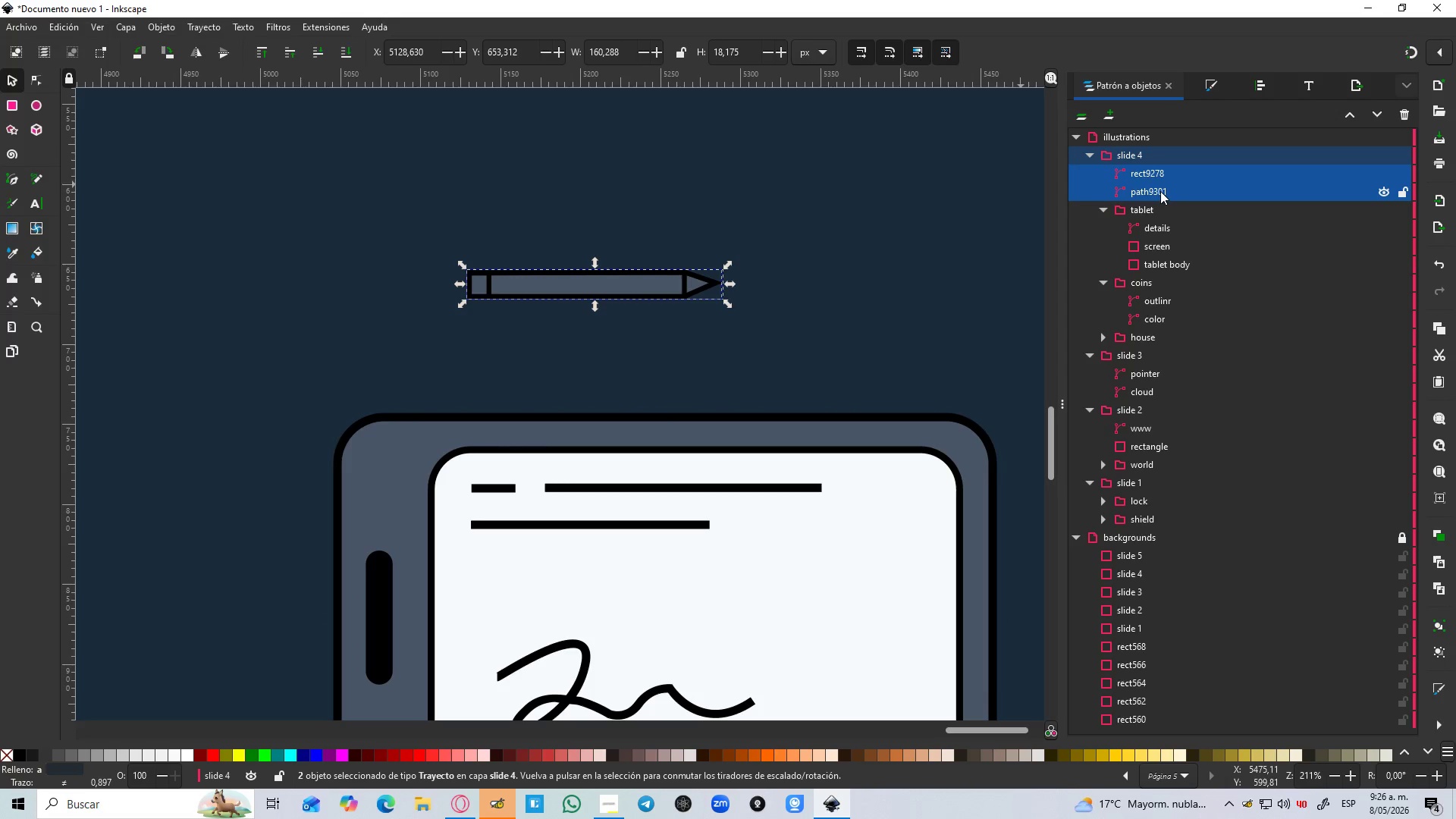 
key(Control+G)
 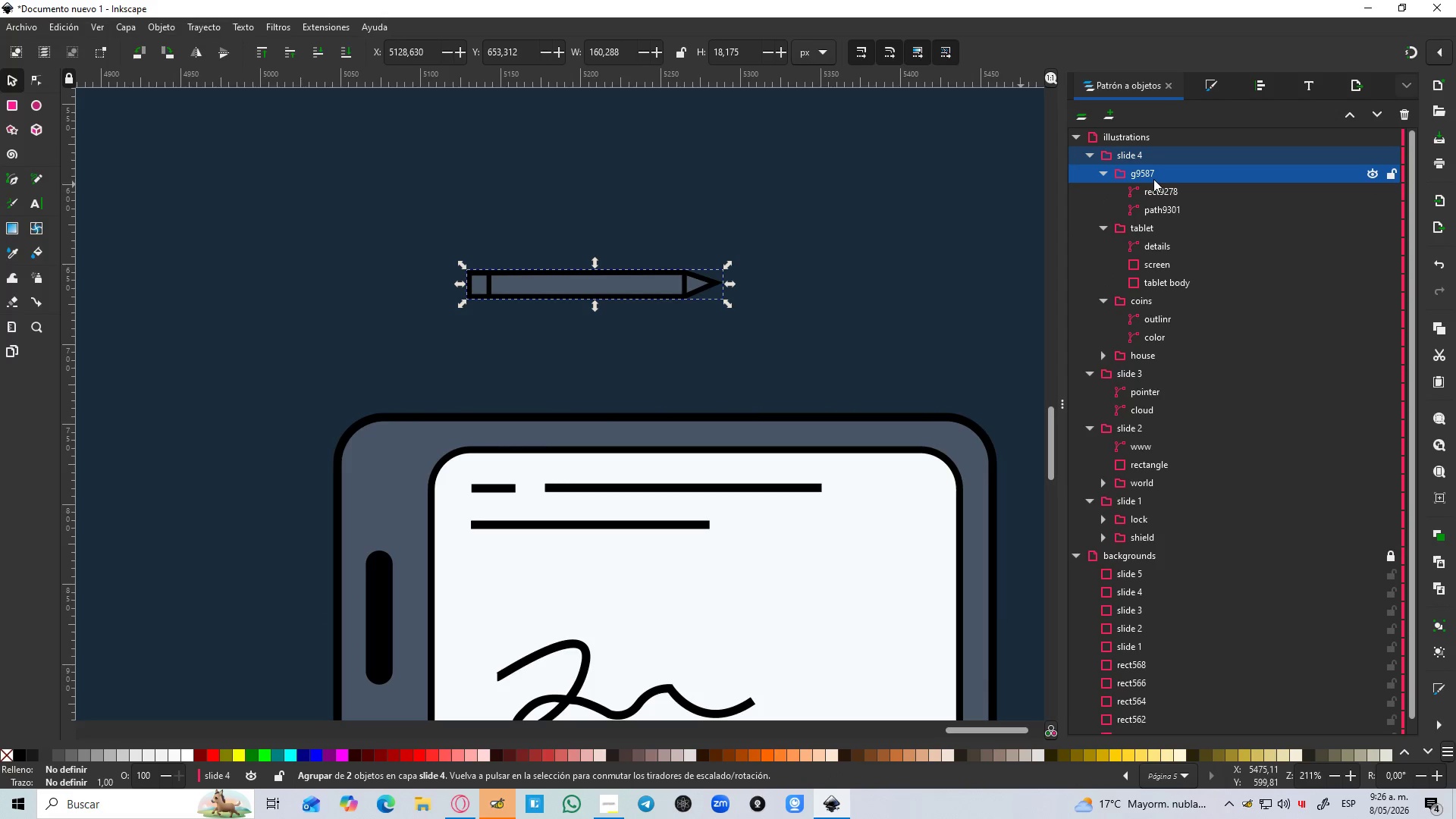 
left_click([1153, 179])
 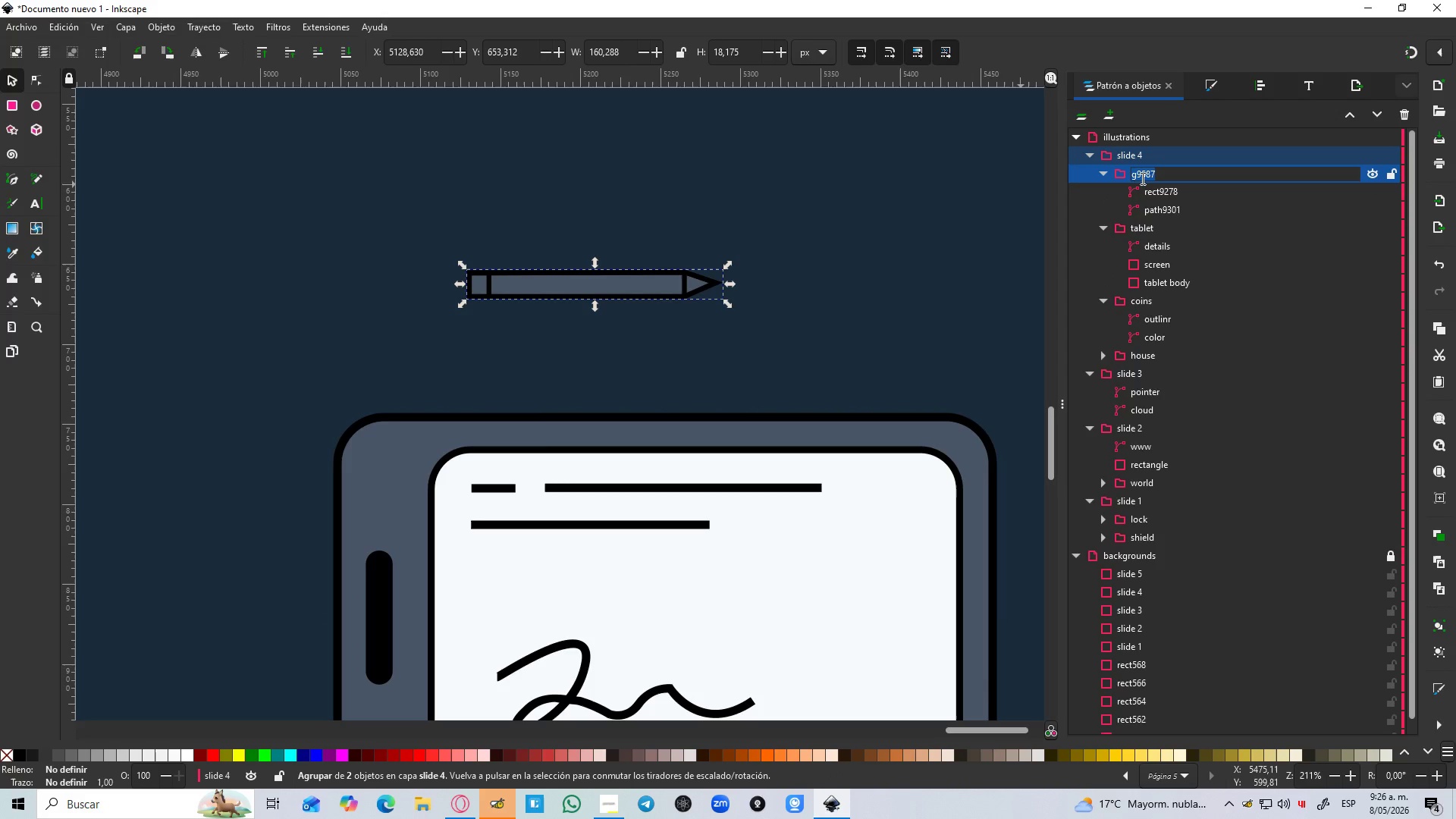 
type(pencil)
 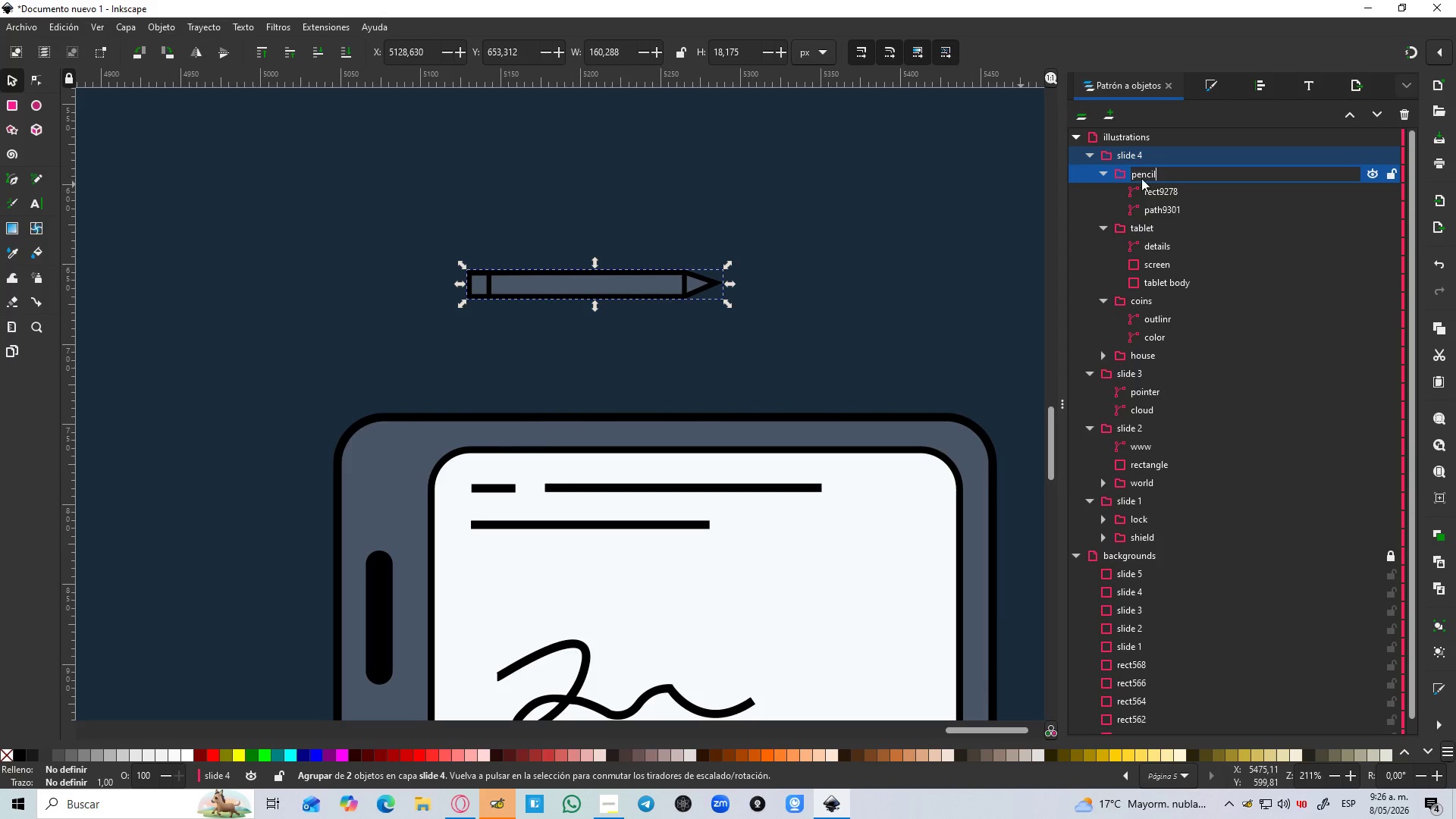 
key(Enter)
 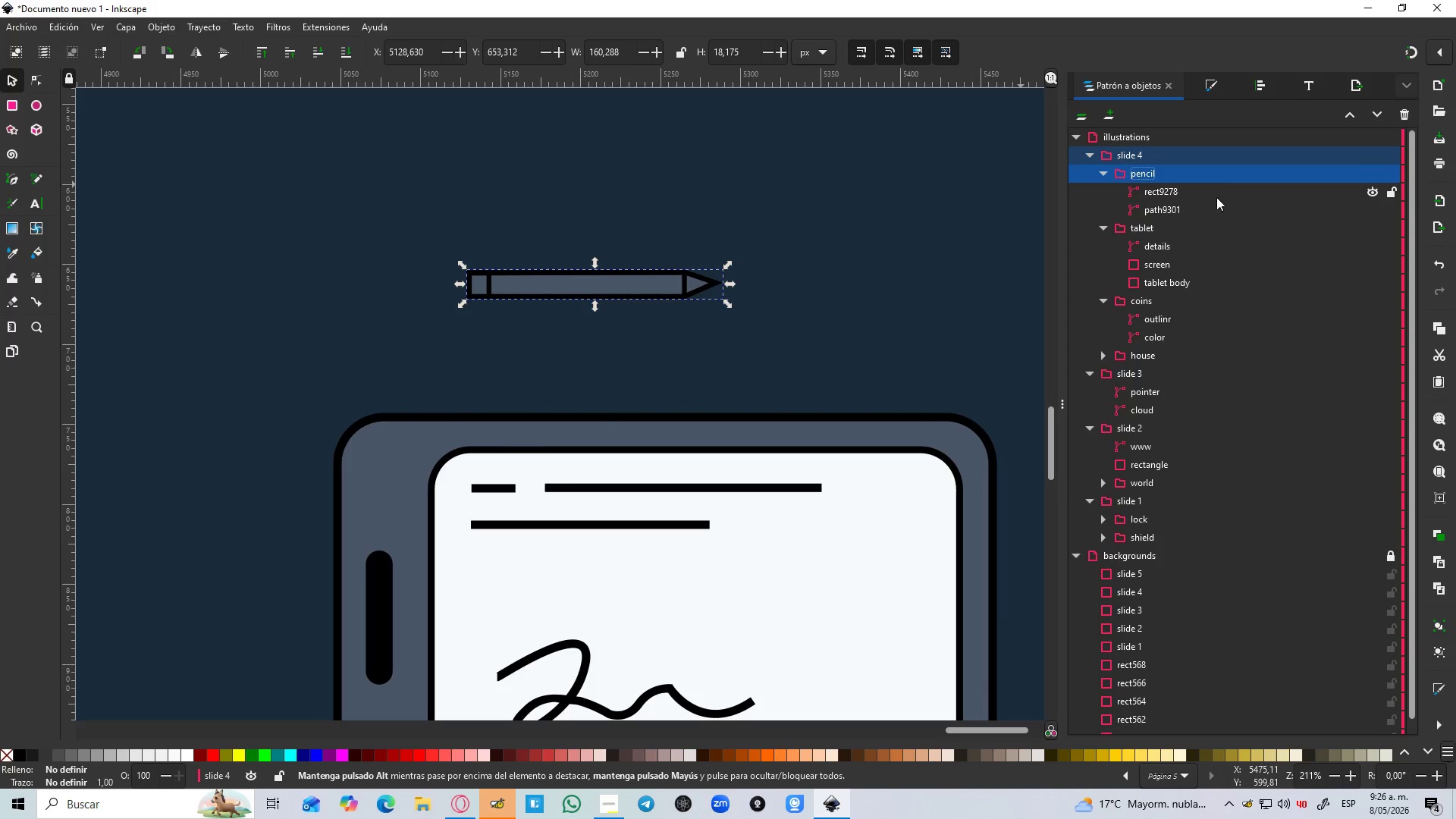 
left_click([1181, 186])
 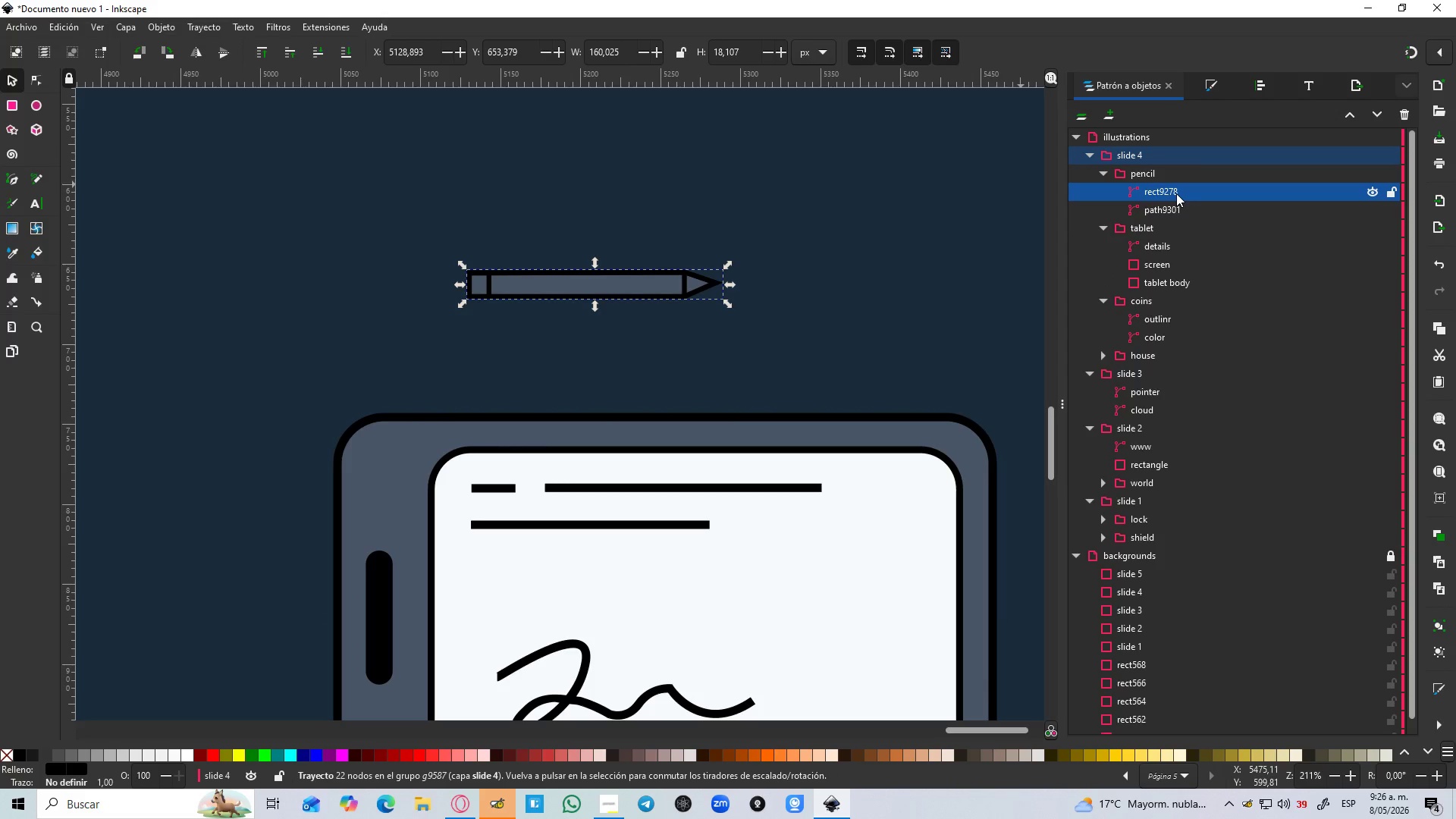 
left_click([1180, 207])
 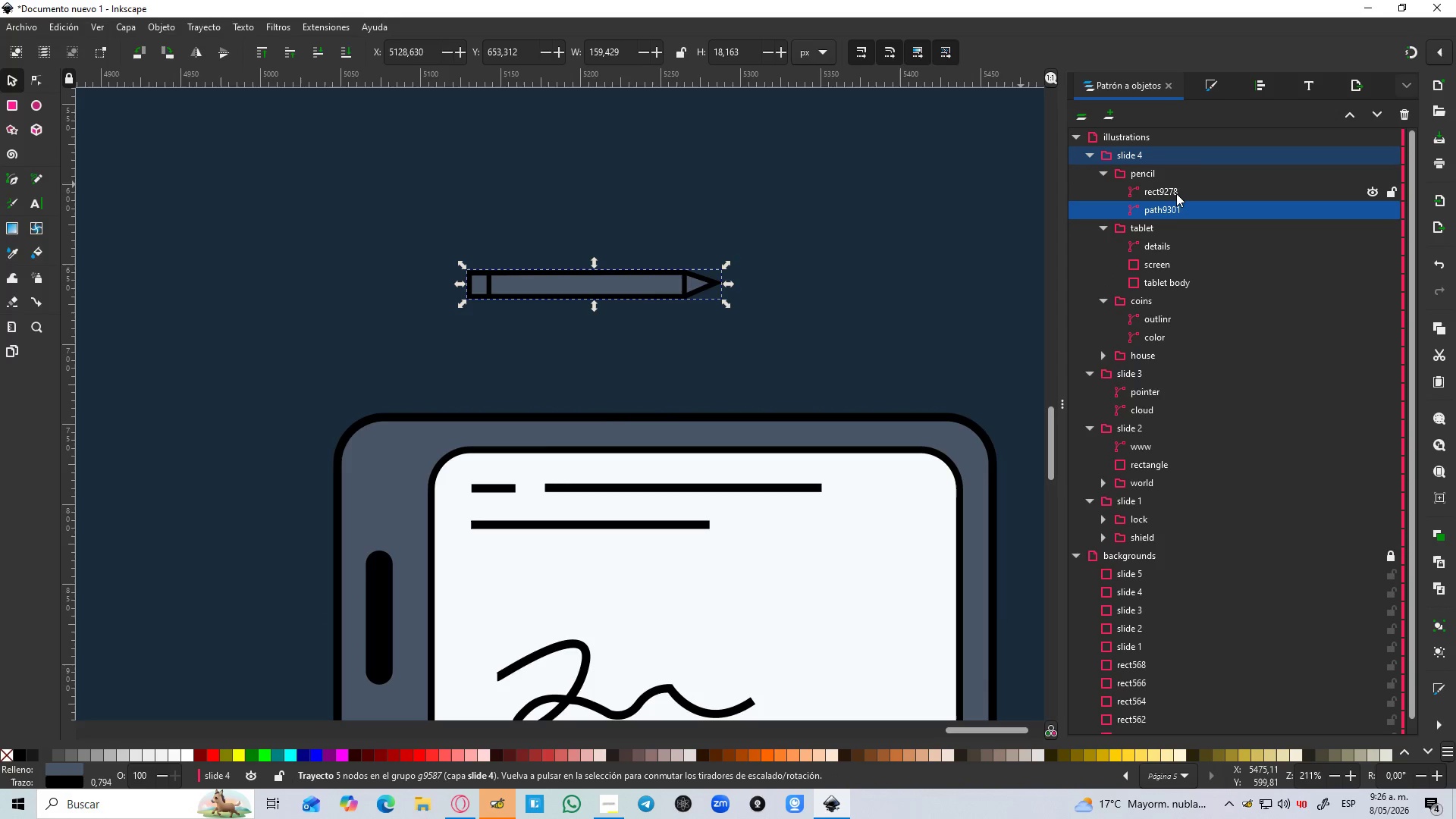 
double_click([1176, 193])
 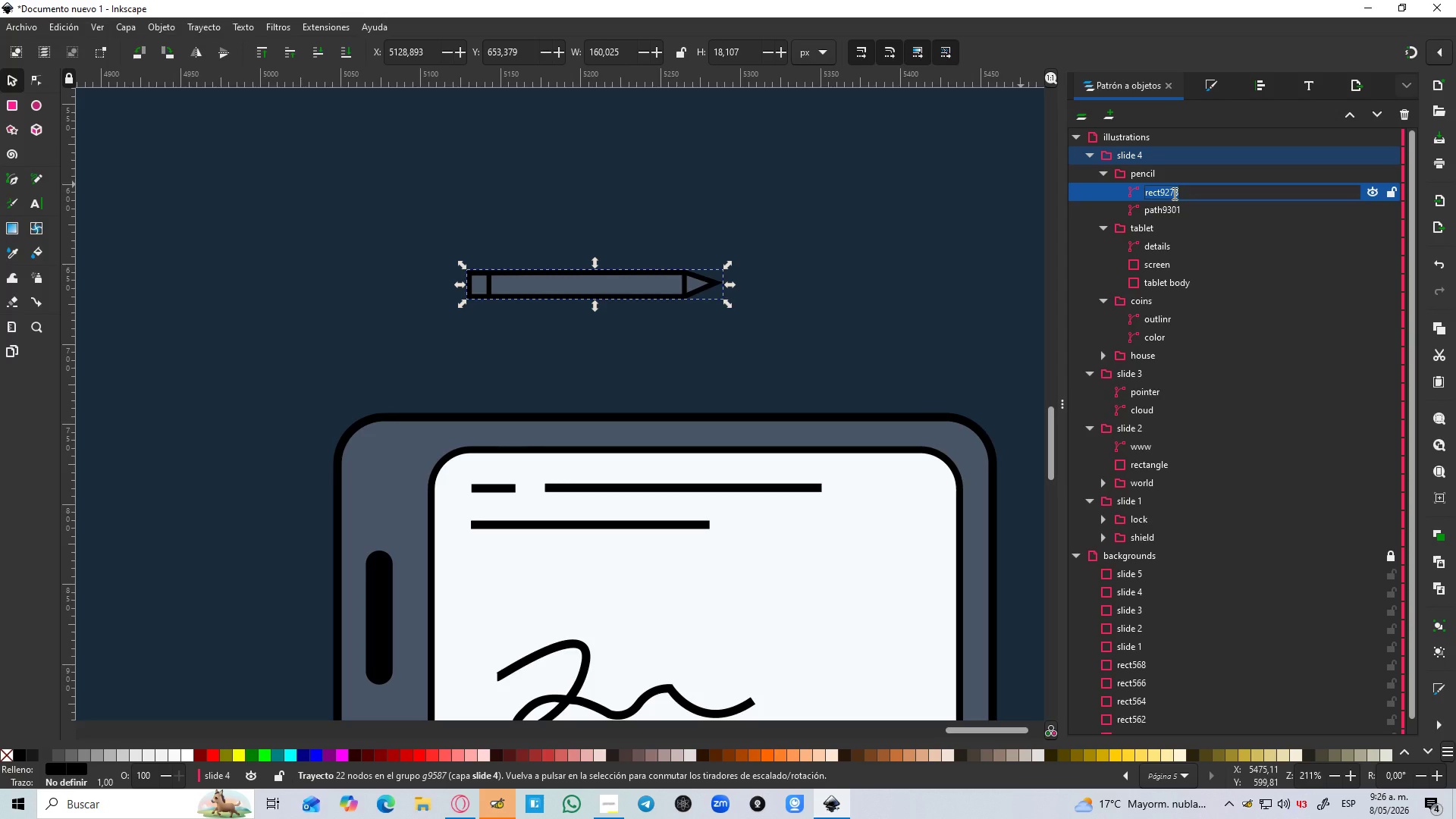 
type(outline)
 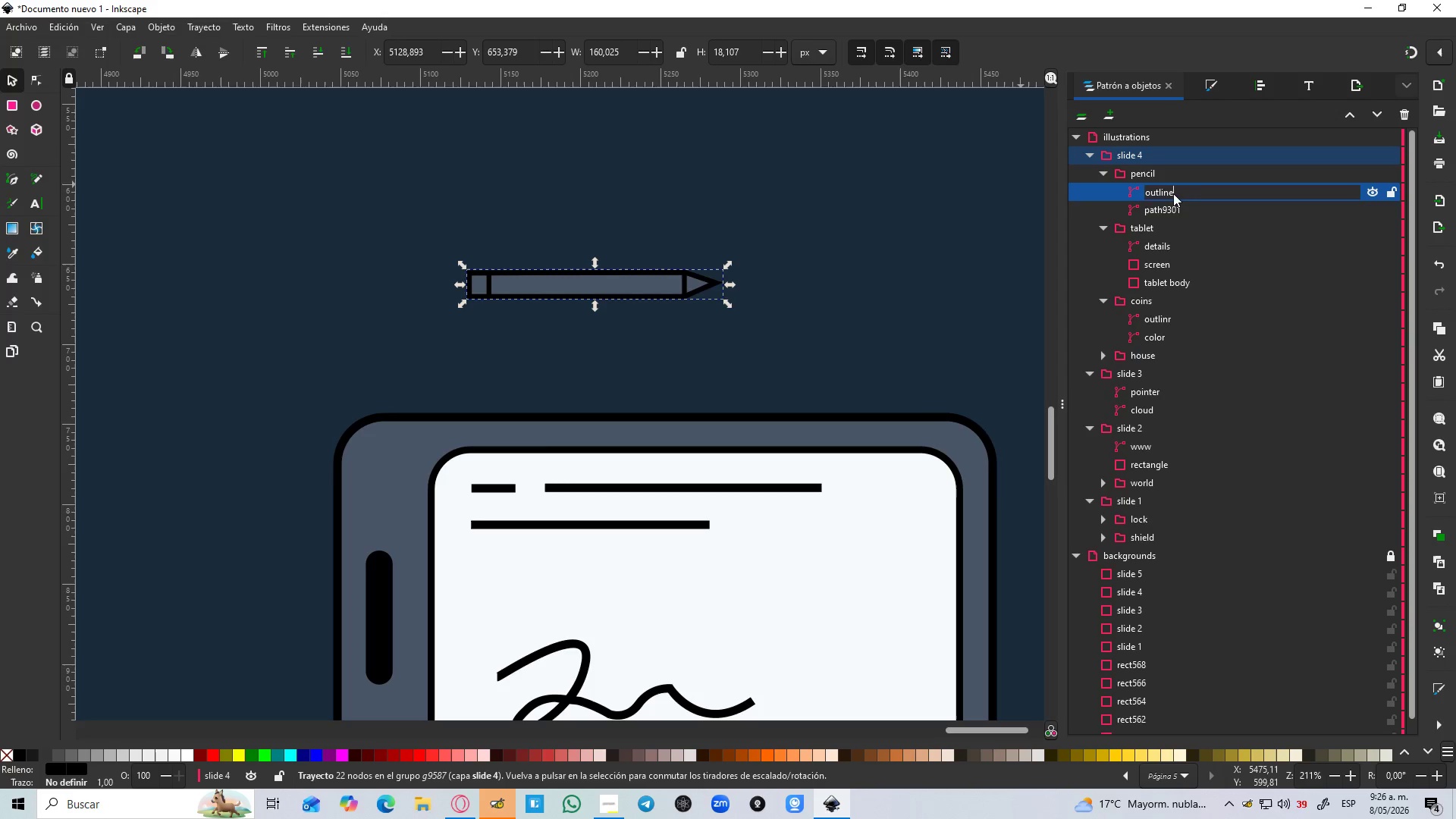 
key(Enter)
 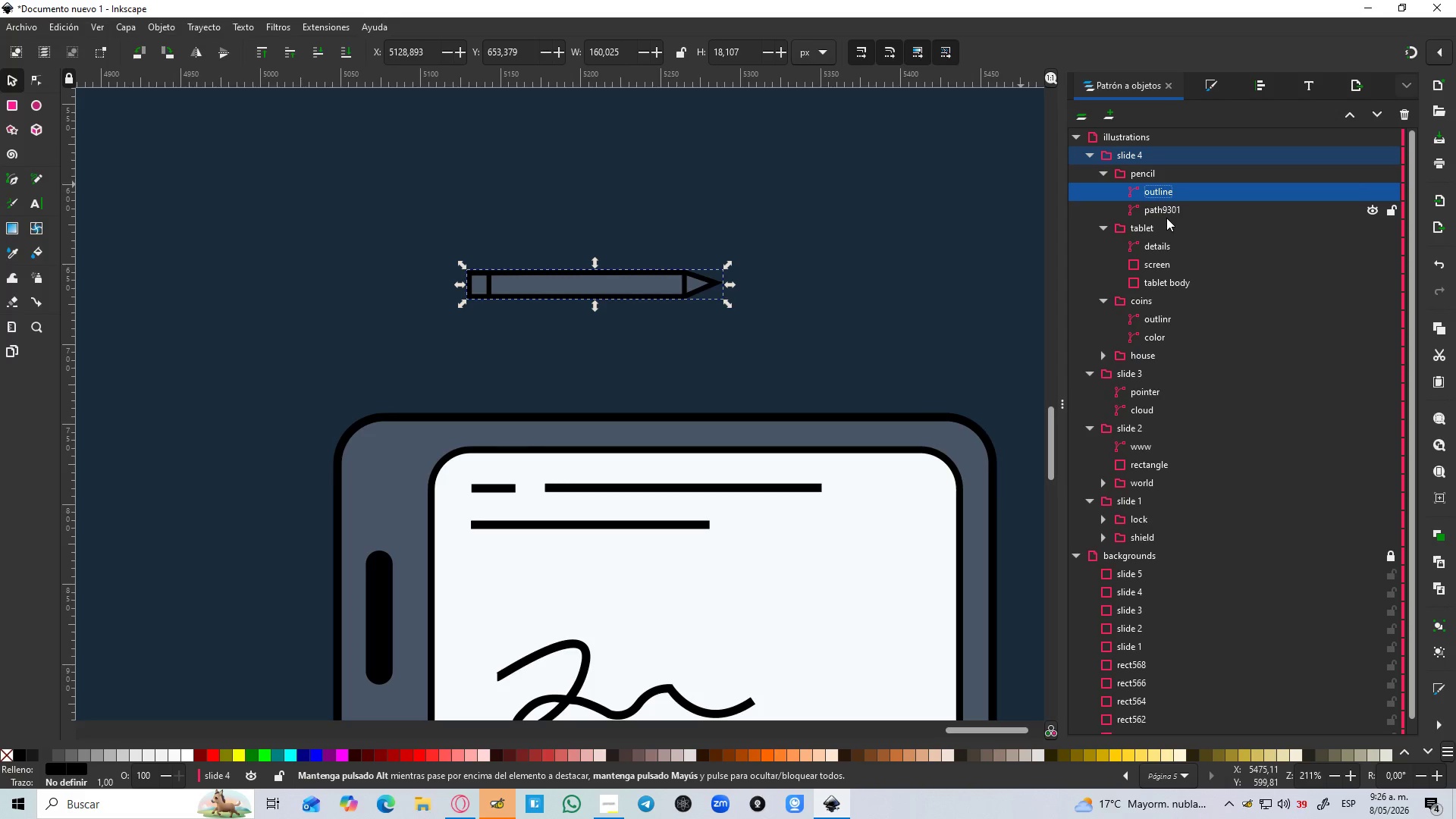 
double_click([1165, 214])
 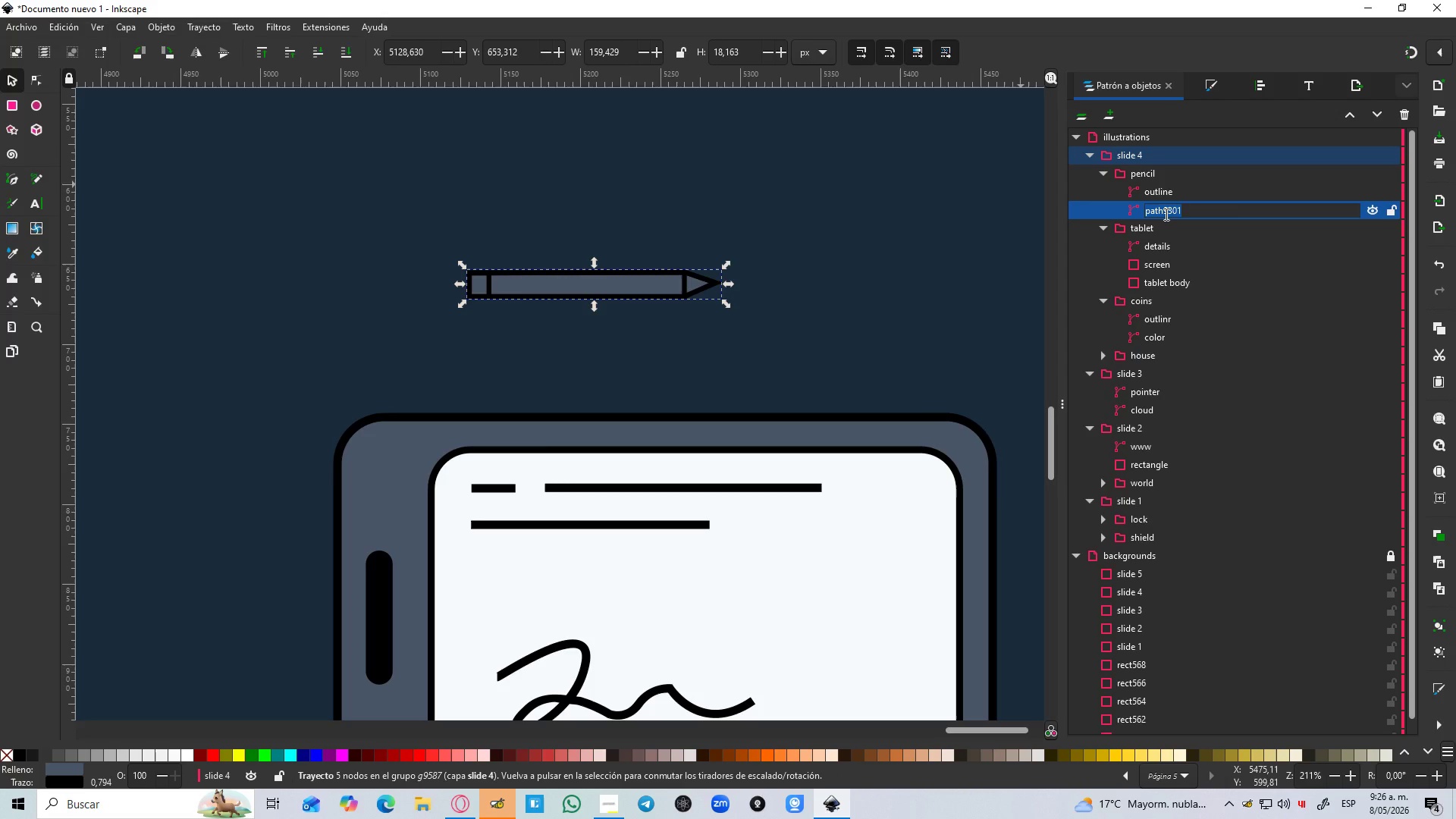 
type(colo)
key(Backspace)
key(Backspace)
key(Backspace)
key(Backspace)
type(pencil color)
 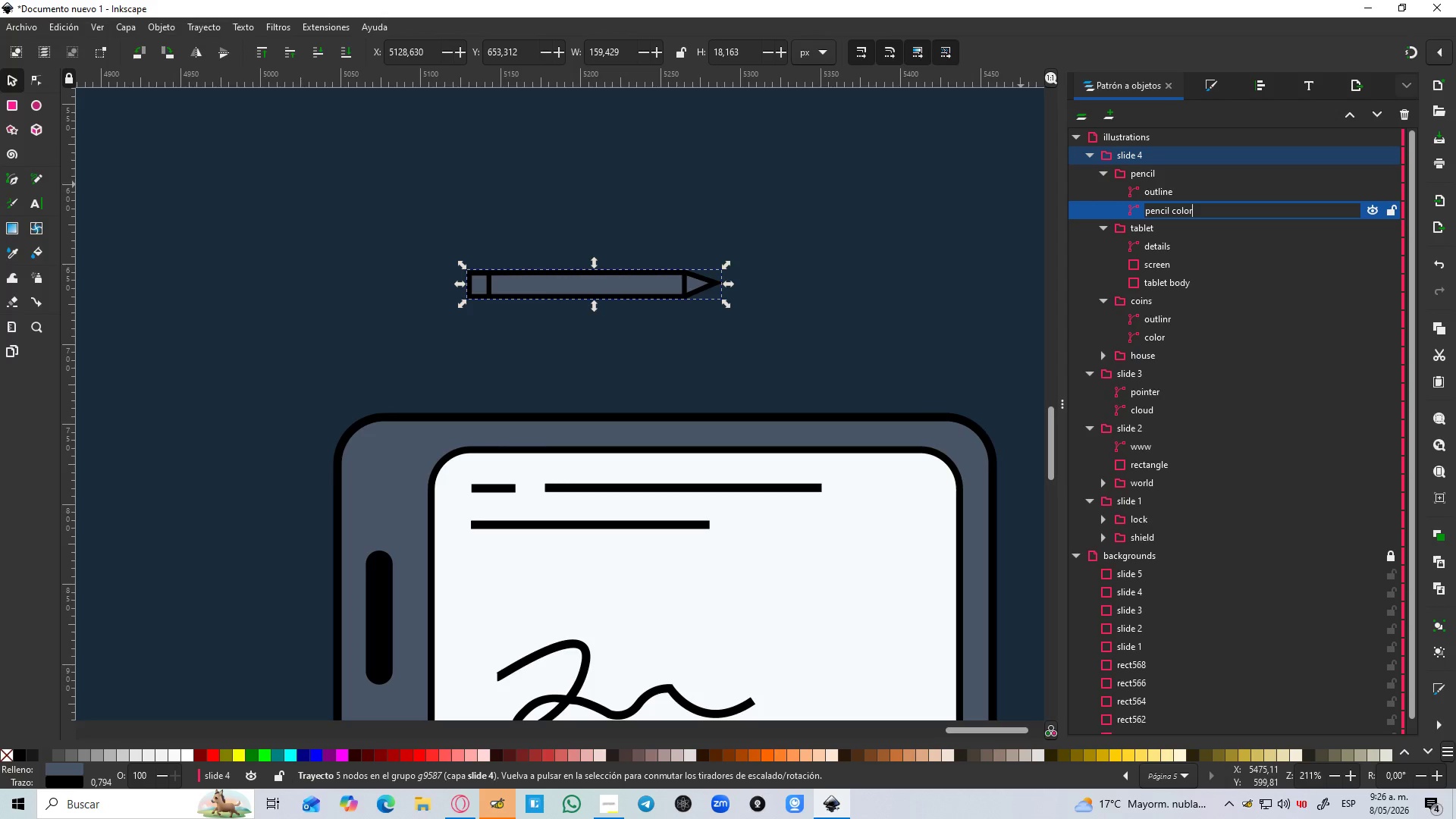 
key(Enter)
 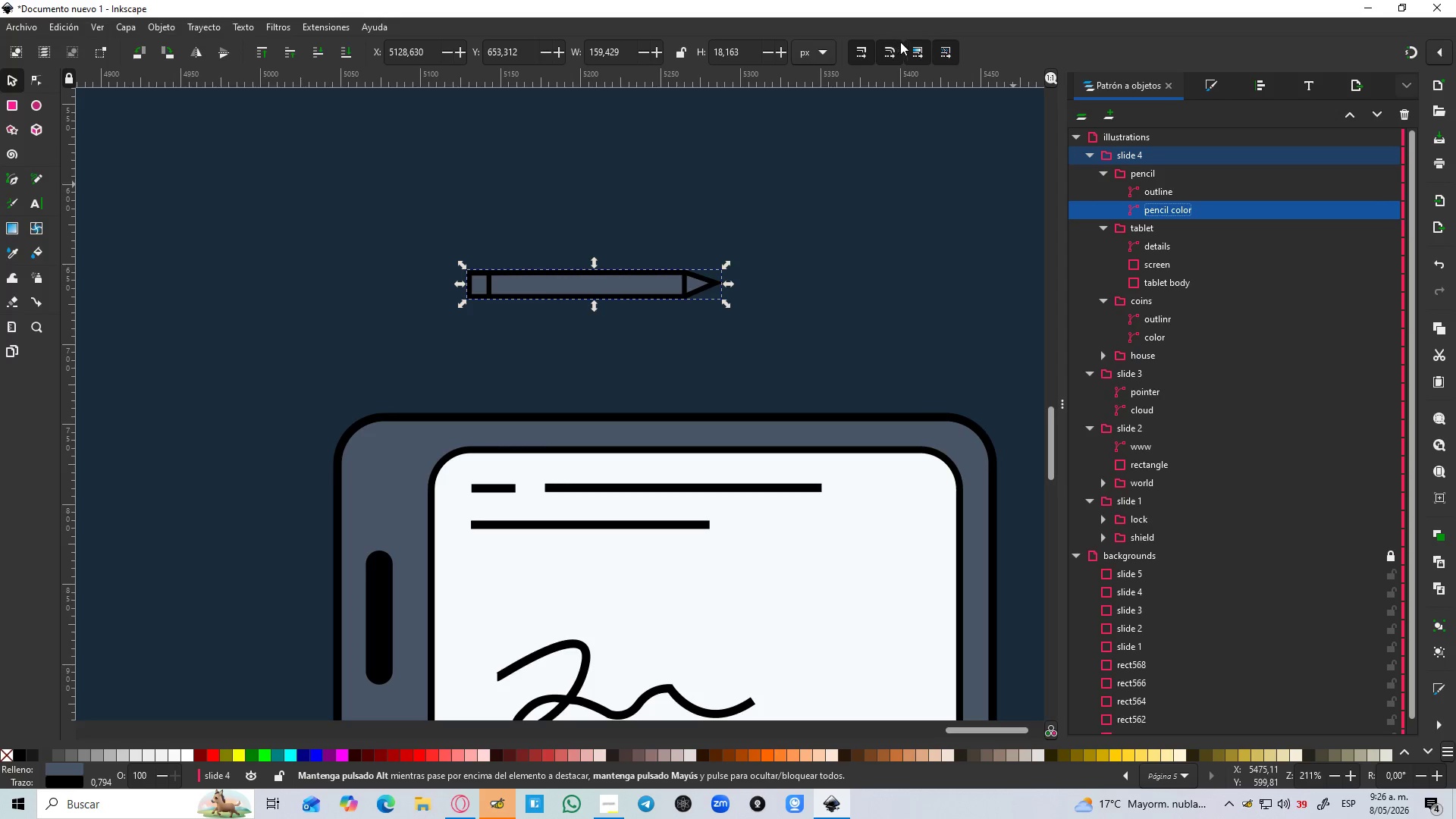 
hold_key(key=ControlLeft, duration=0.36)
scroll: coordinate [617, 185], scroll_direction: down, amount: 3.0
 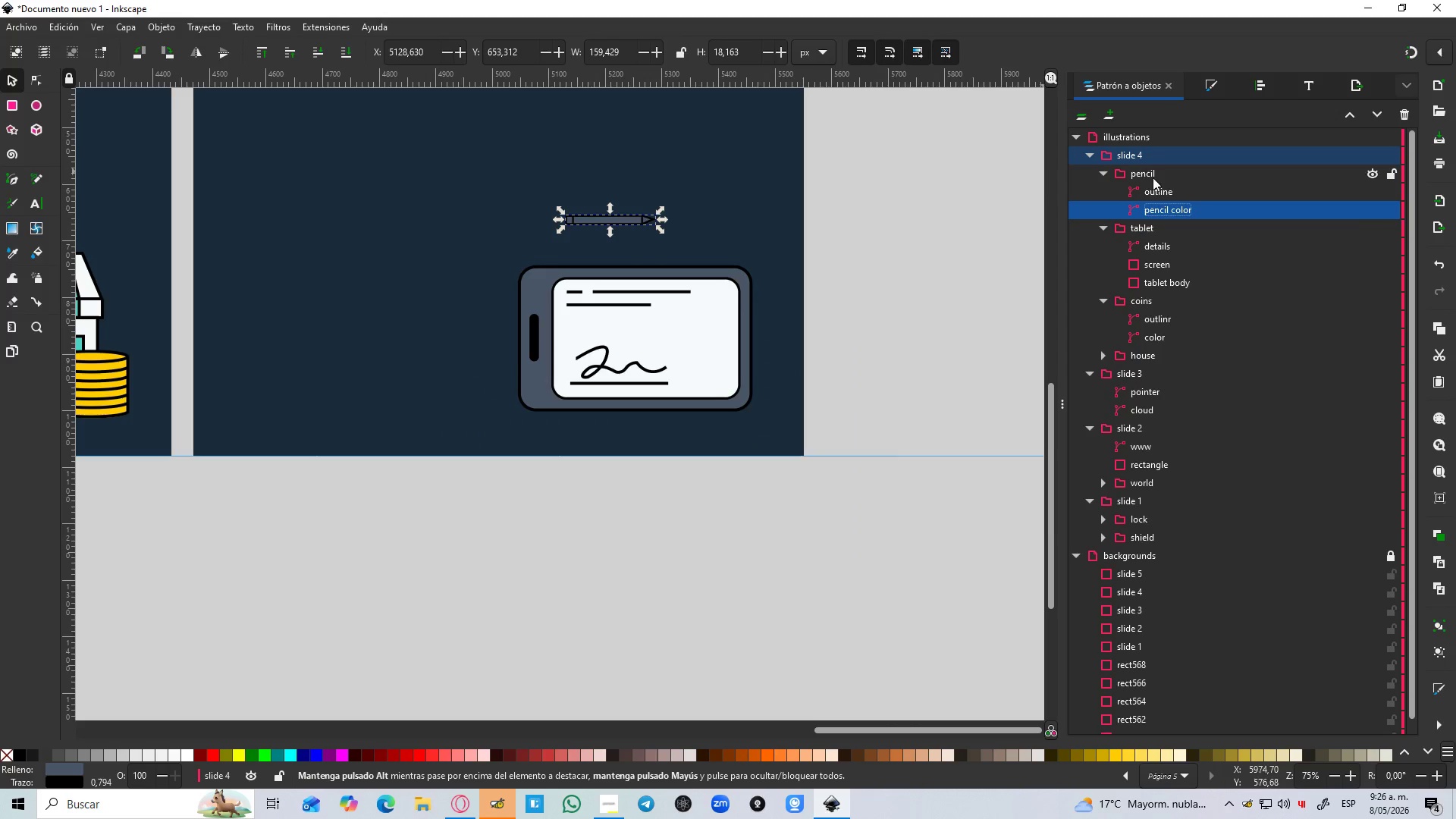 
left_click([1153, 177])
 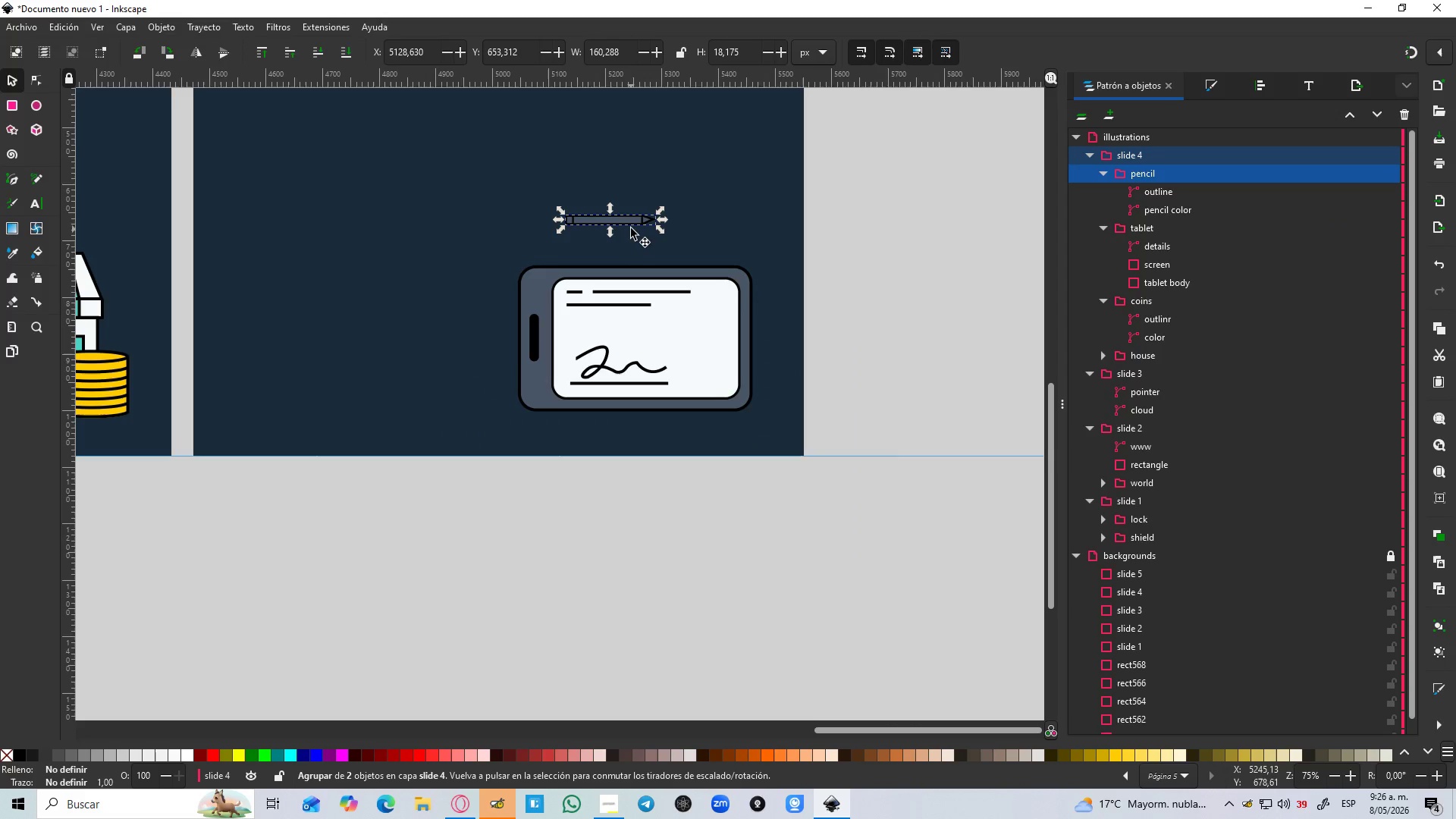 
left_click_drag(start_coordinate=[632, 224], to_coordinate=[708, 350])
 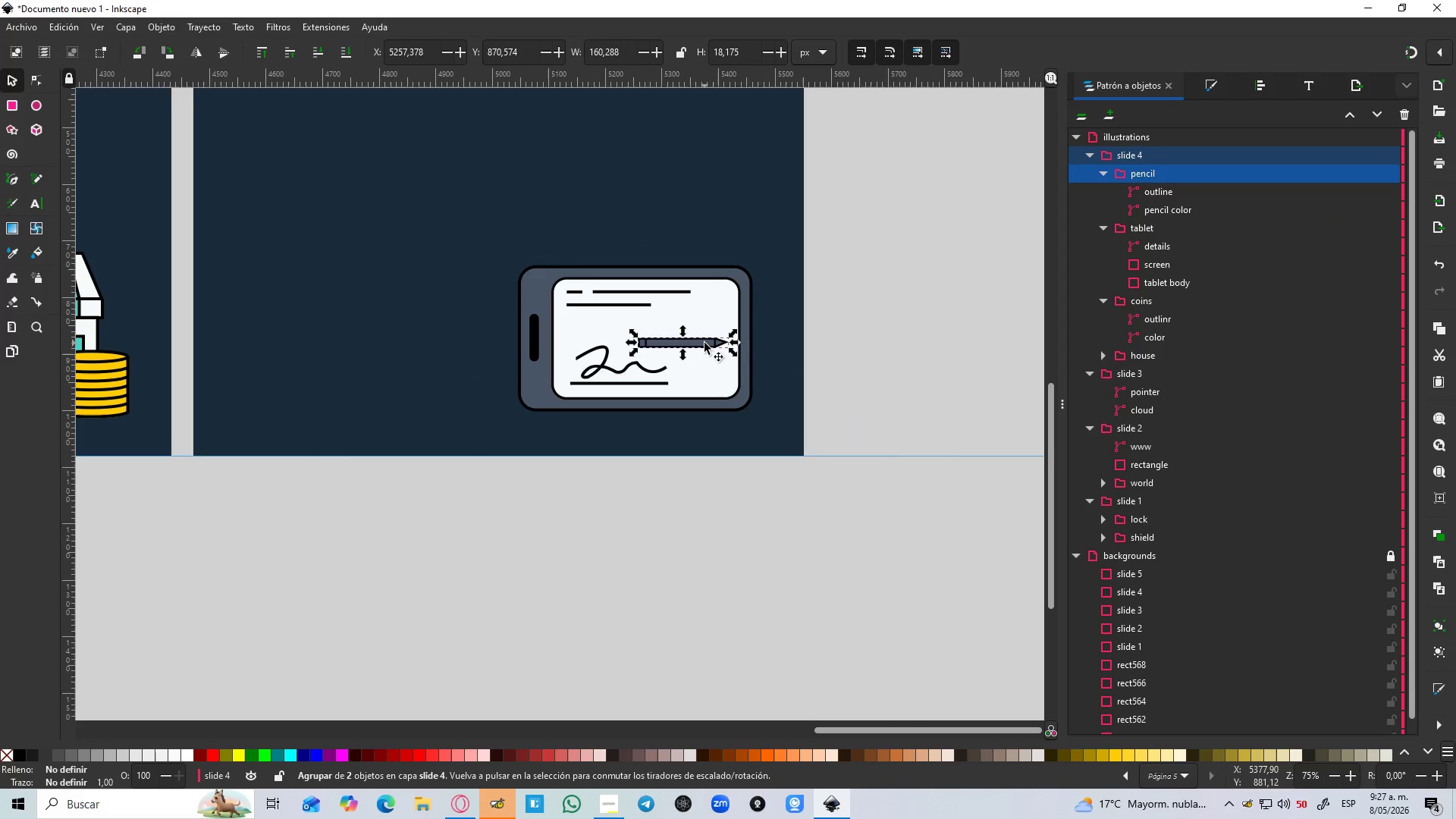 
left_click([704, 343])
 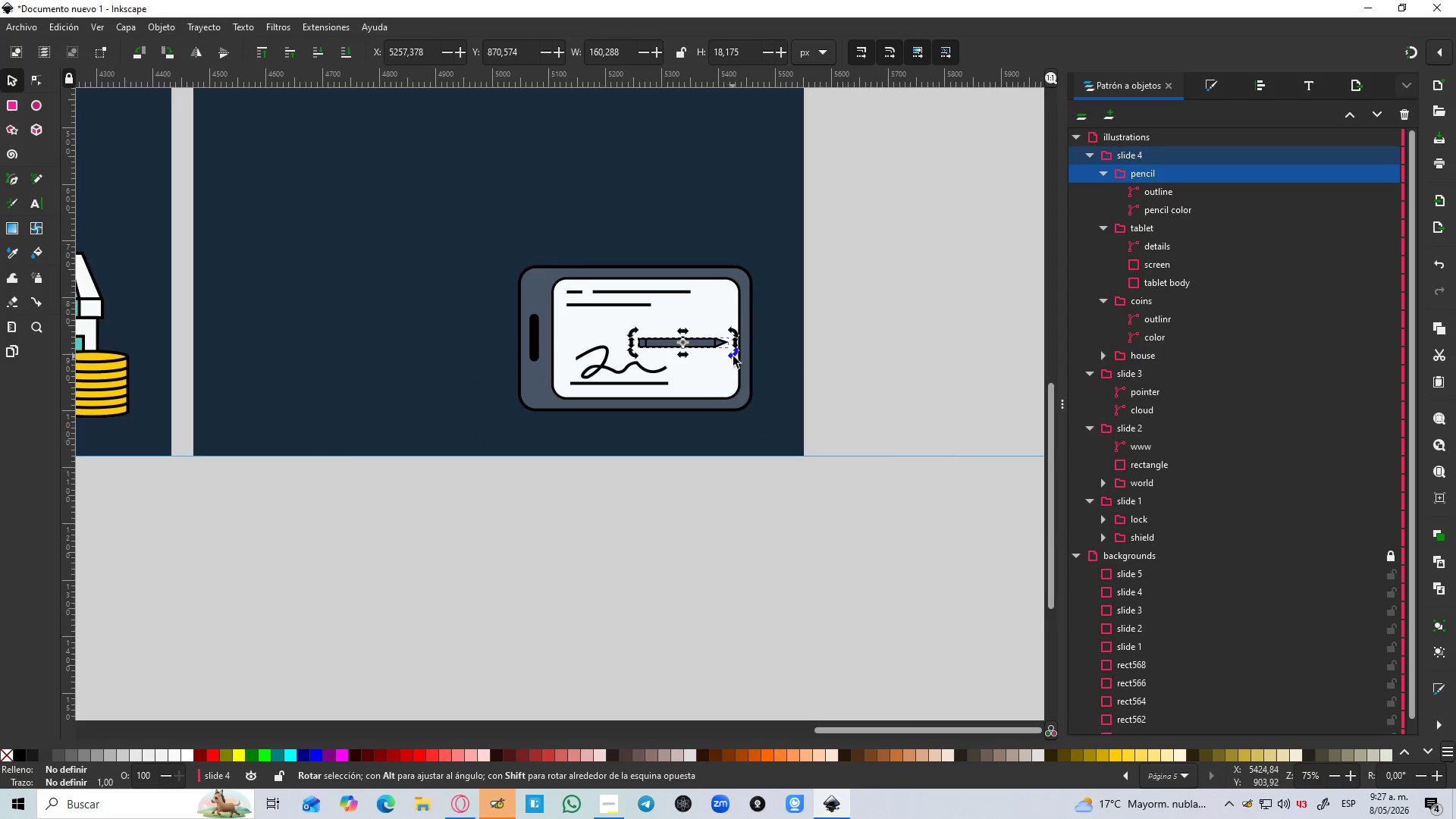 
left_click_drag(start_coordinate=[735, 357], to_coordinate=[660, 371])
 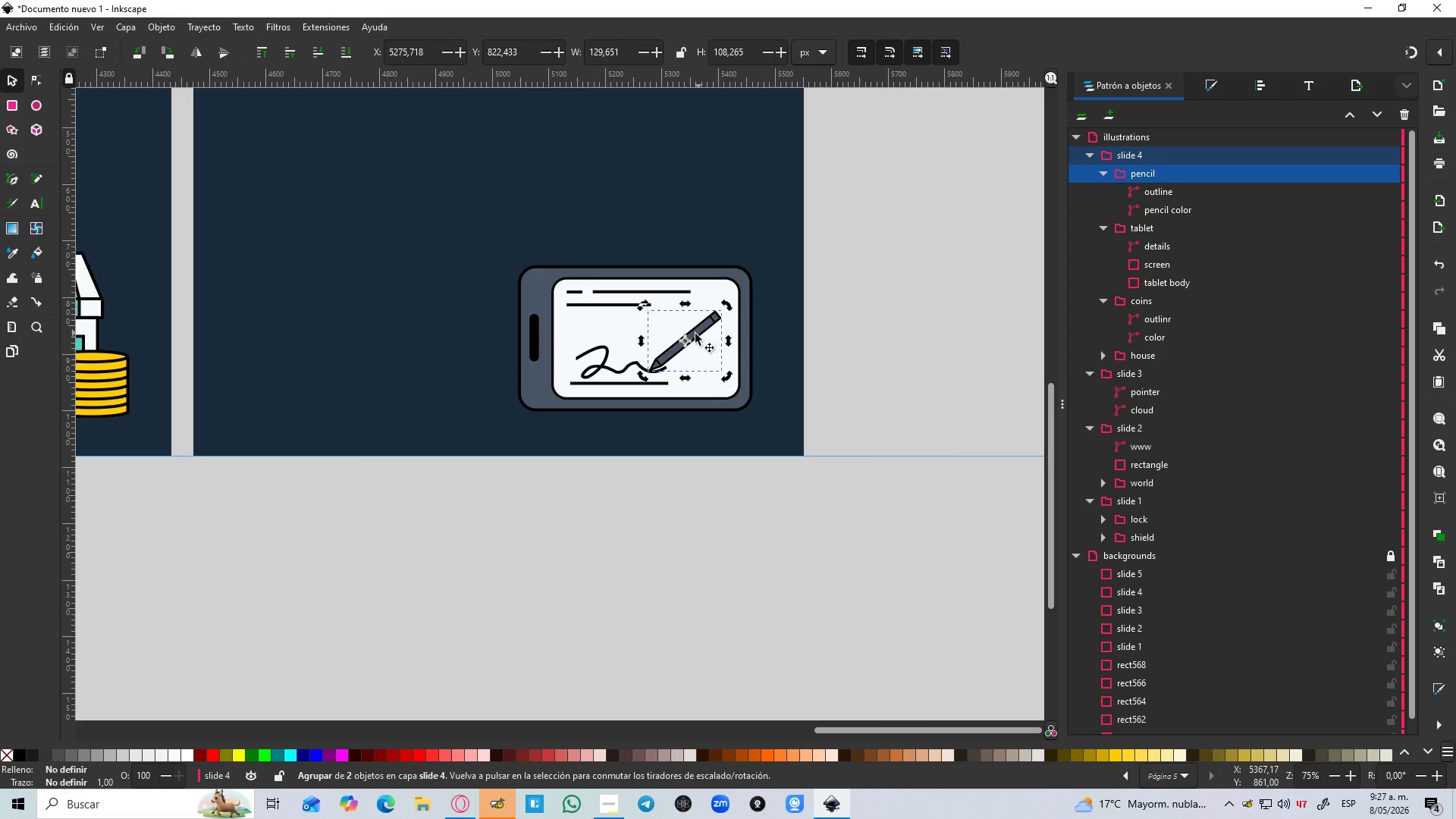 
left_click_drag(start_coordinate=[695, 334], to_coordinate=[719, 327])
 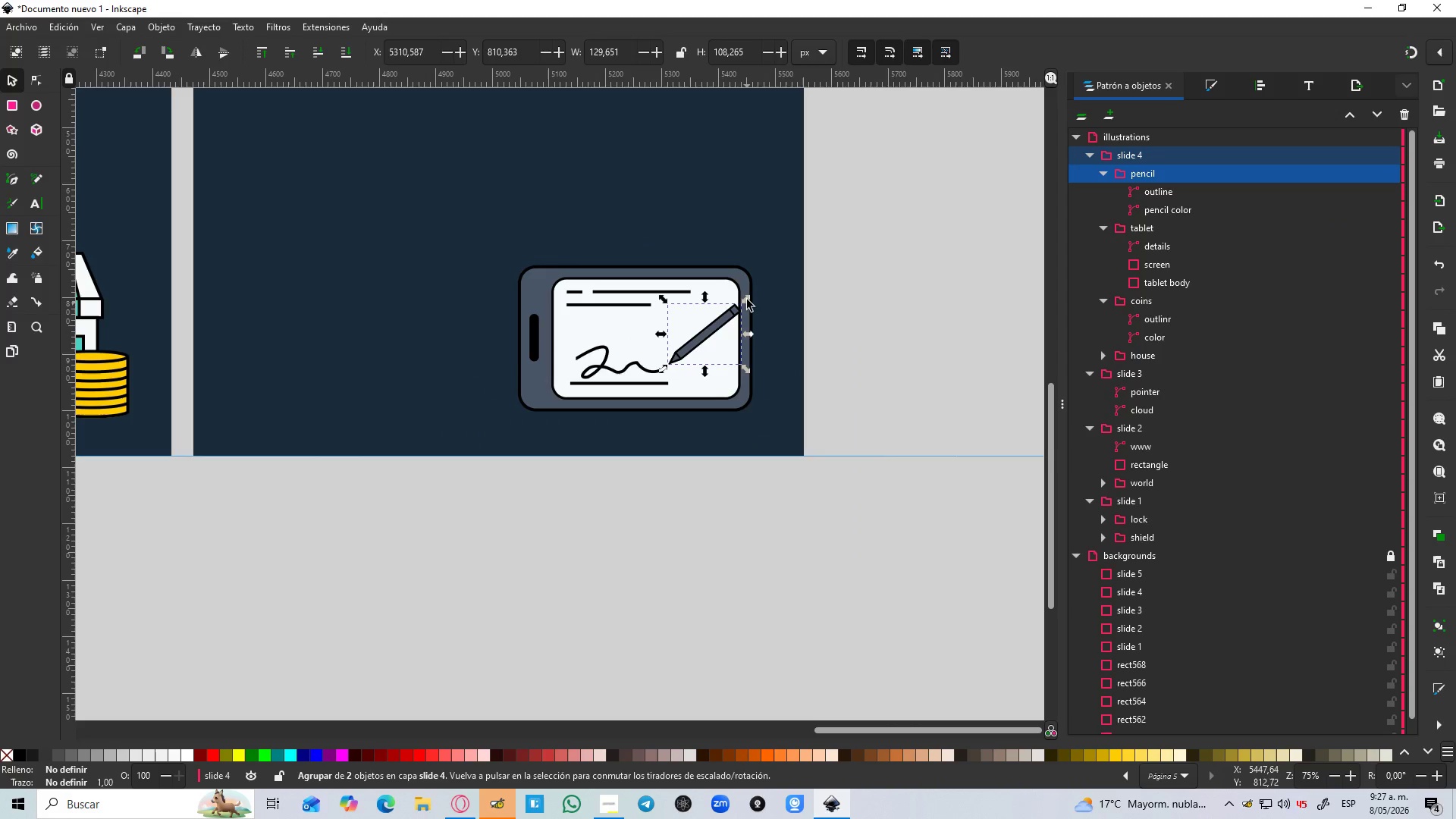 
hold_key(key=ControlLeft, duration=1.5)
left_click_drag(start_coordinate=[744, 299], to_coordinate=[780, 268])
 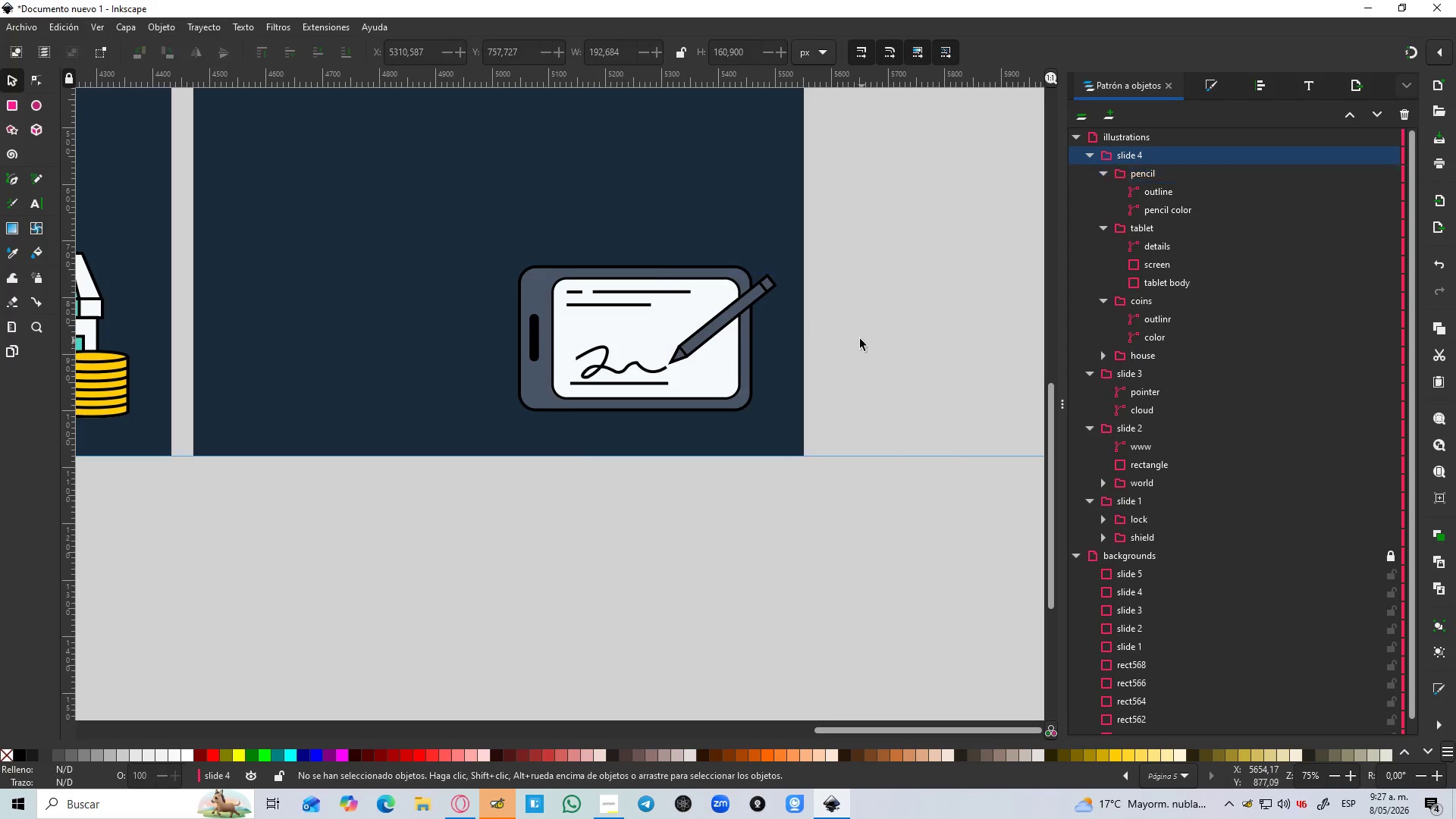 
key(Control+ControlLeft)
 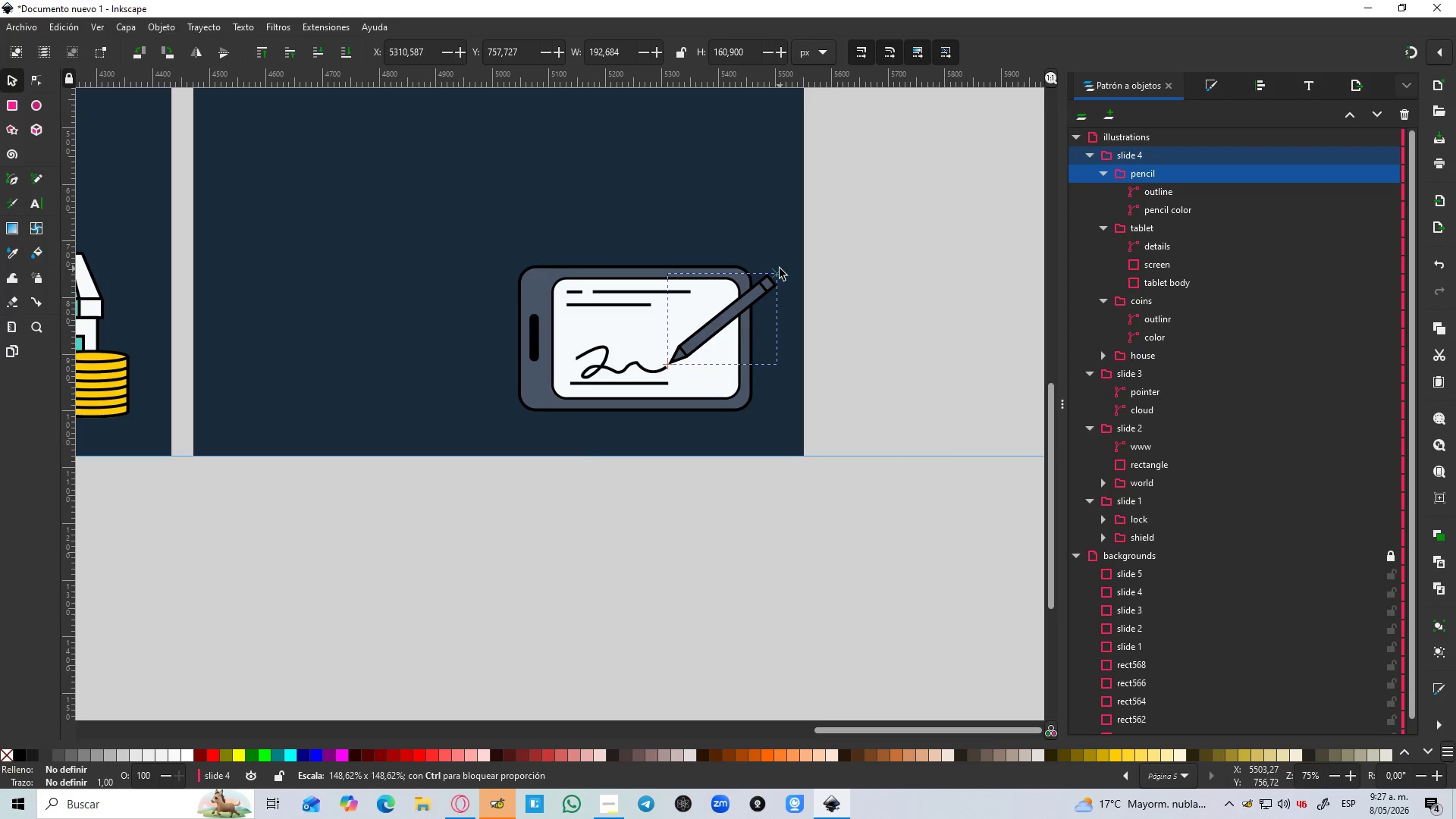 
key(Control+ControlLeft)
 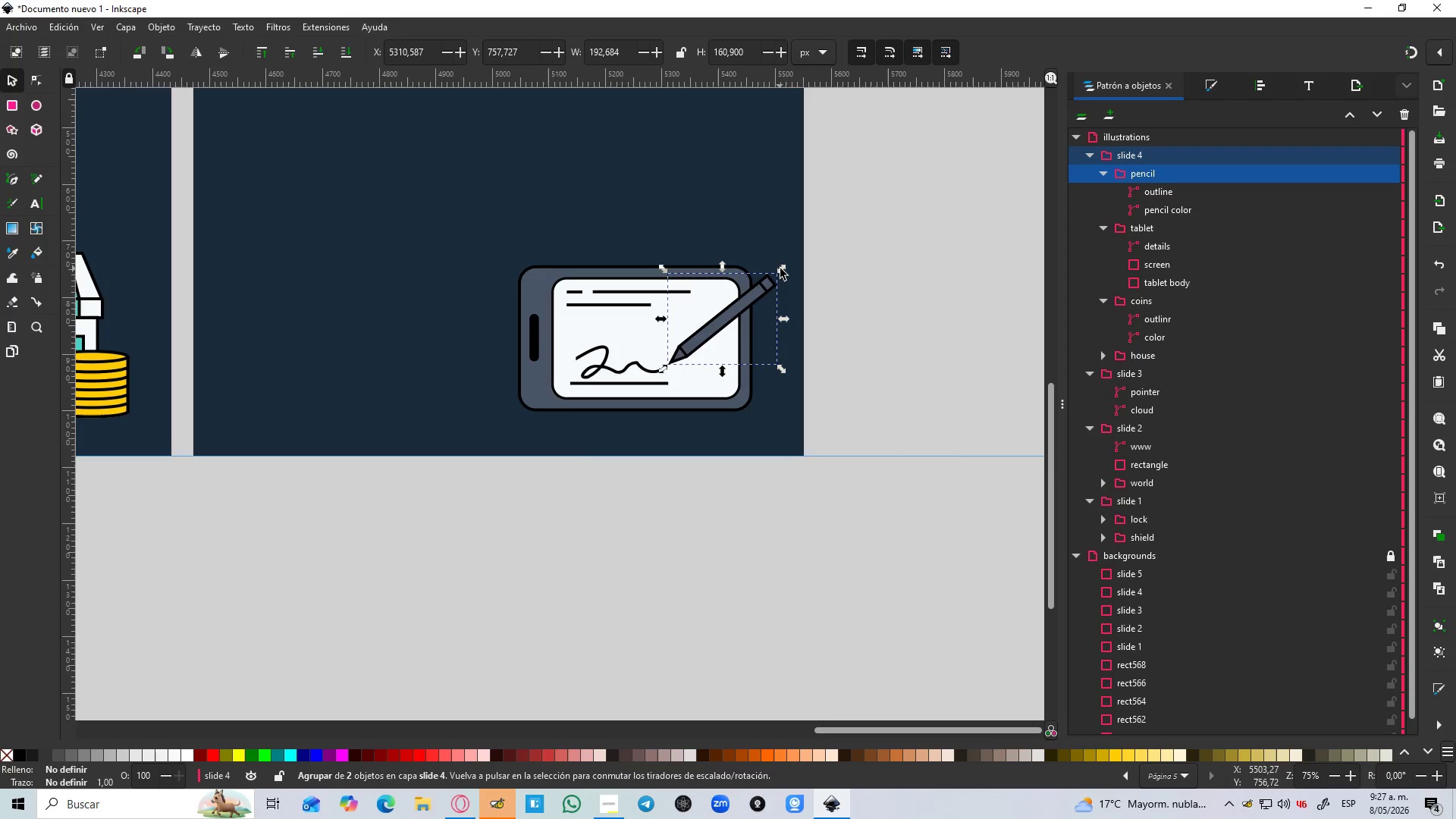 
key(Control+ControlLeft)
 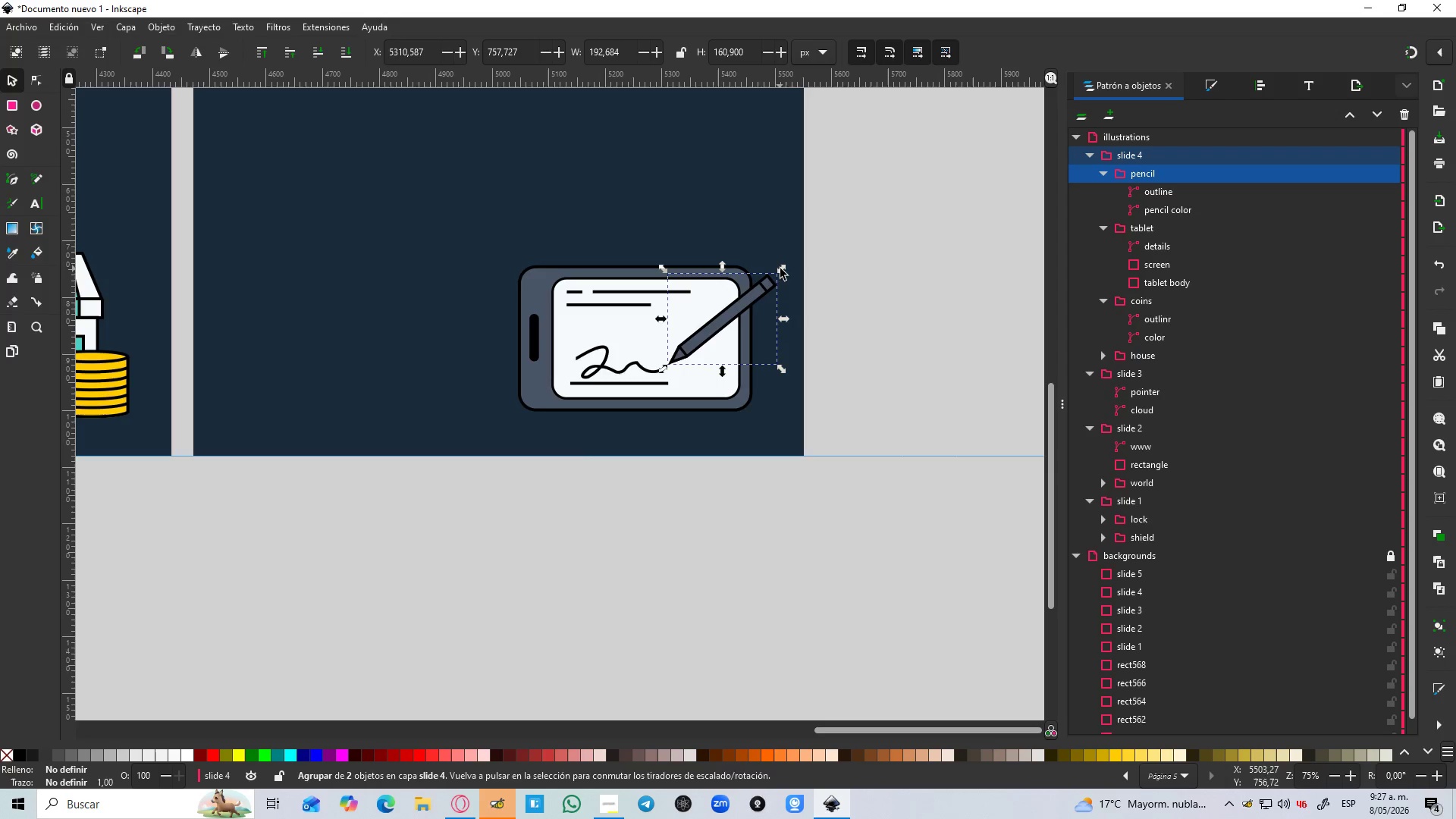 
key(Control+ControlLeft)
 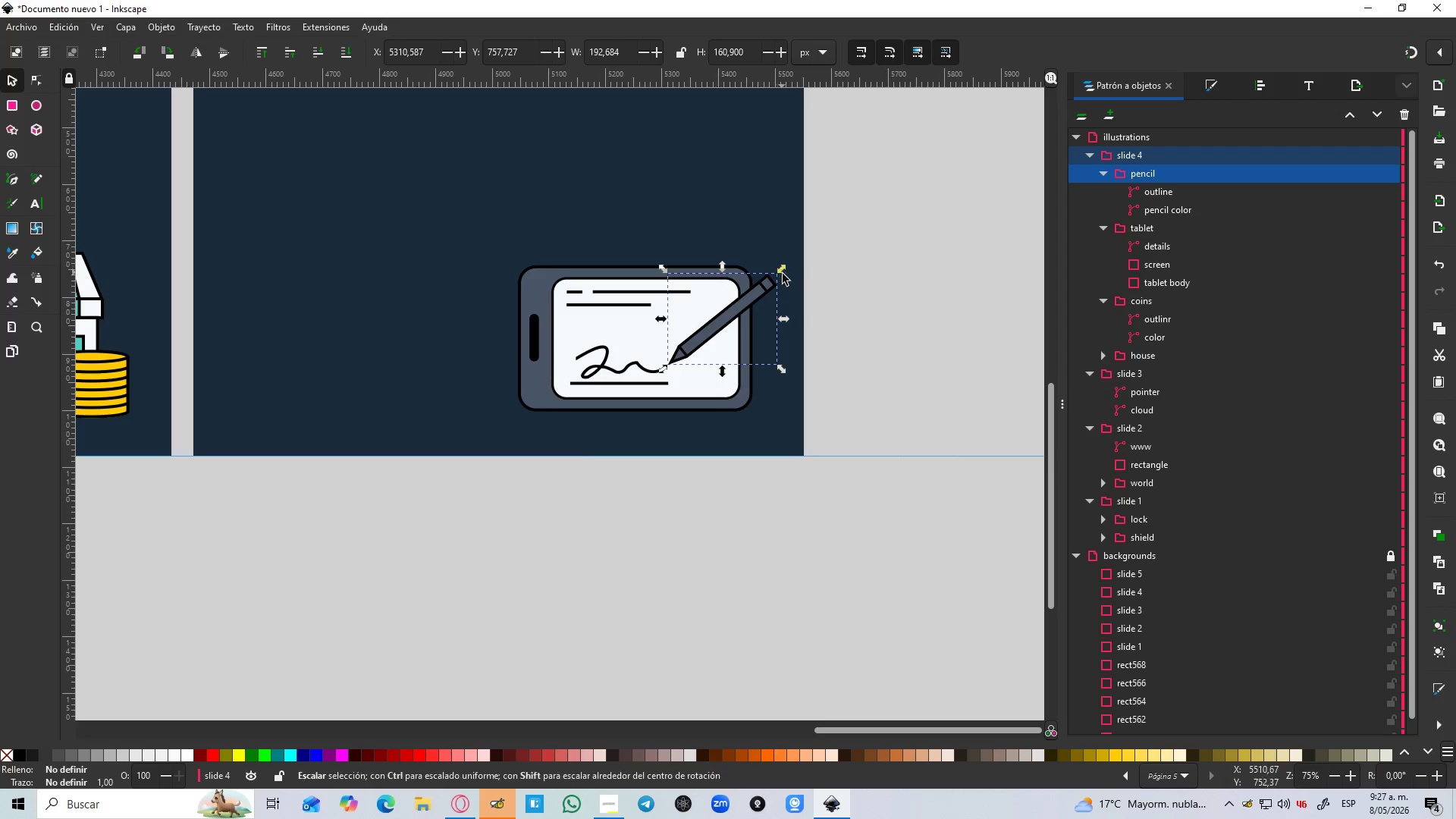 
key(Control+ControlLeft)
 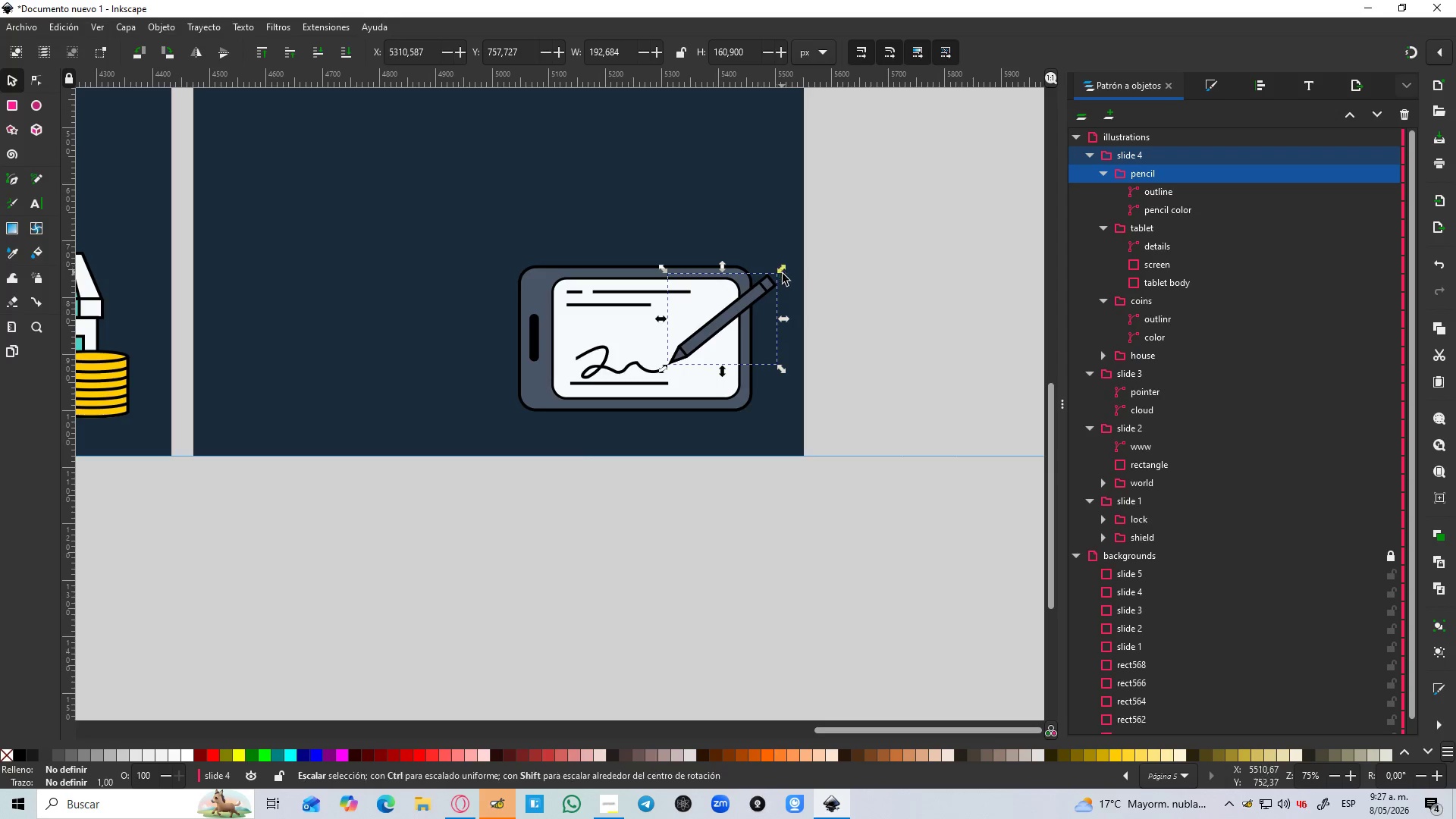 
key(Control+ControlLeft)
 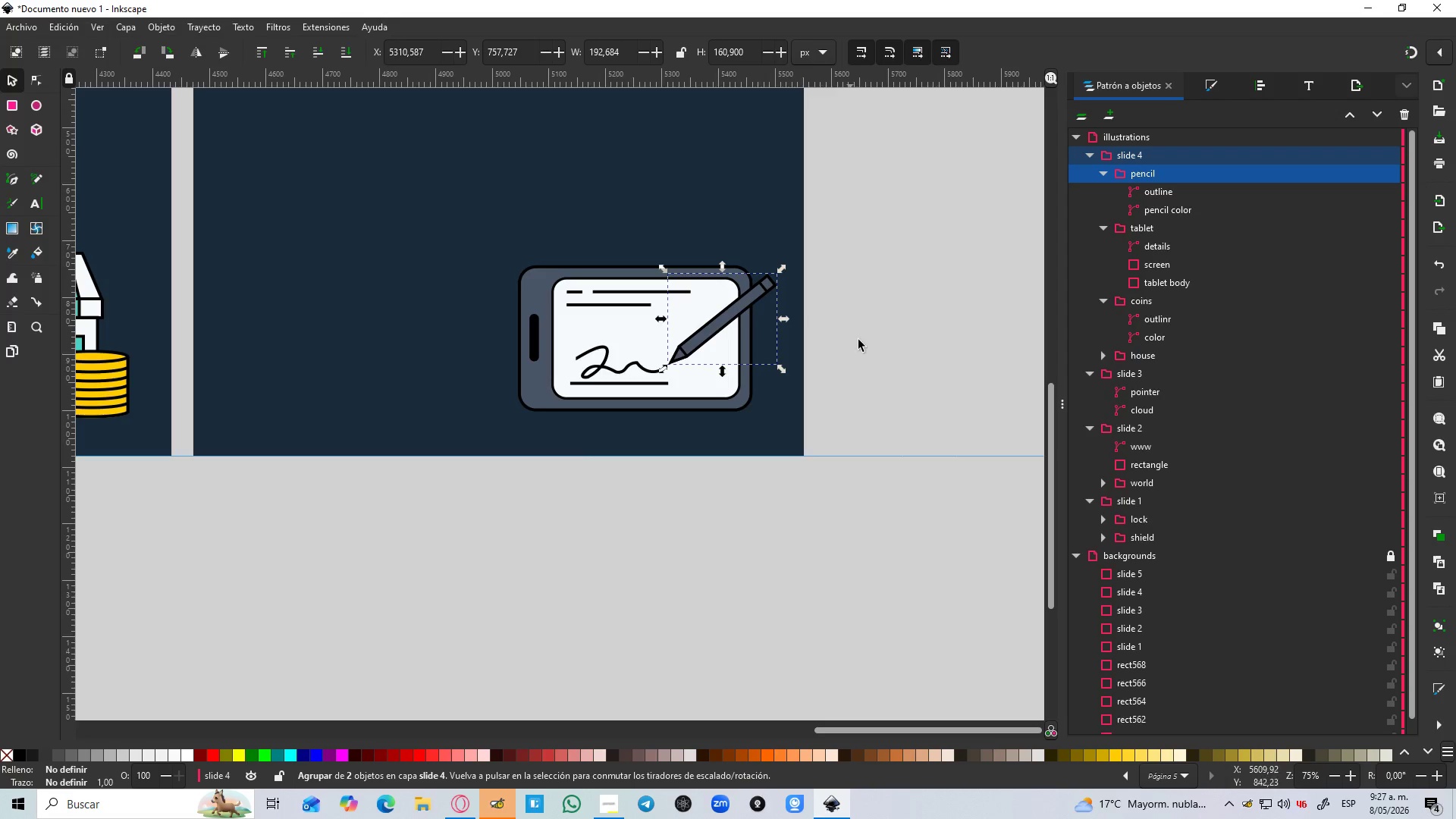 
left_click([862, 344])
 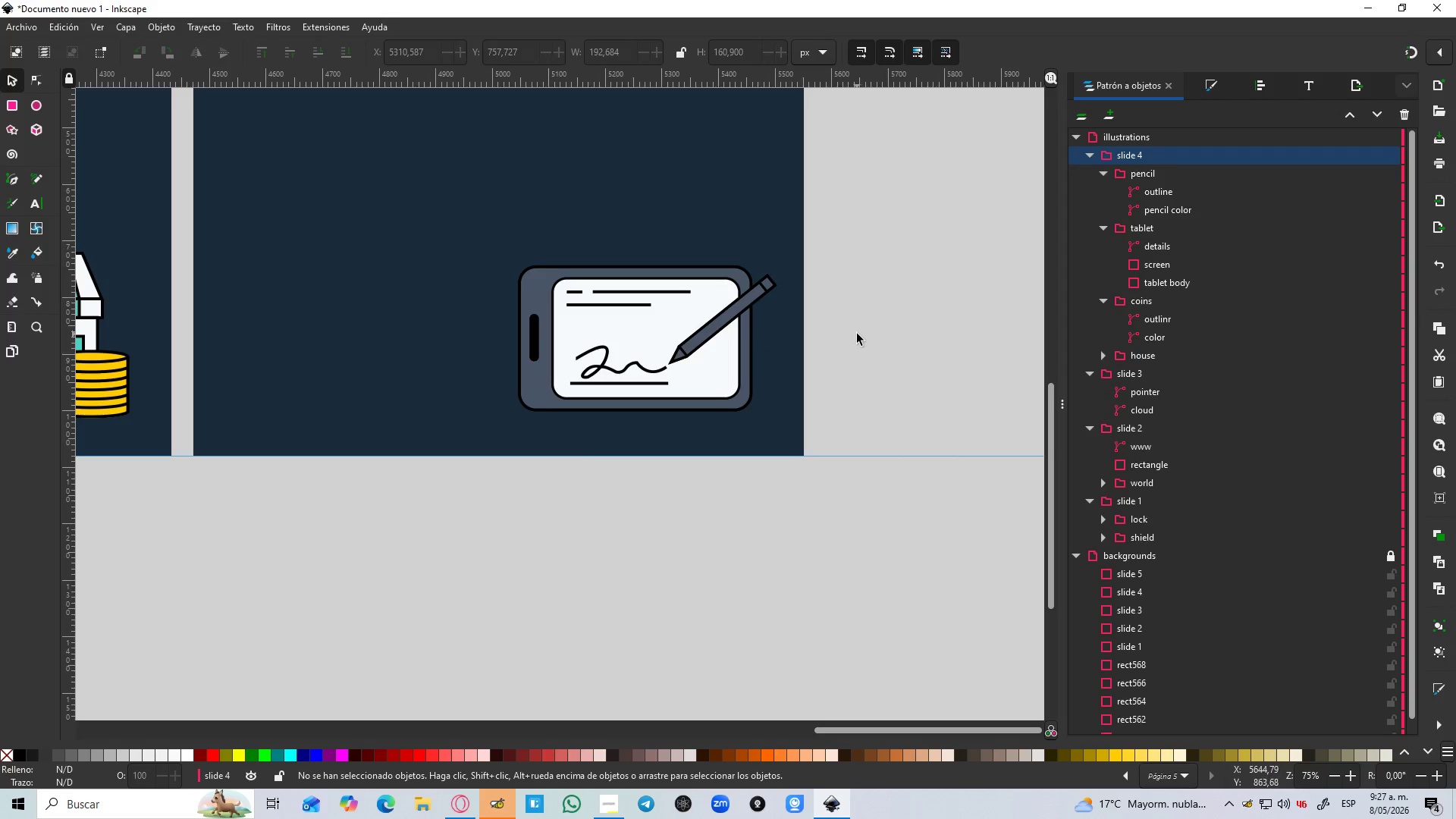 
hold_key(key=ControlLeft, duration=0.41)
 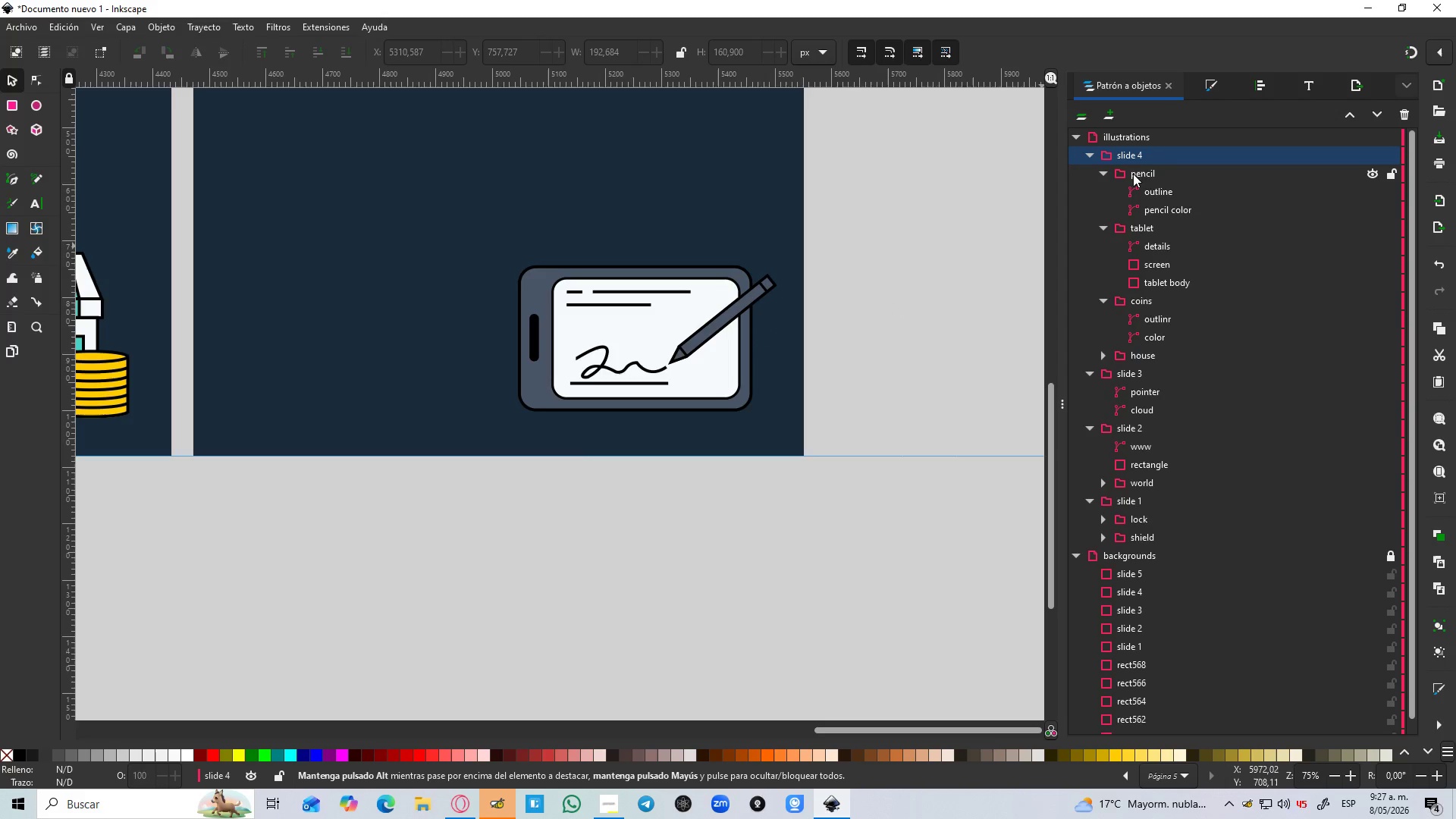 
left_click([1136, 173])
 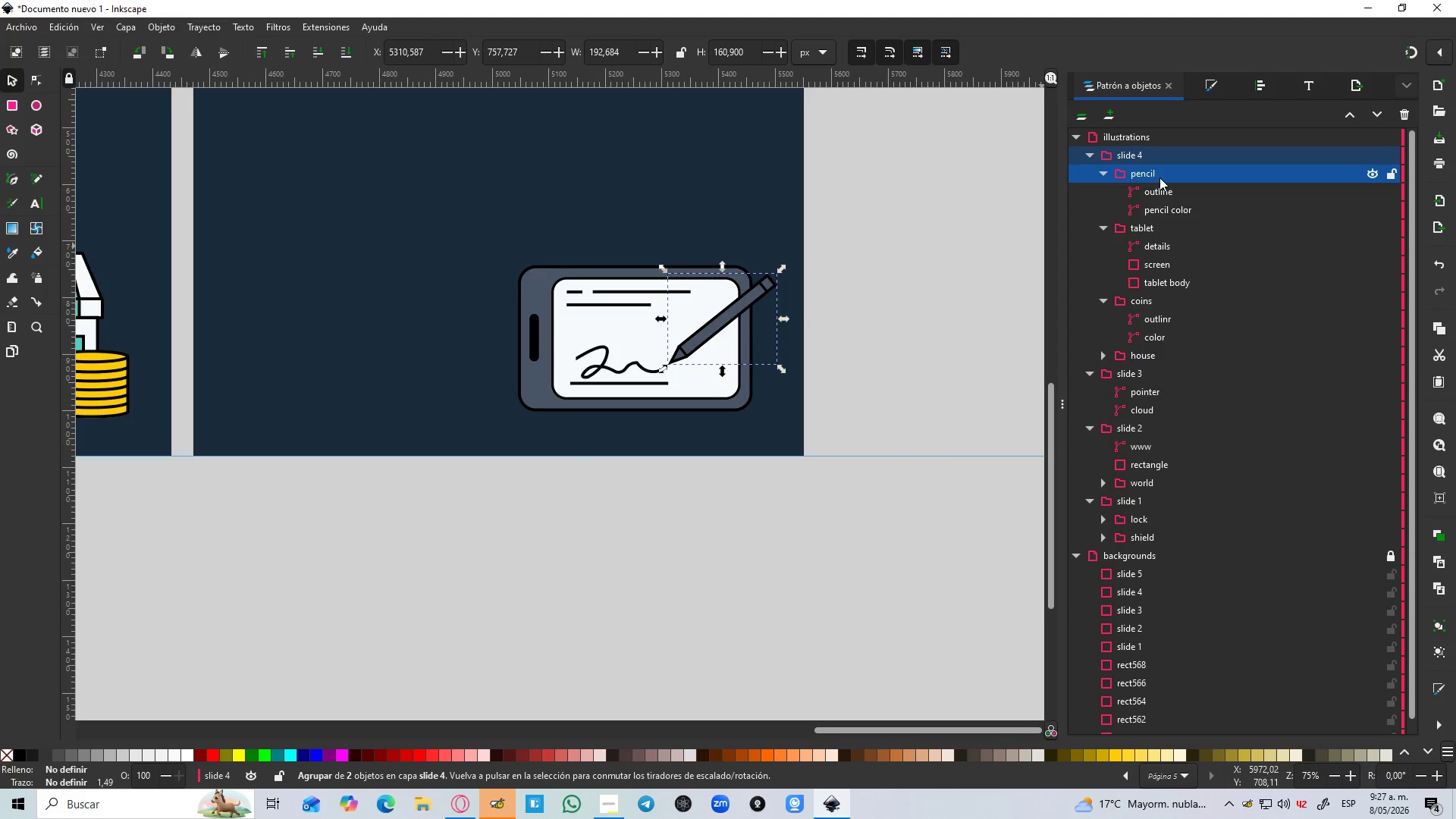 
left_click([1131, 155])
 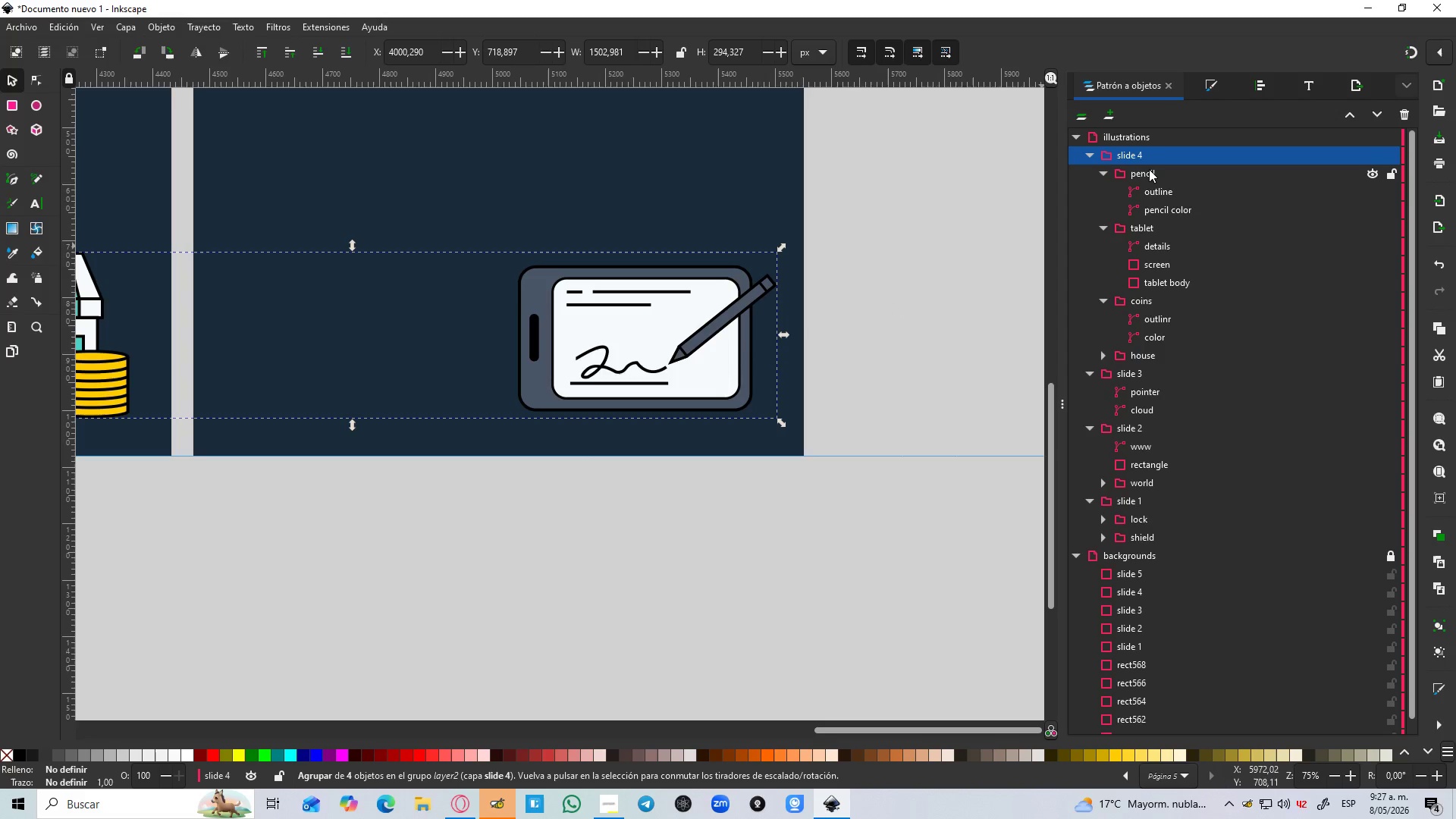 
left_click([1149, 169])
 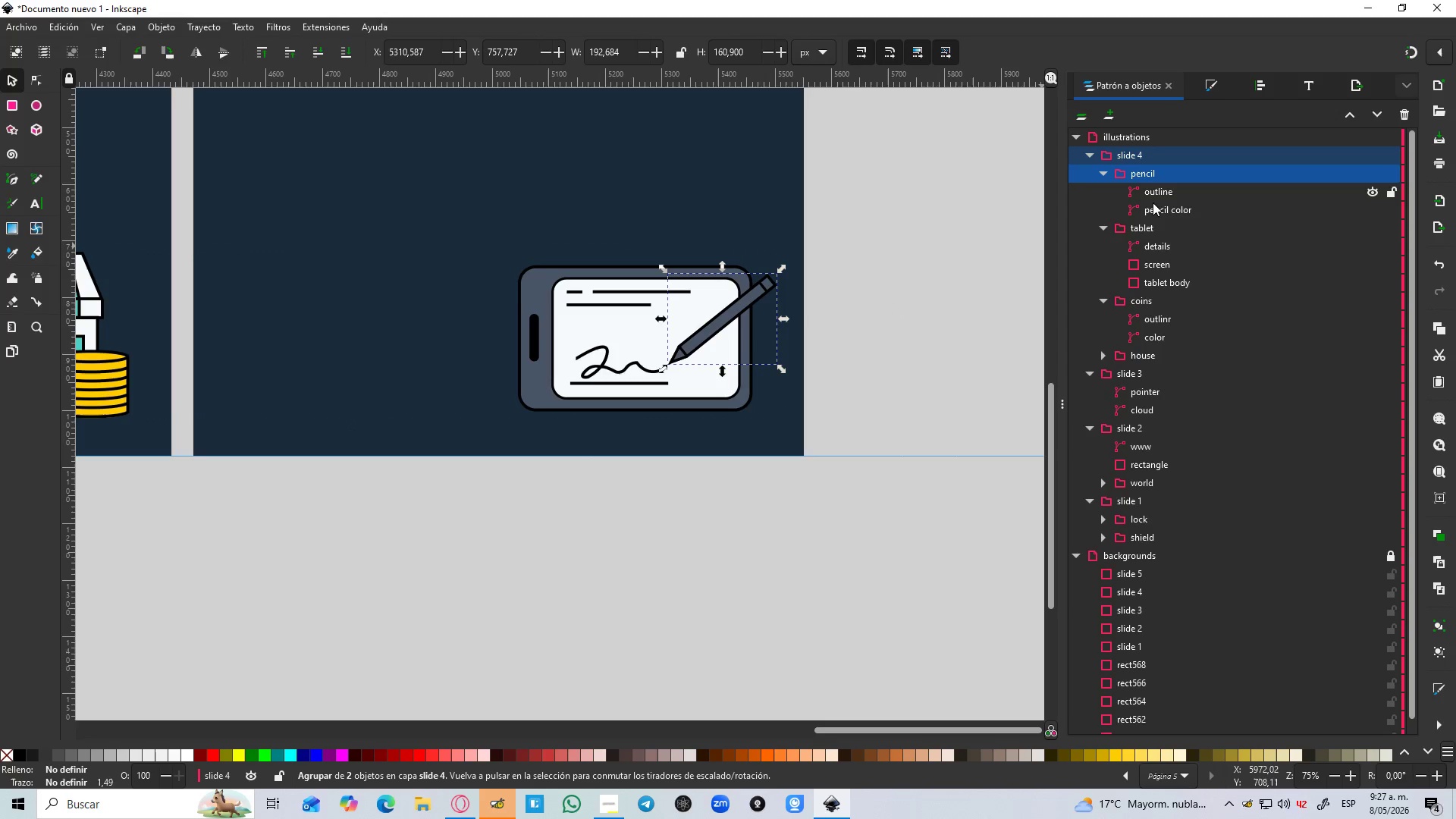 
hold_key(key=ShiftLeft, duration=1.5)
left_click([1147, 224])
 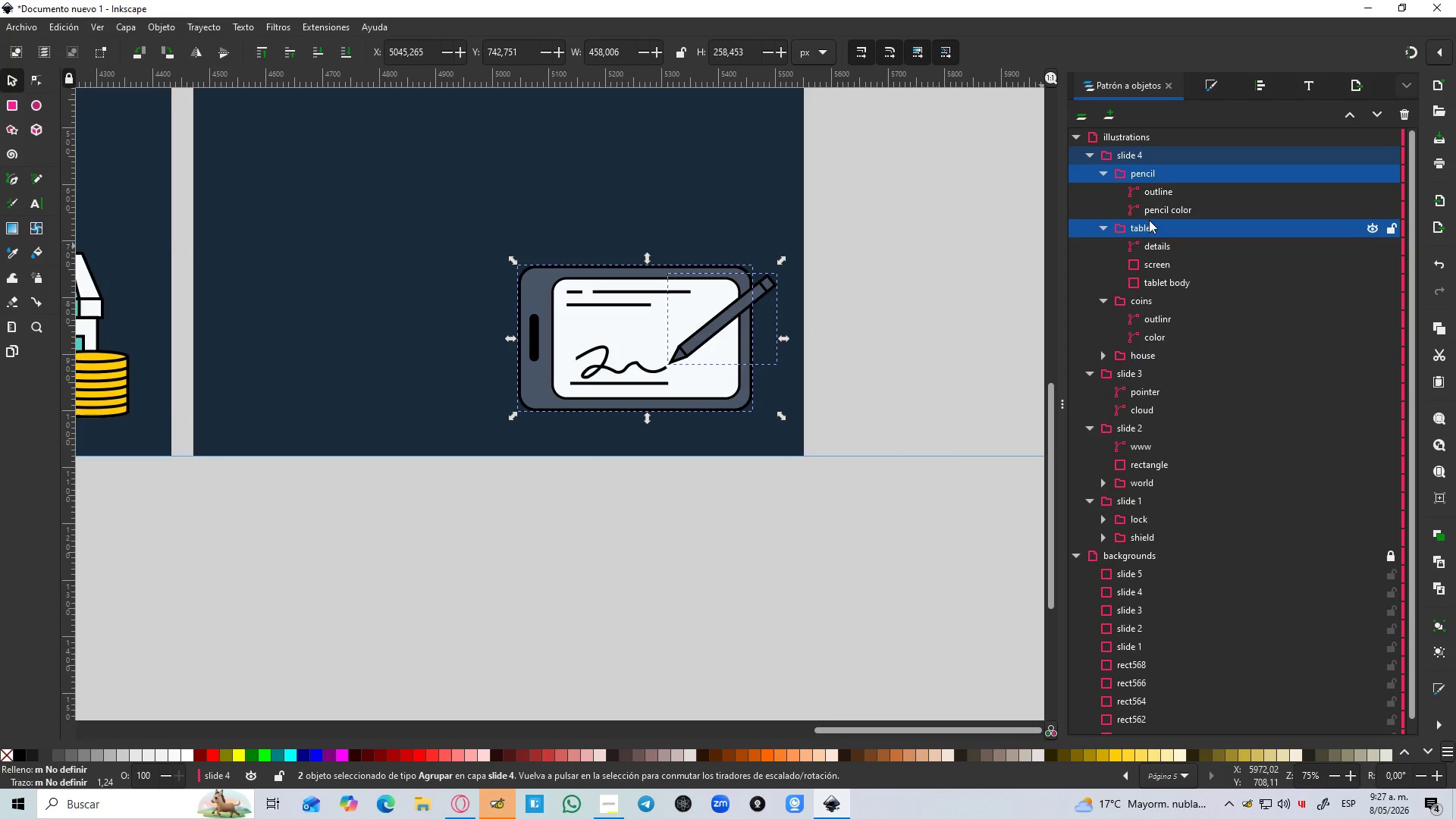 
key(Shift+ShiftLeft)
 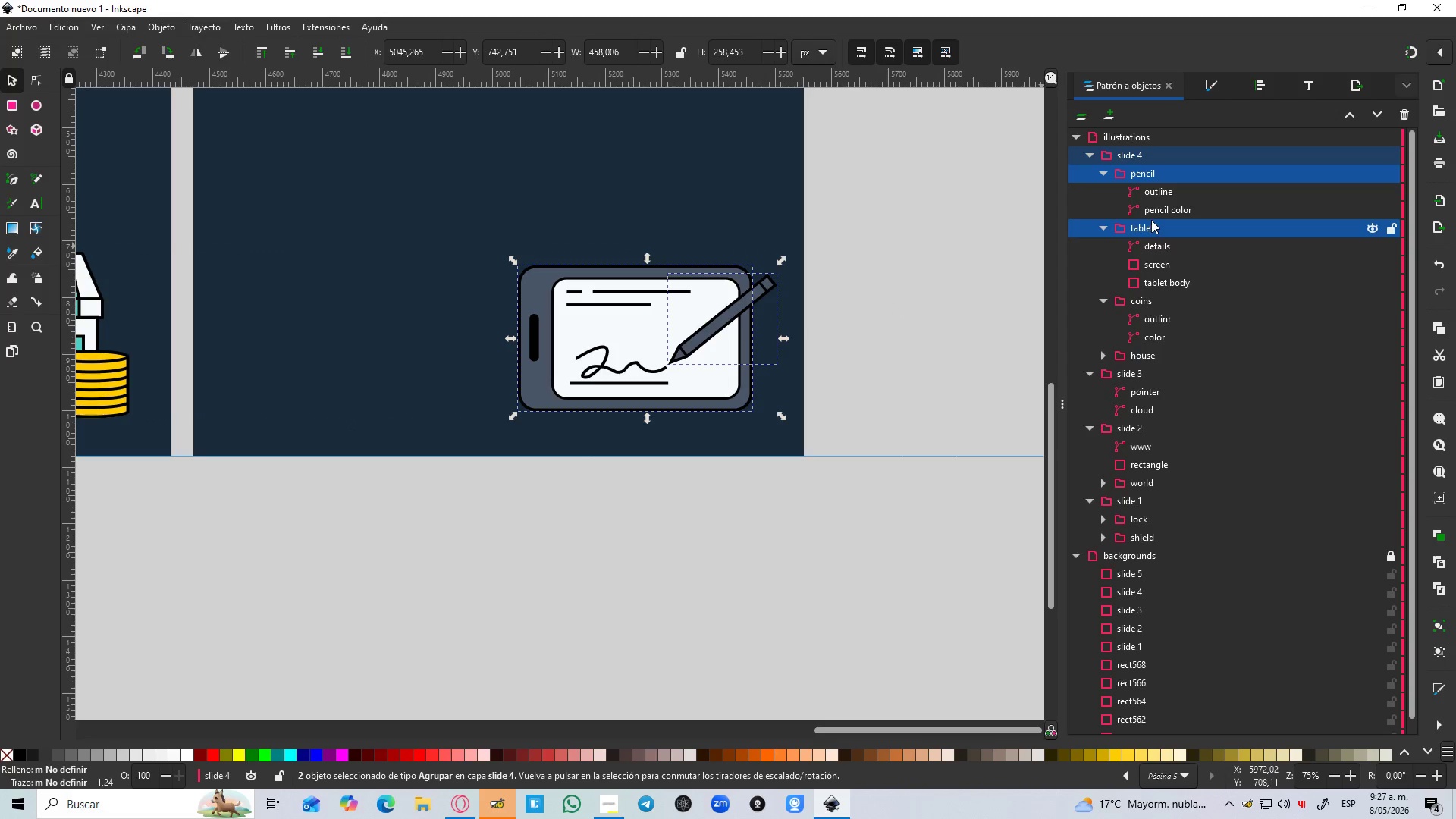 
key(Shift+ShiftLeft)
 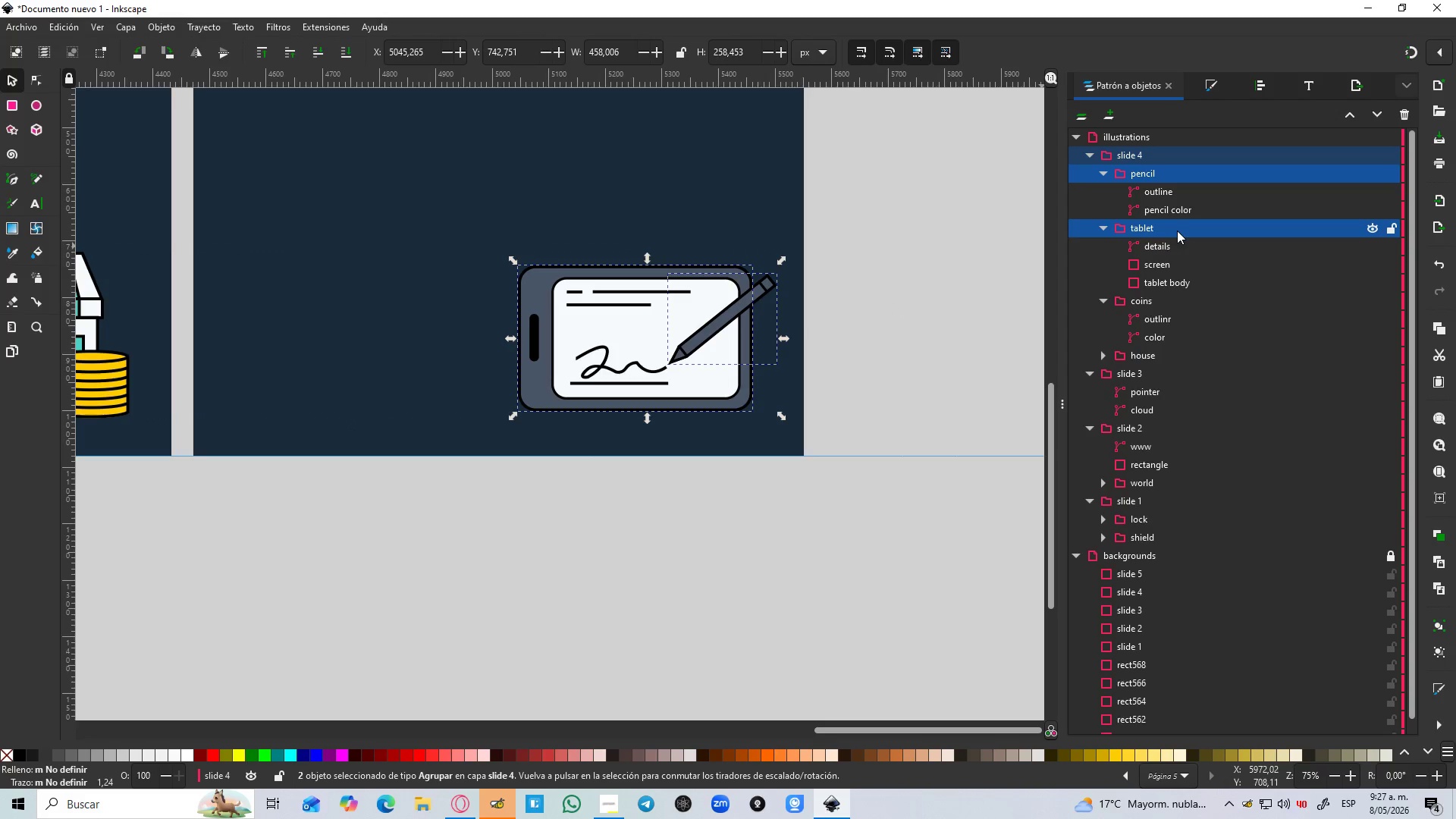 
key(Control+G)
 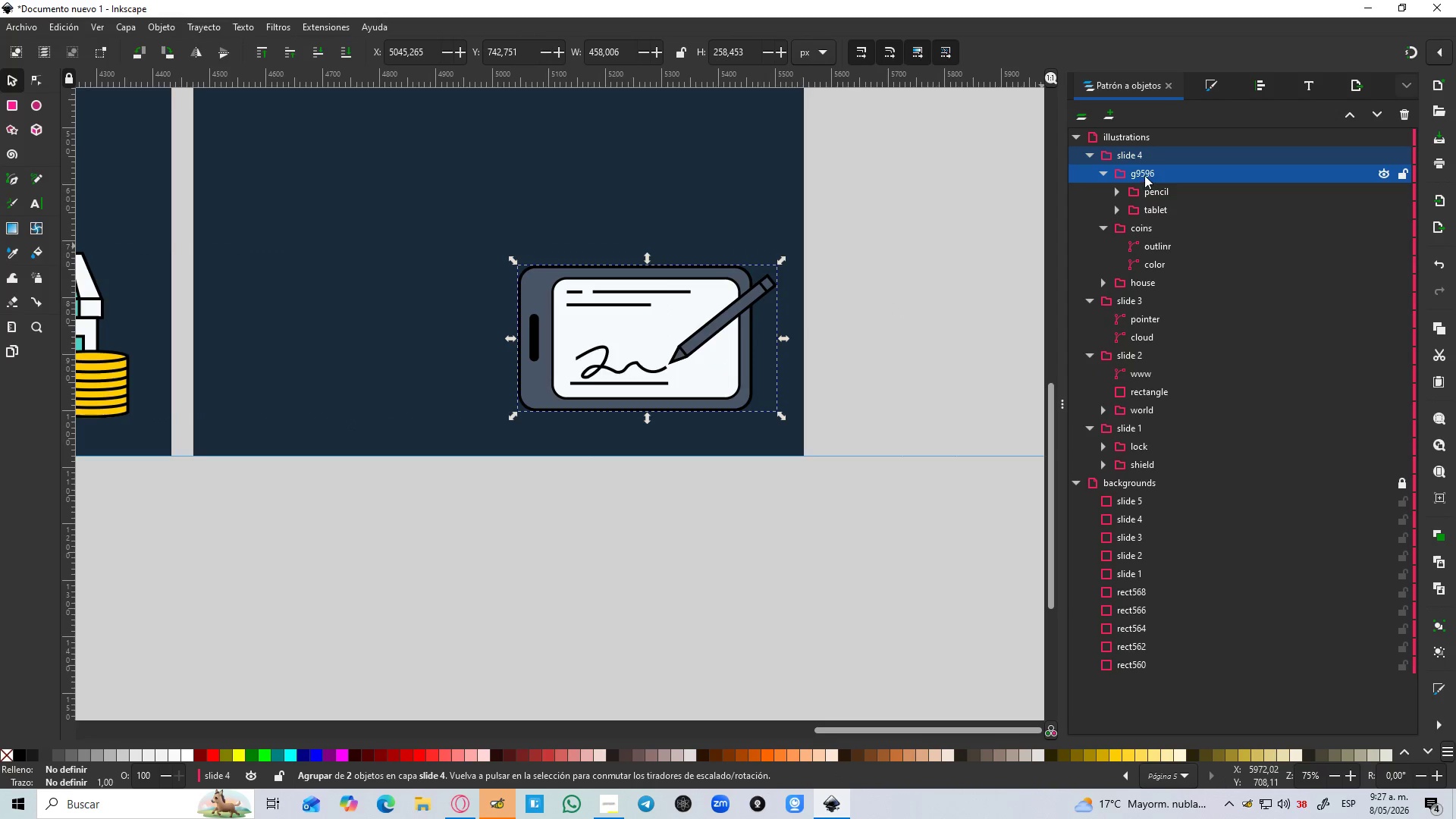 
double_click([1144, 175])
 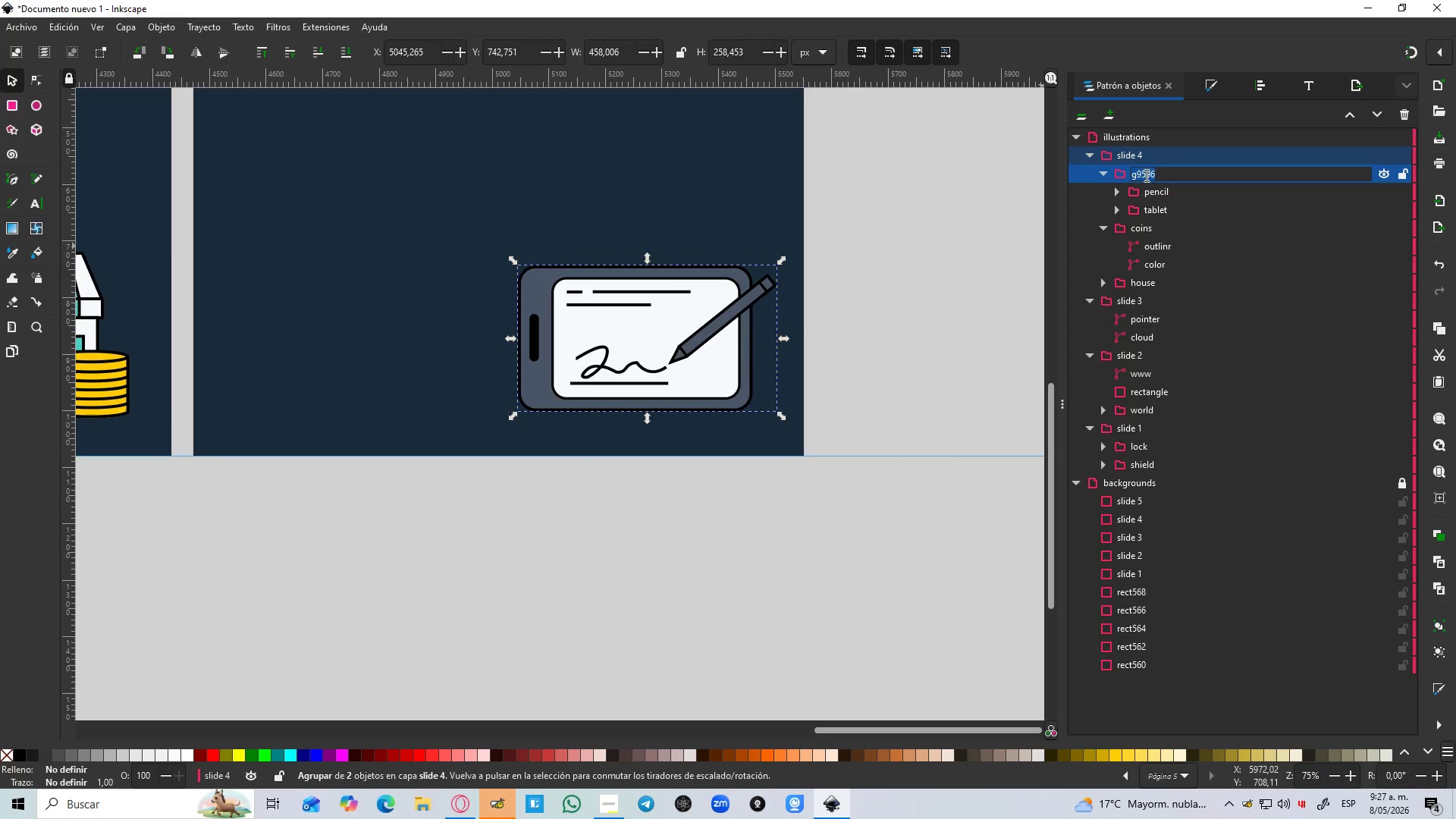 
type(lide 5)
 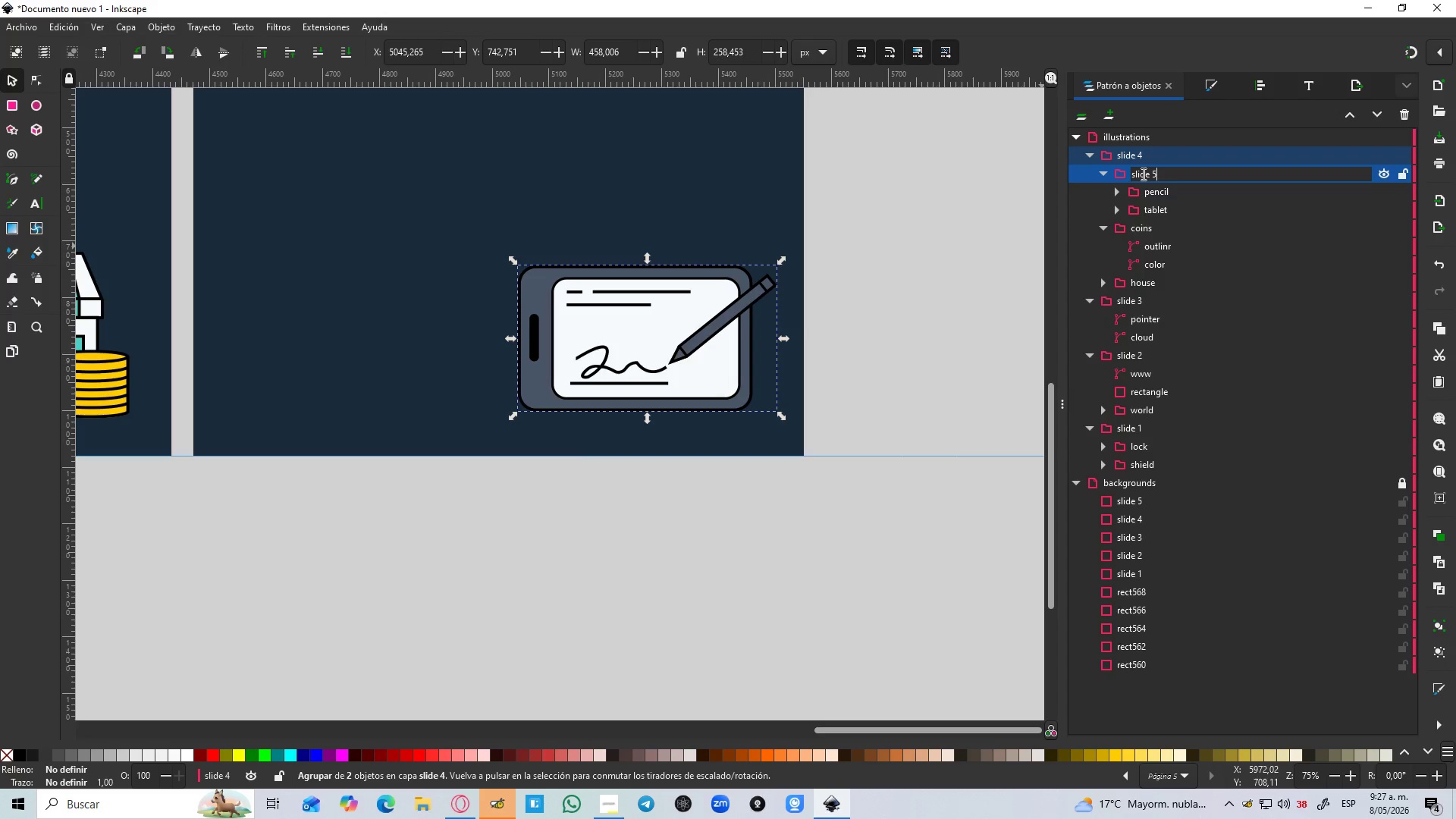 
key(Enter)
 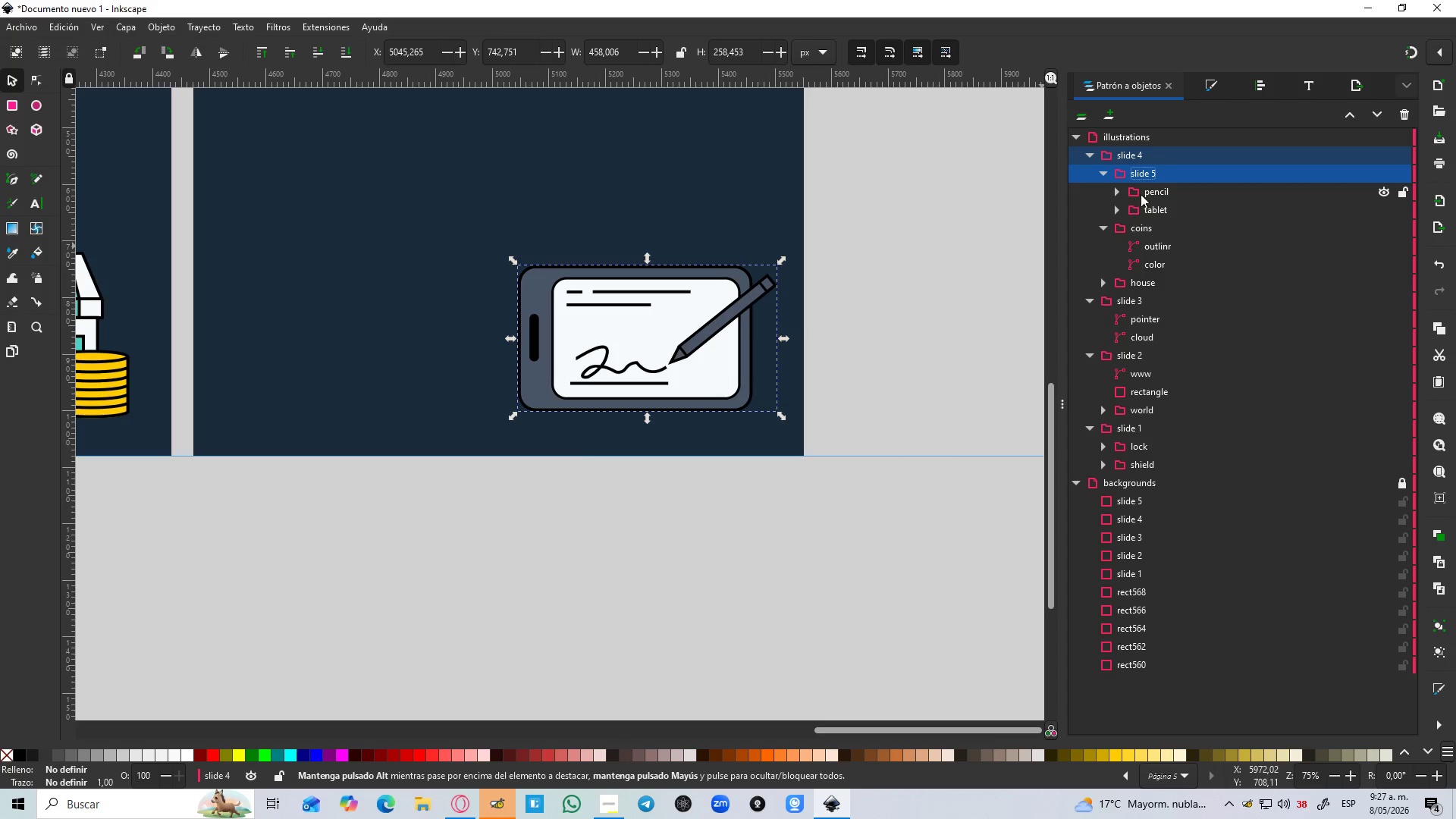 
left_click_drag(start_coordinate=[1175, 167], to_coordinate=[1189, 146])
 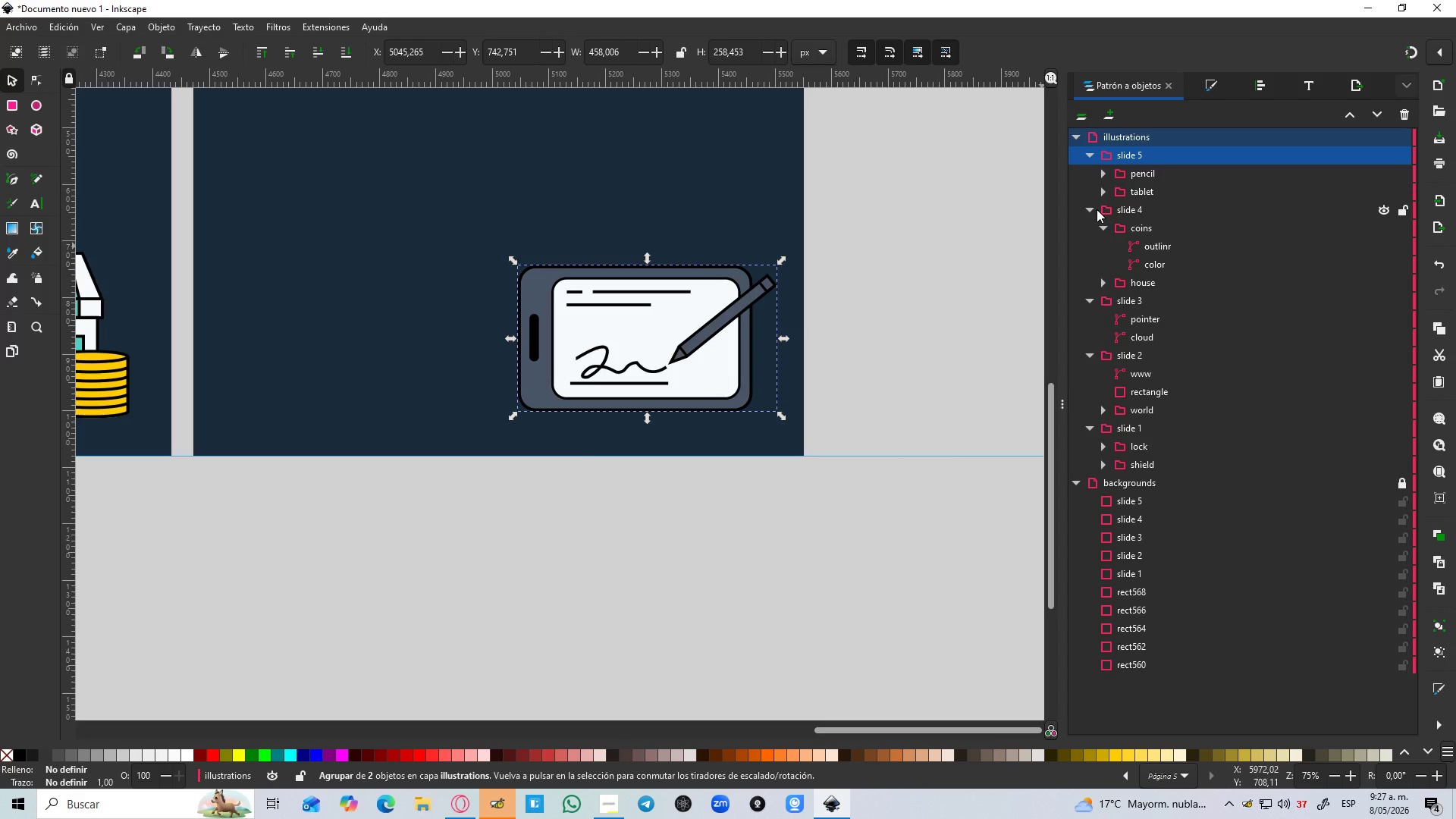 
hold_key(key=ControlLeft, duration=0.66)
scroll: coordinate [945, 311], scroll_direction: down, amount: 4.0
 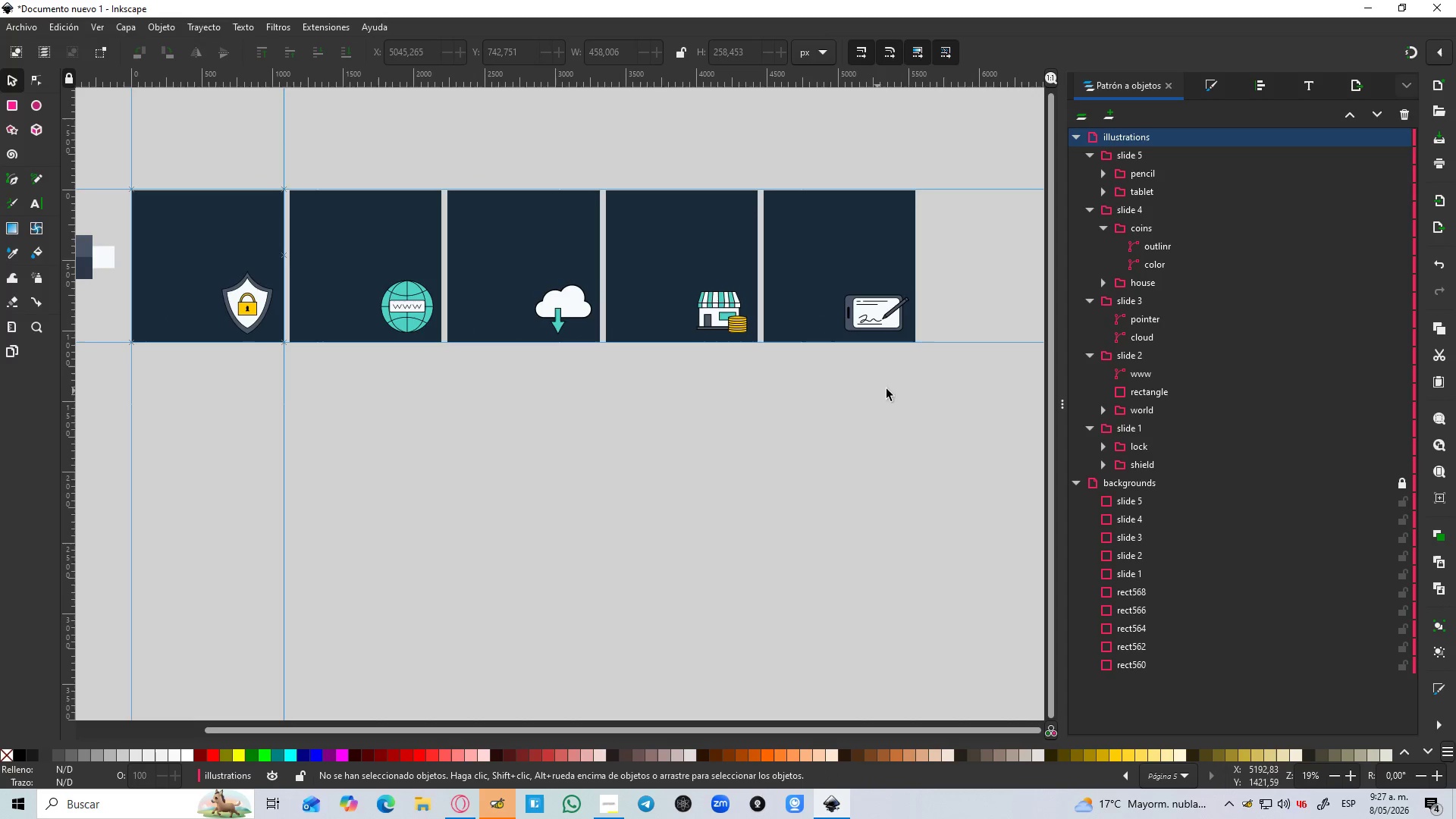 
hold_key(key=ControlLeft, duration=1.12)
scroll: coordinate [702, 385], scroll_direction: down, amount: 1.0
 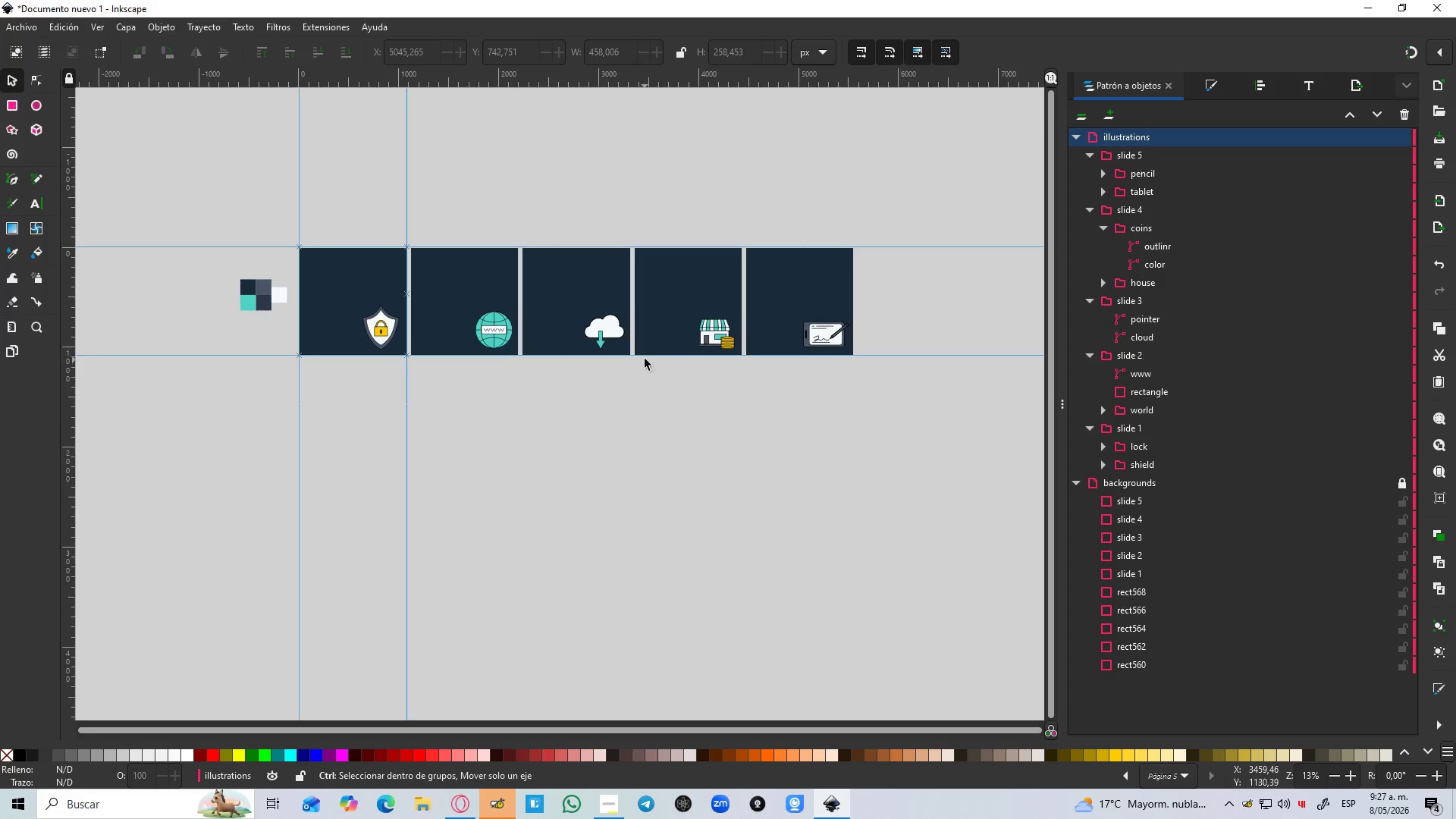 
scroll: coordinate [646, 356], scroll_direction: up, amount: 1.0
 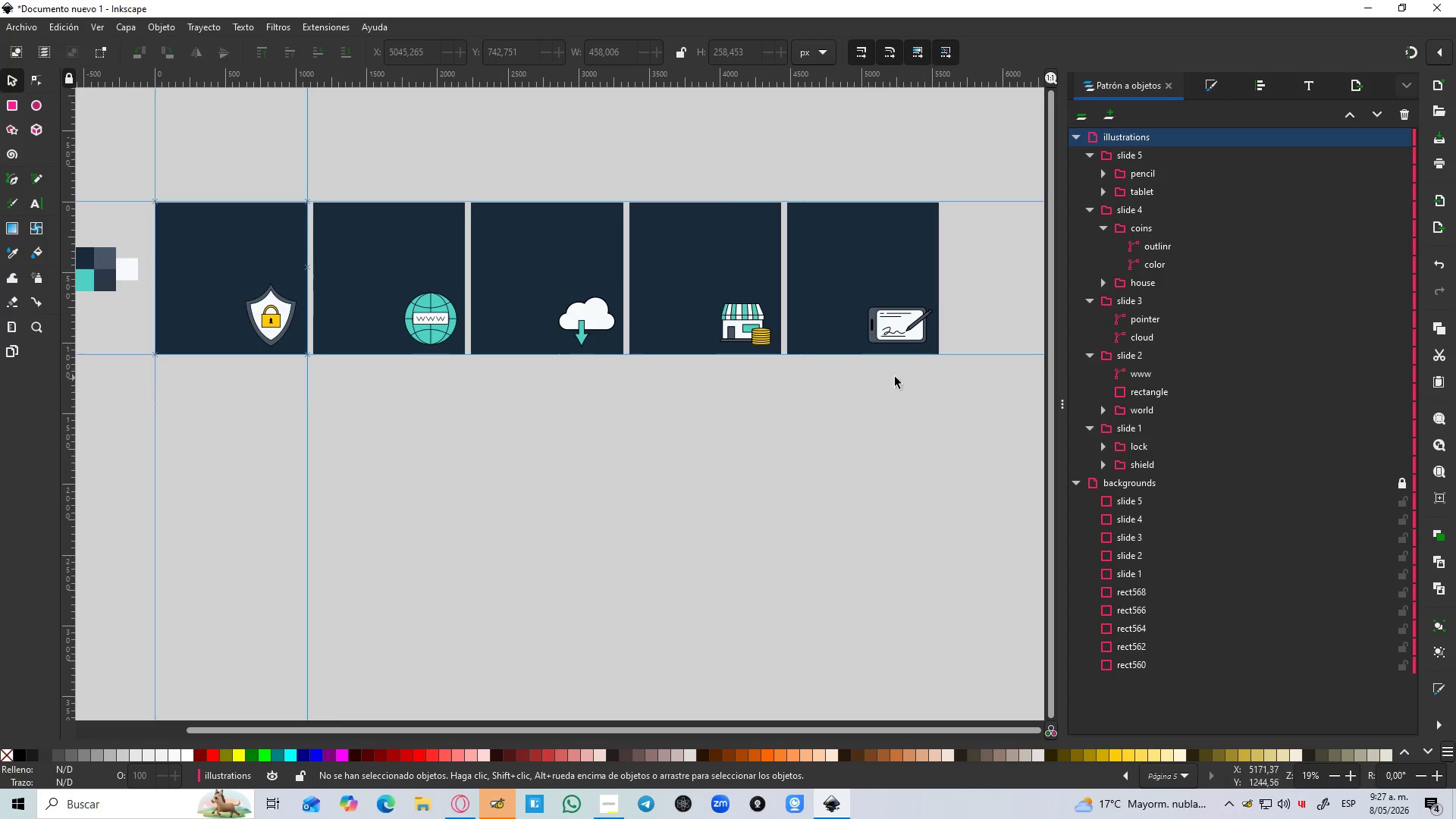 
left_click([937, 371])
 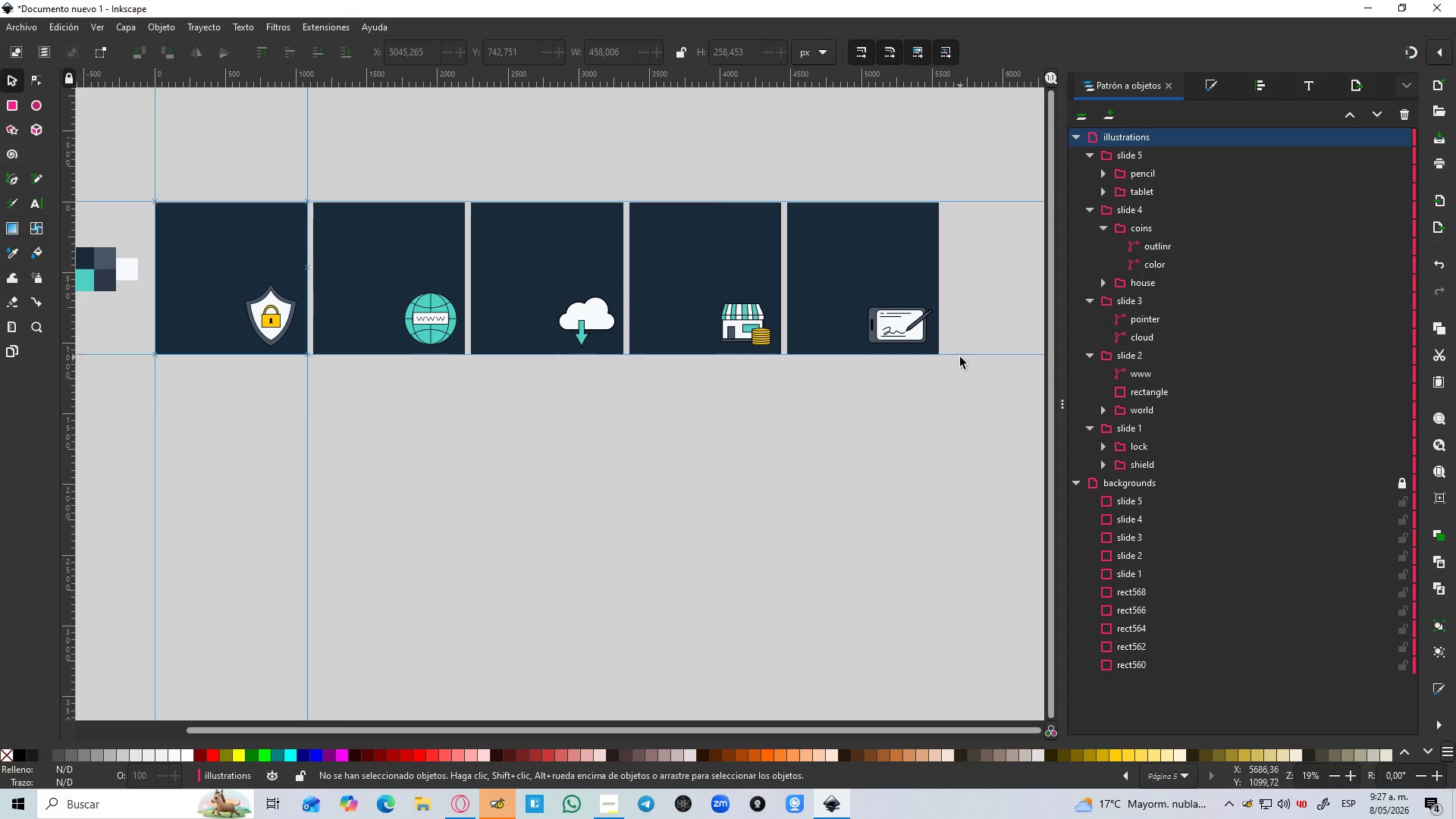 
left_click_drag(start_coordinate=[960, 357], to_coordinate=[234, 283])
 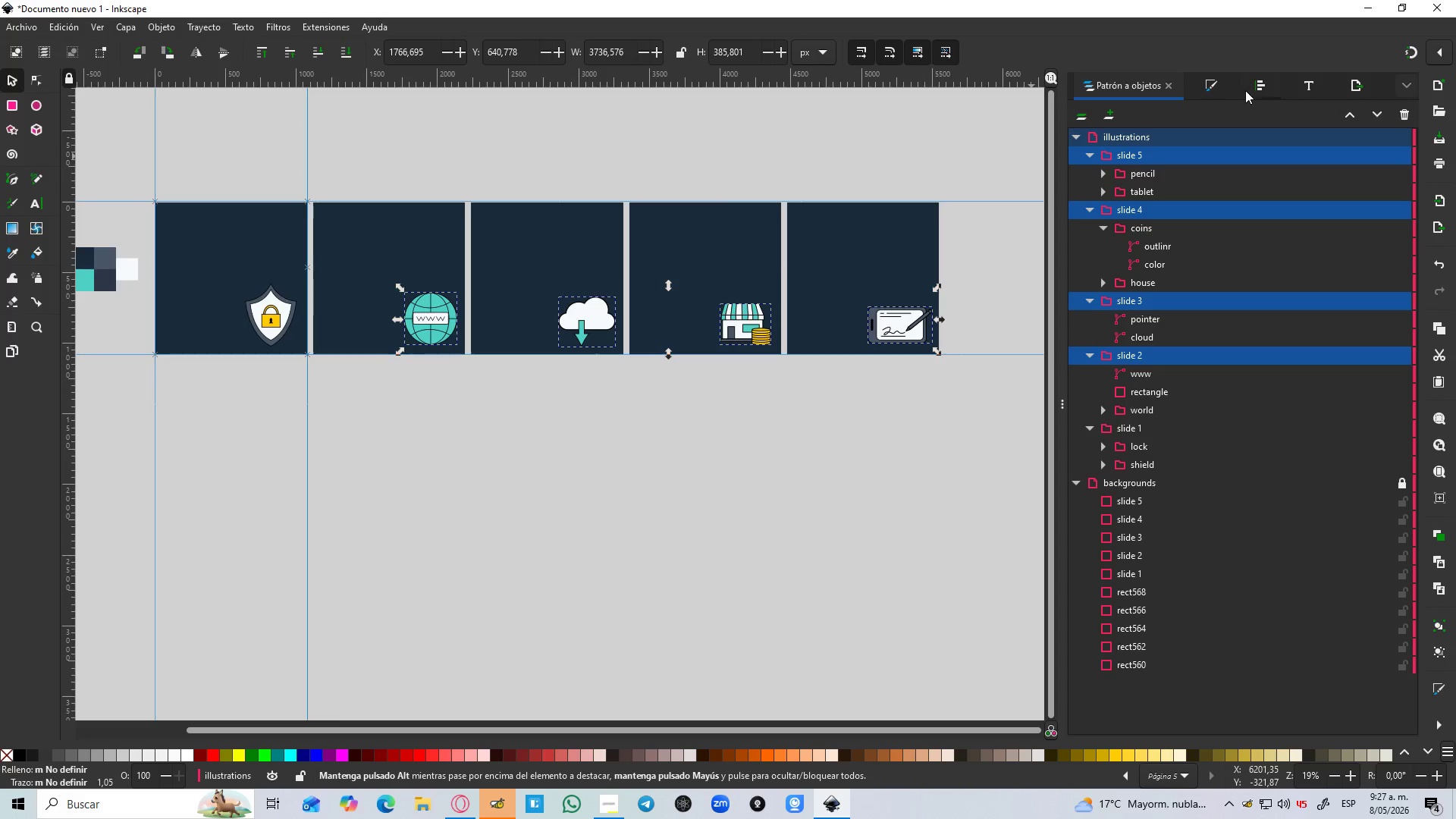 
left_click([1250, 88])
 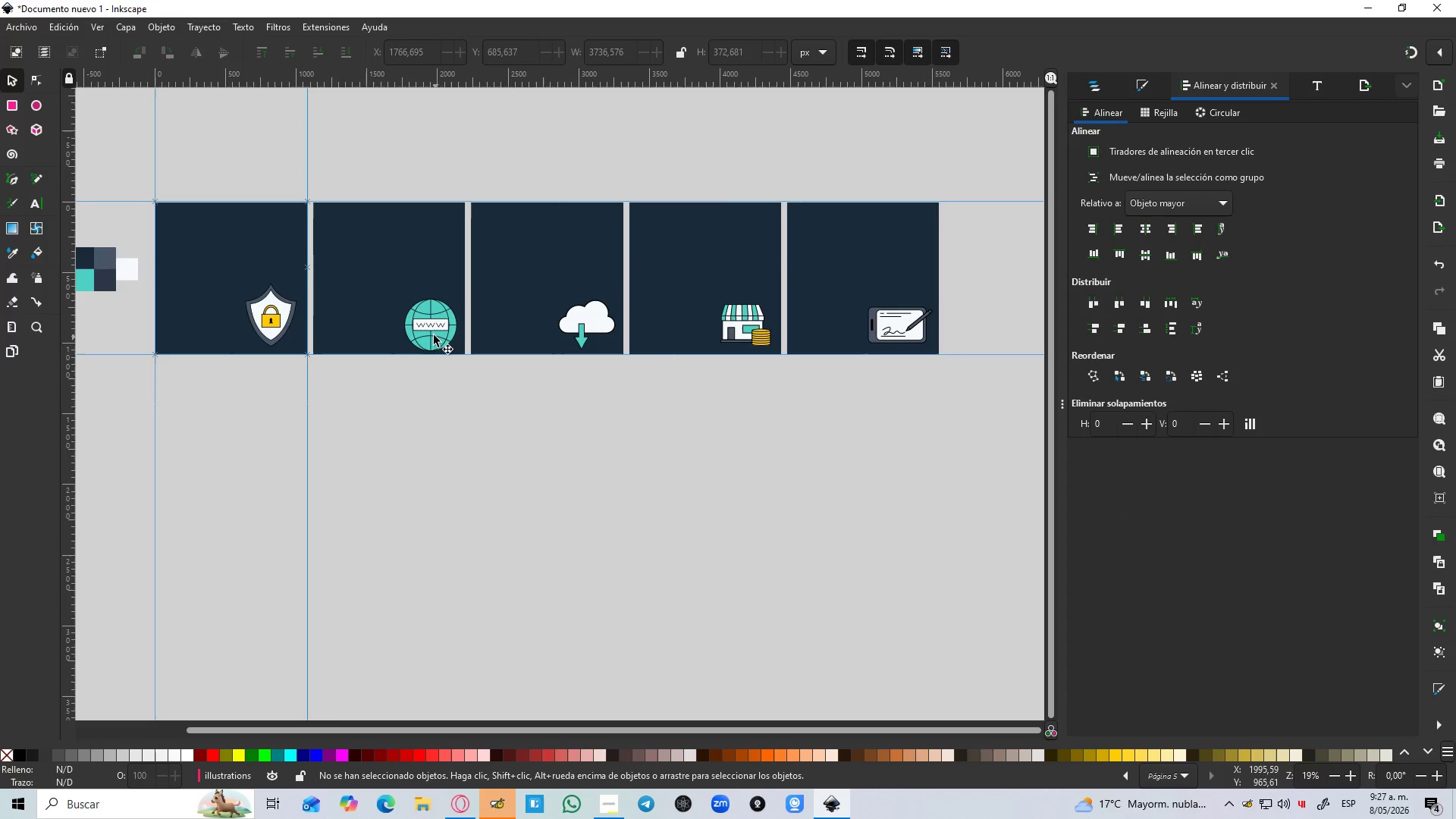 
wait(5.7)
 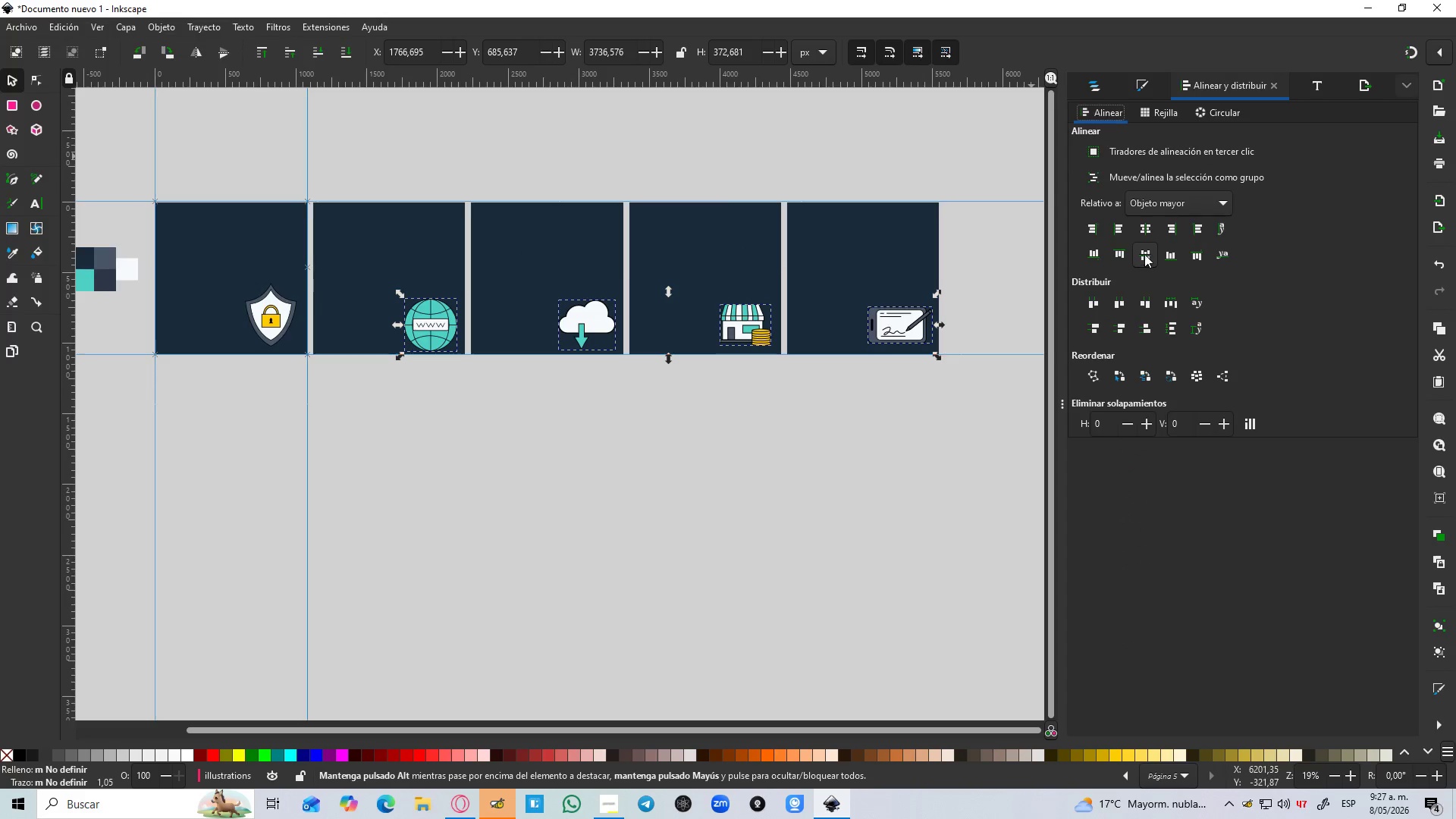 
left_click_drag(start_coordinate=[433, 332], to_coordinate=[433, 325])
 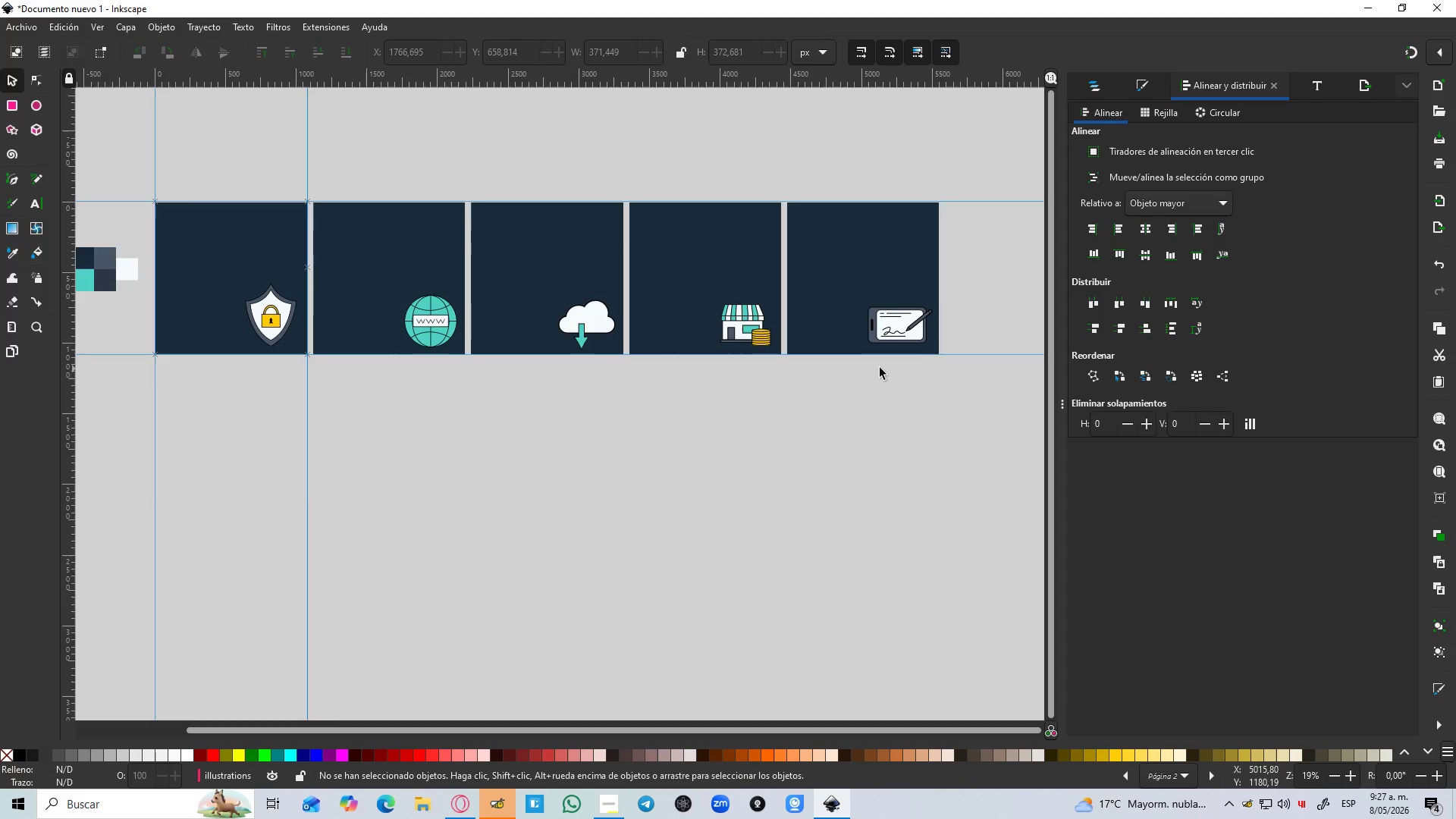 
hold_key(key=ControlLeft, duration=1.5)
scroll: coordinate [864, 392], scroll_direction: down, amount: 1.0
 